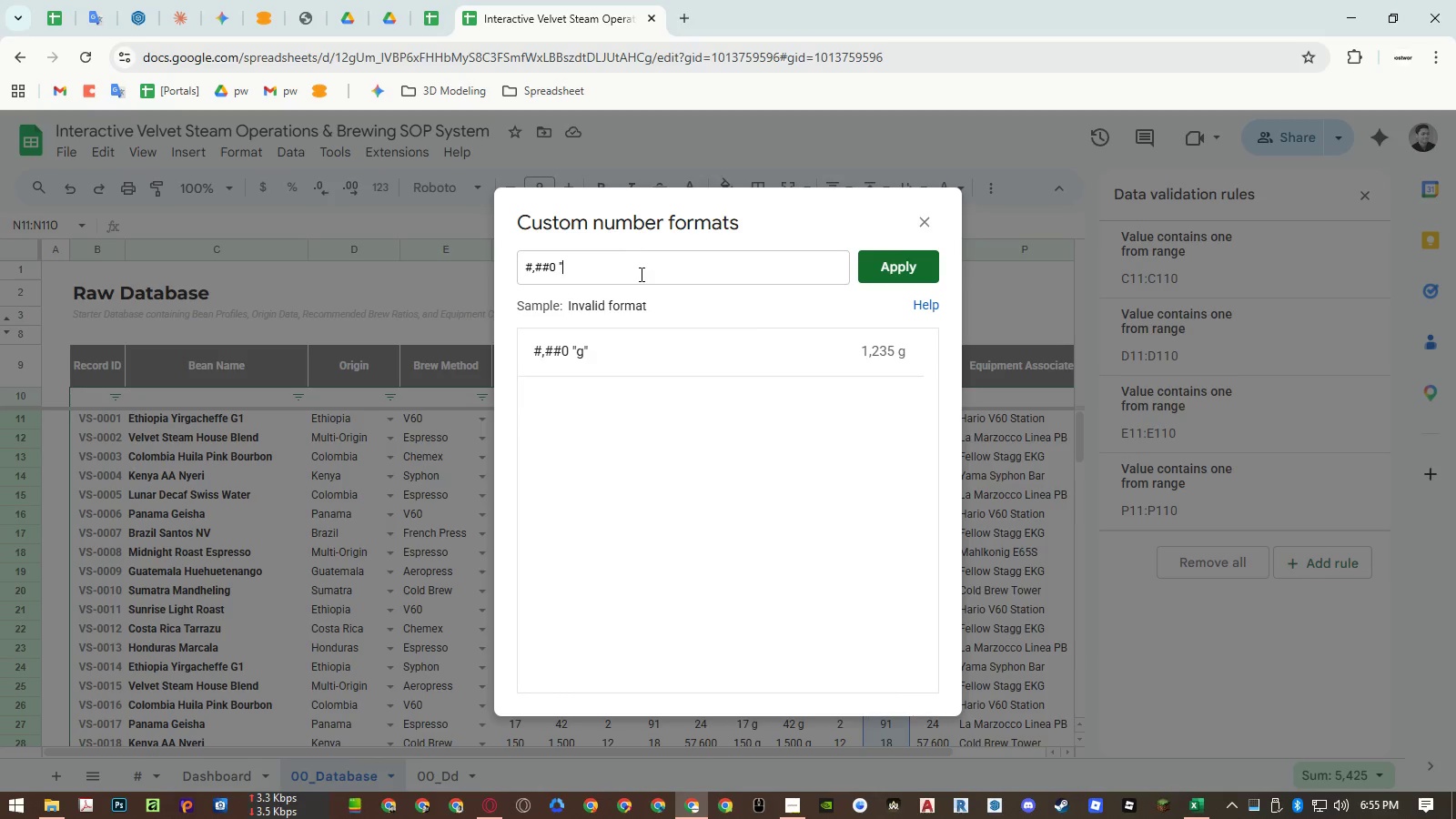 
key(Control+V)
 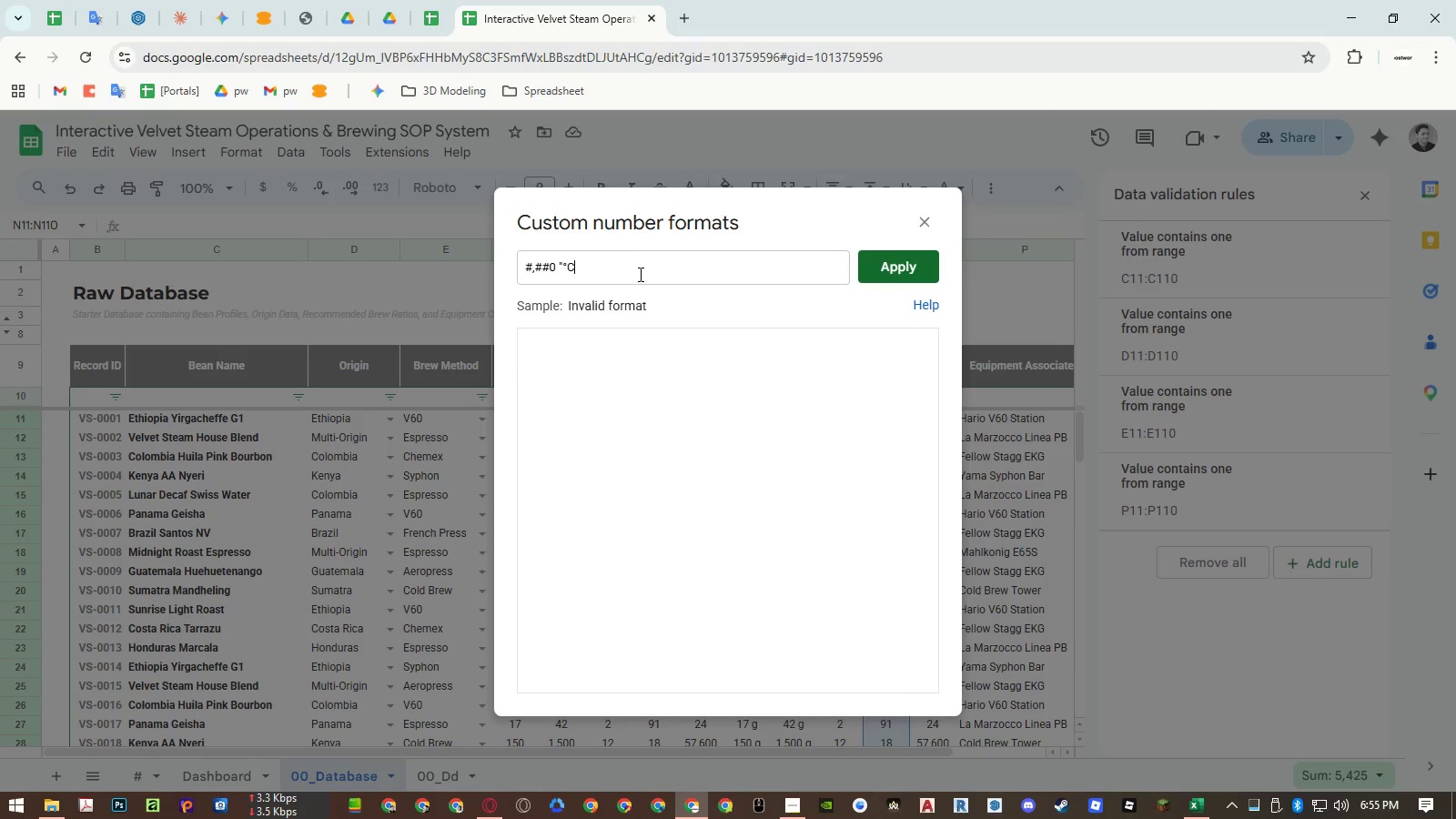 
key(Shift+ShiftRight)
 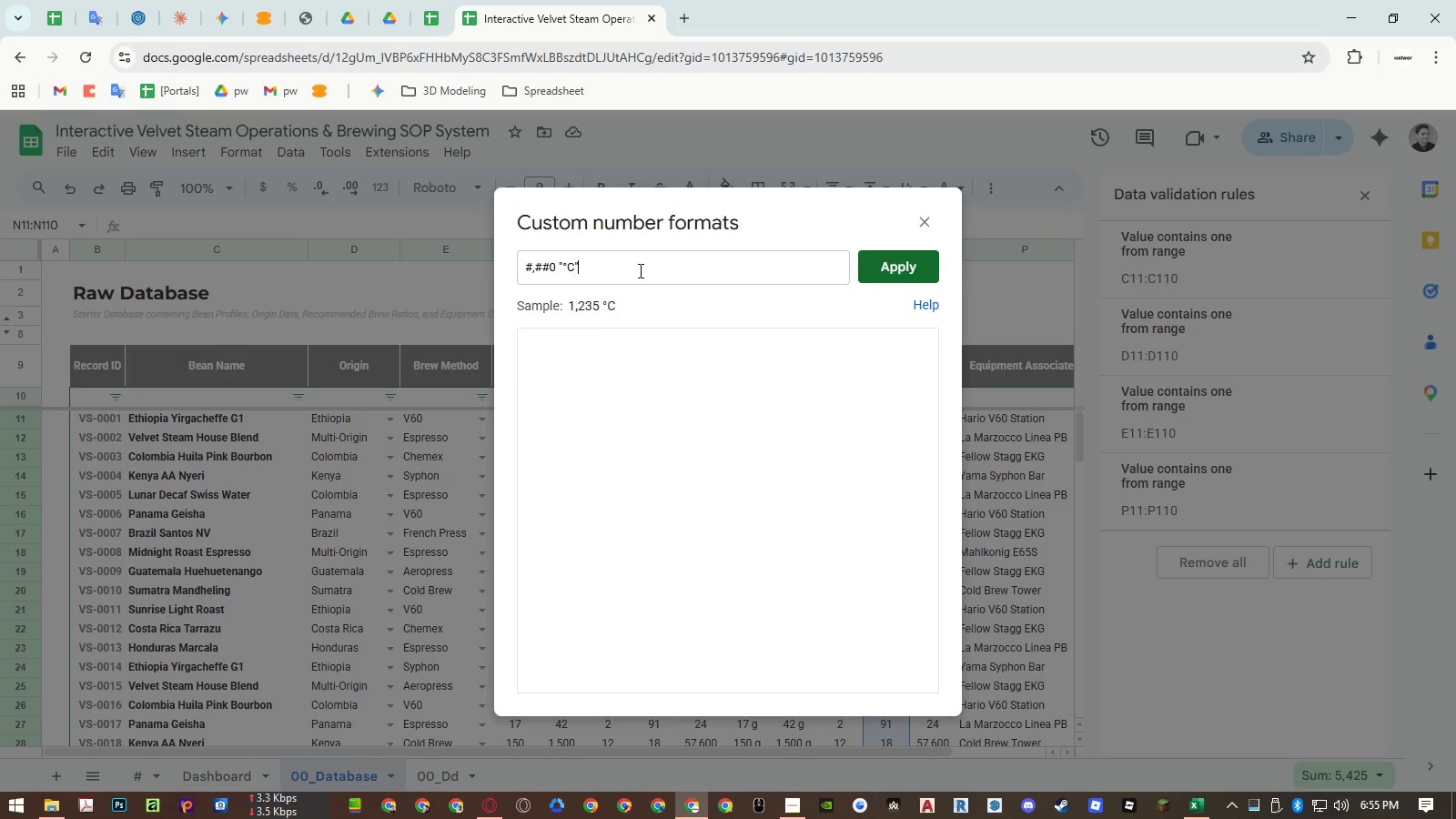 
key(Shift+Quote)
 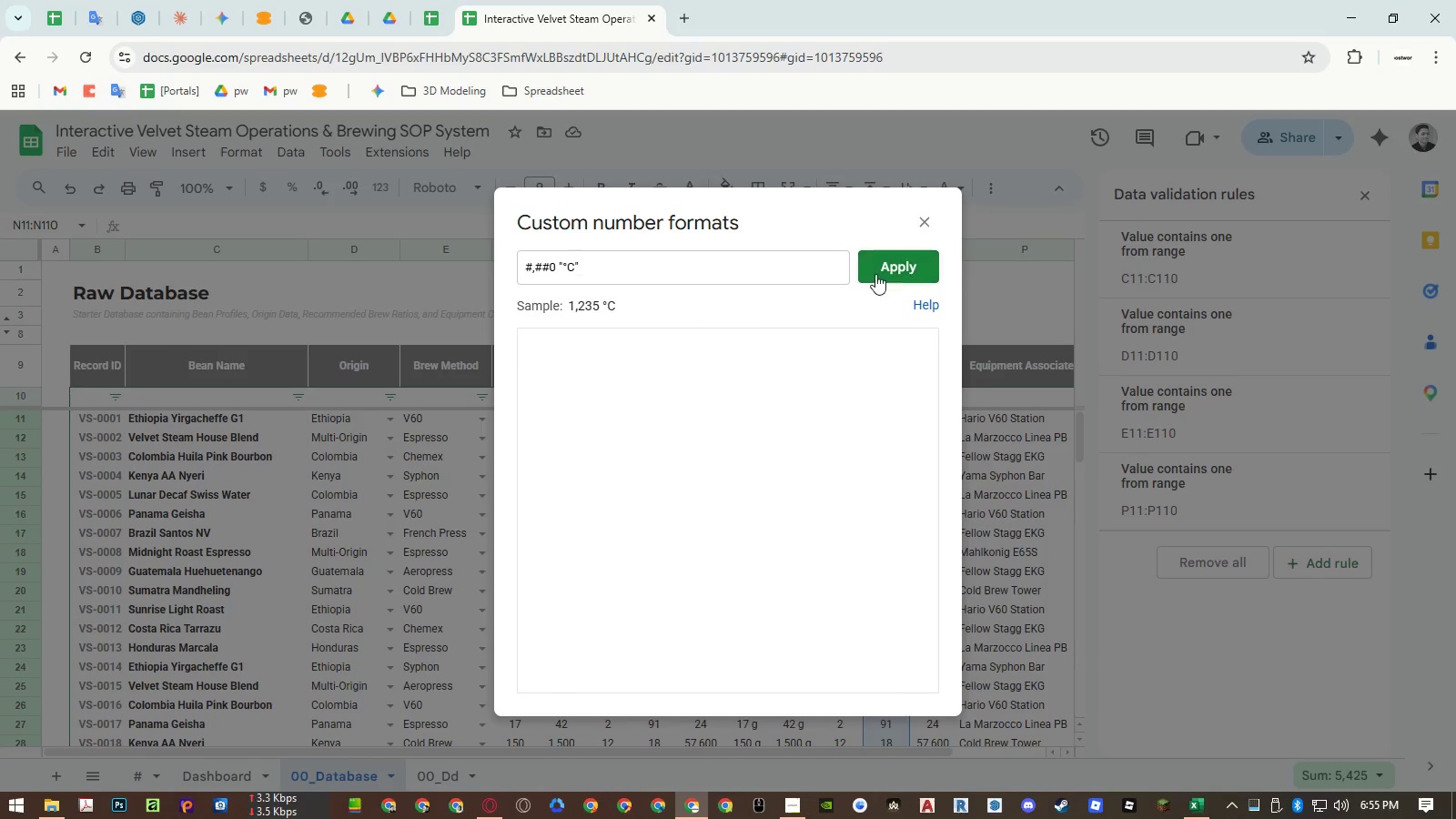 
left_click([914, 268])
 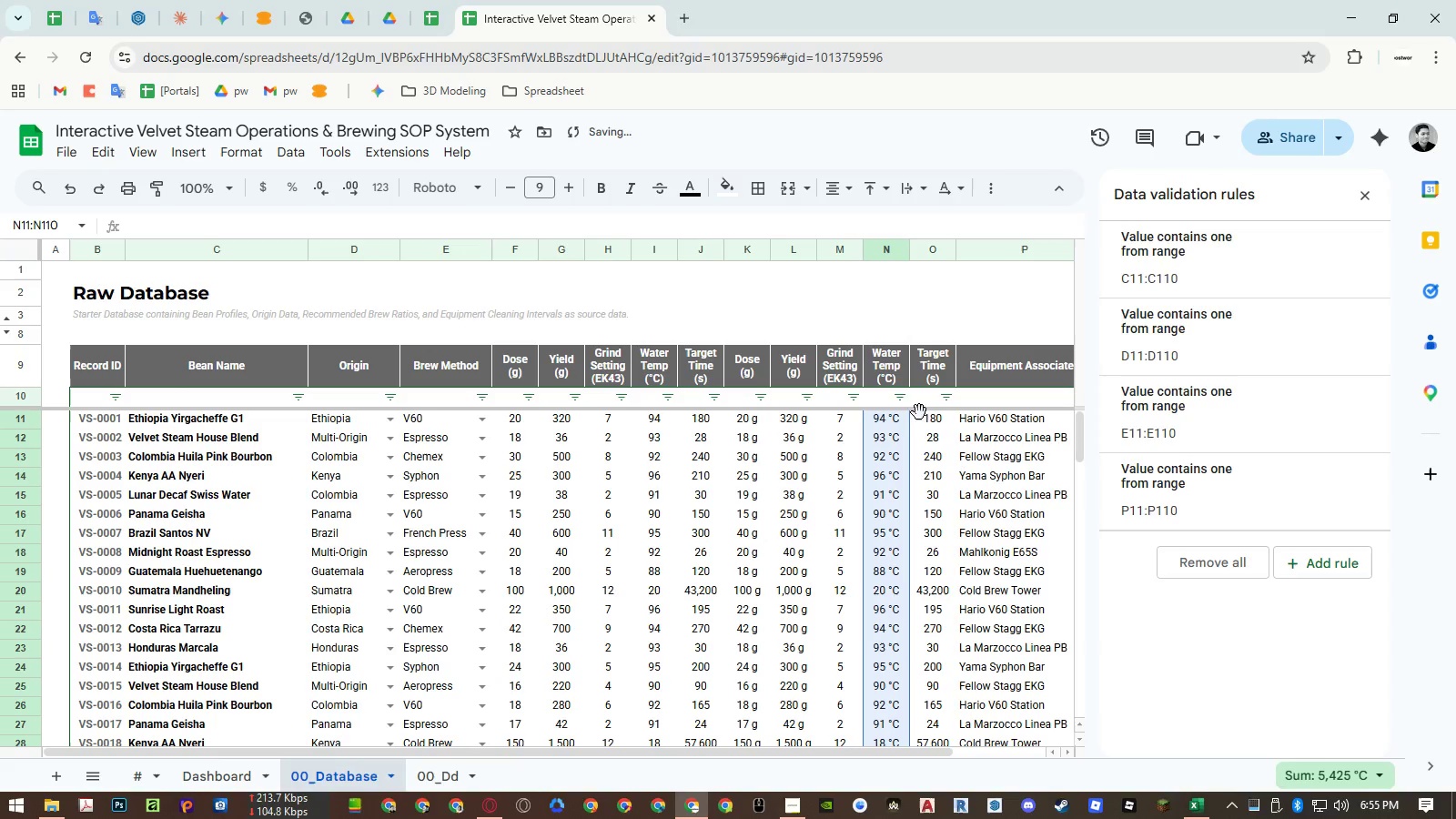 
scroll: coordinate [931, 493], scroll_direction: up, amount: 1.0
 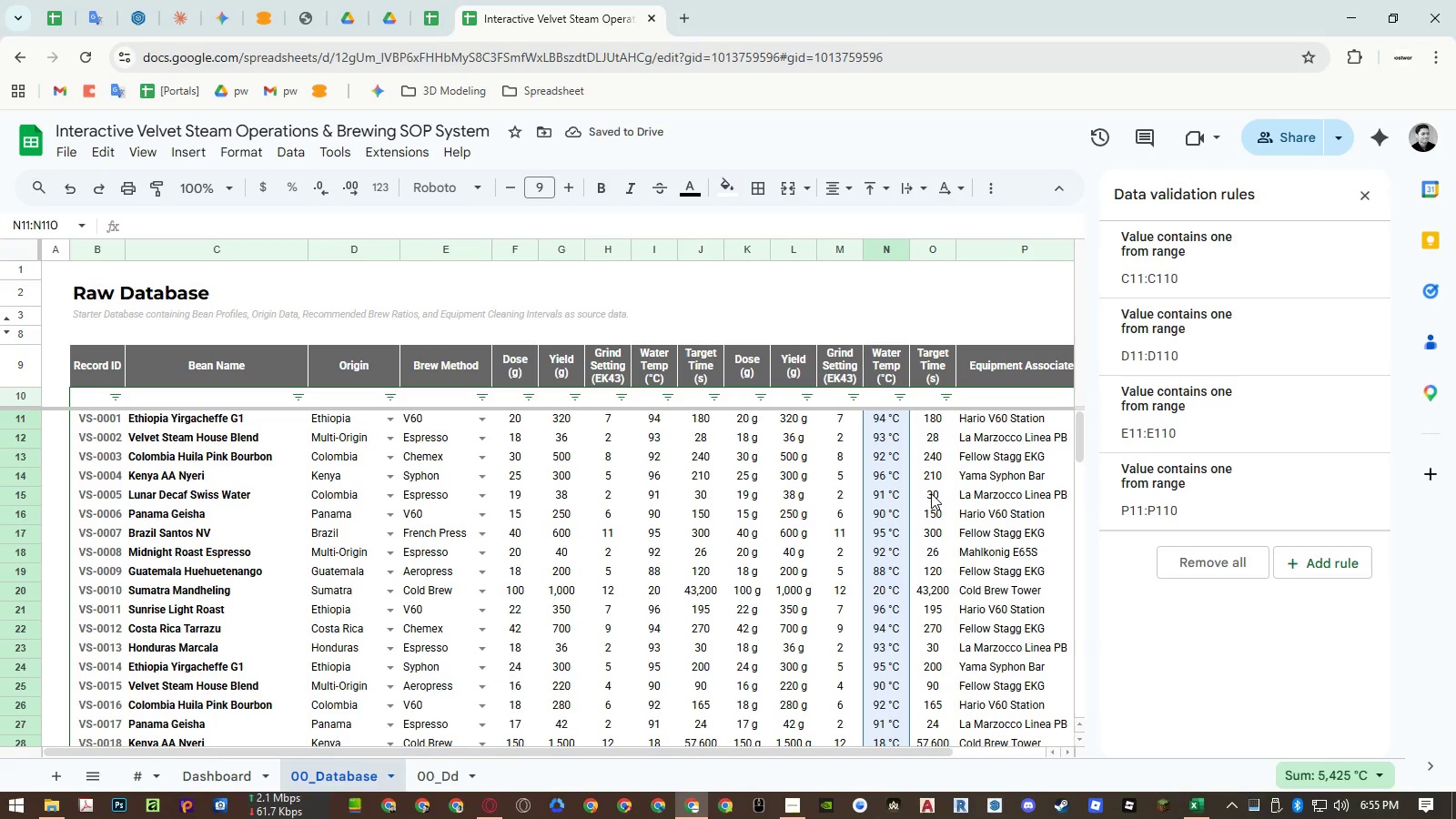 
scroll: coordinate [931, 493], scroll_direction: down, amount: 10.0
 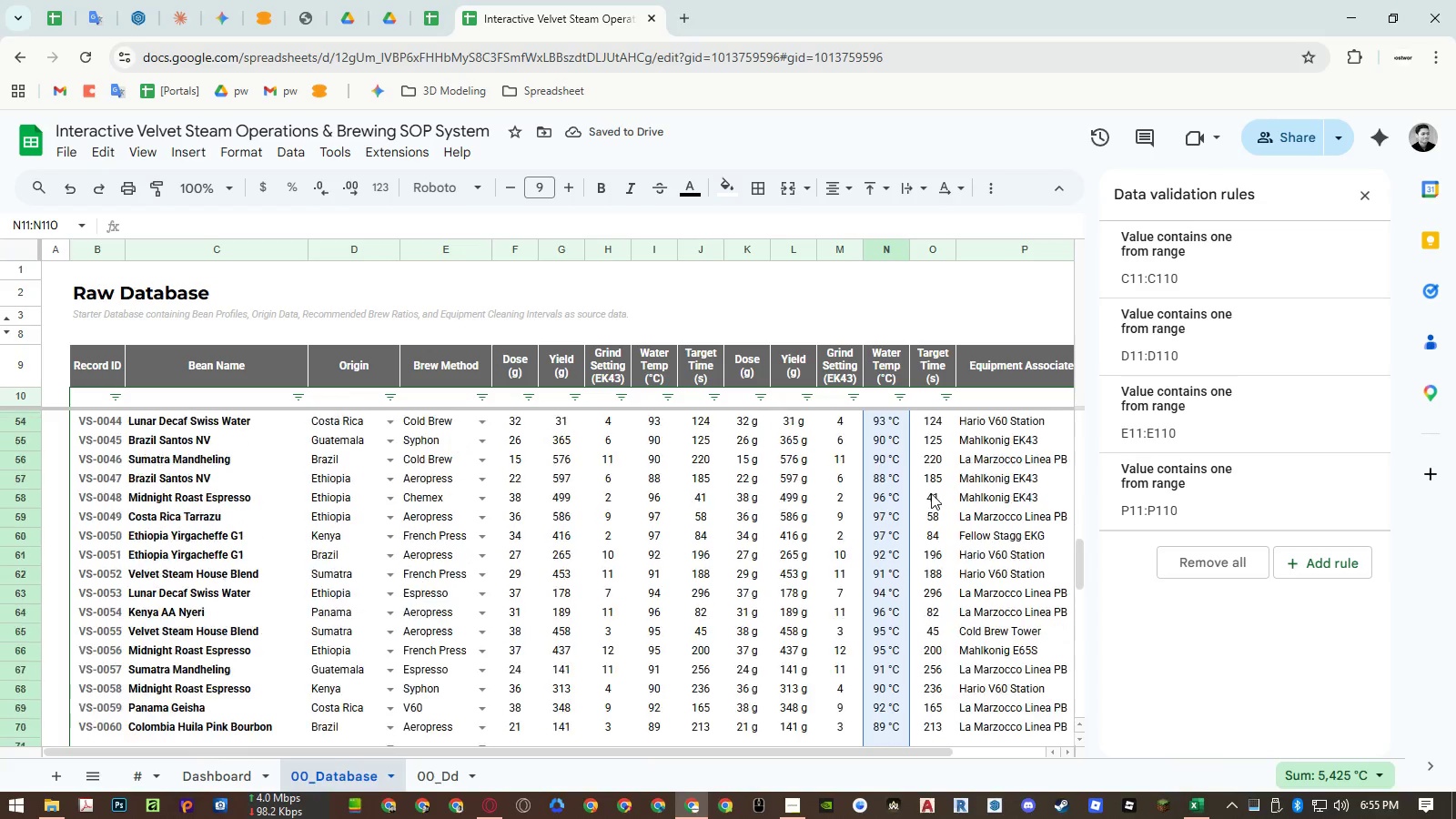 
scroll: coordinate [931, 493], scroll_direction: up, amount: 11.0
 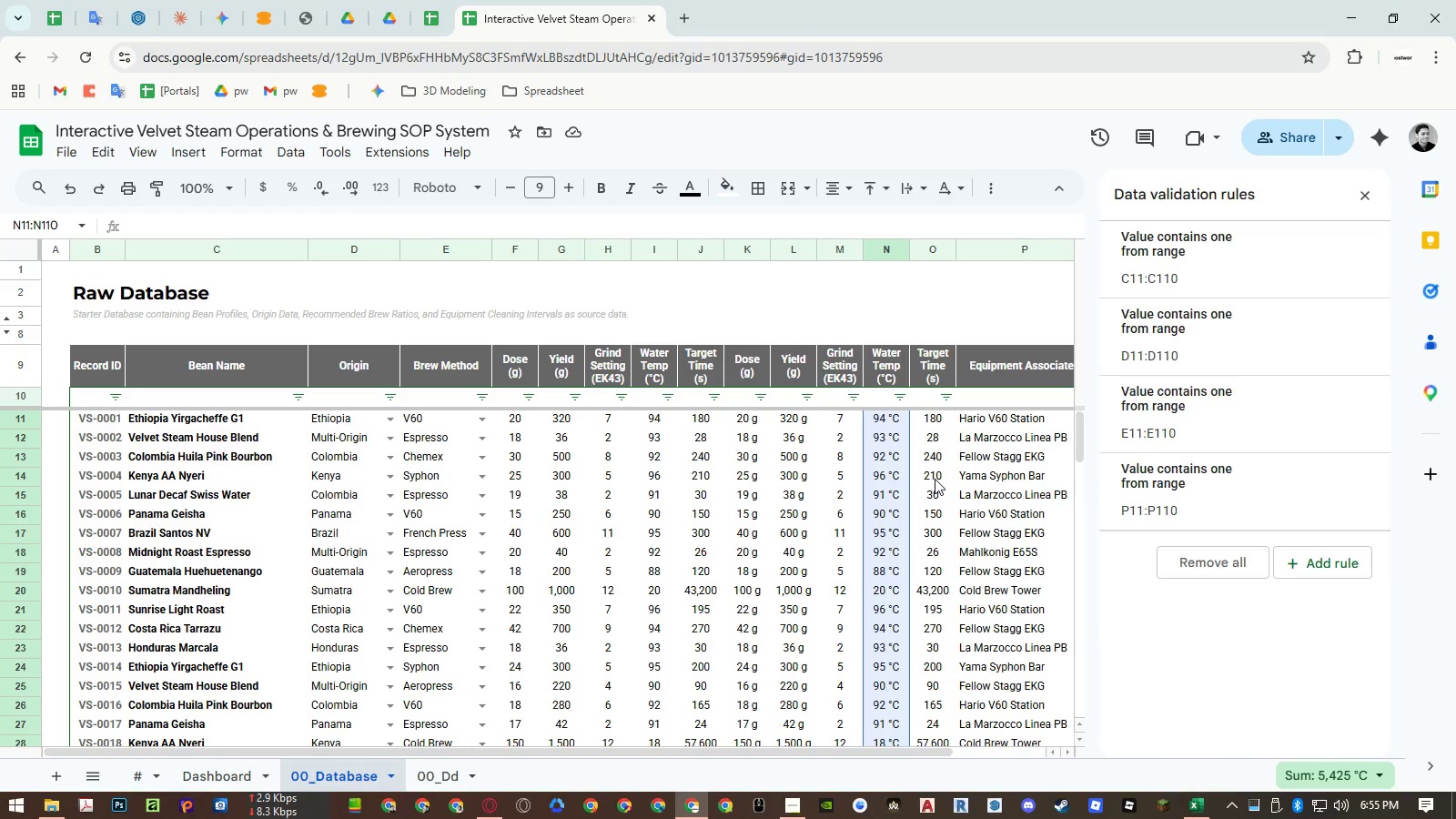 
wait(9.08)
 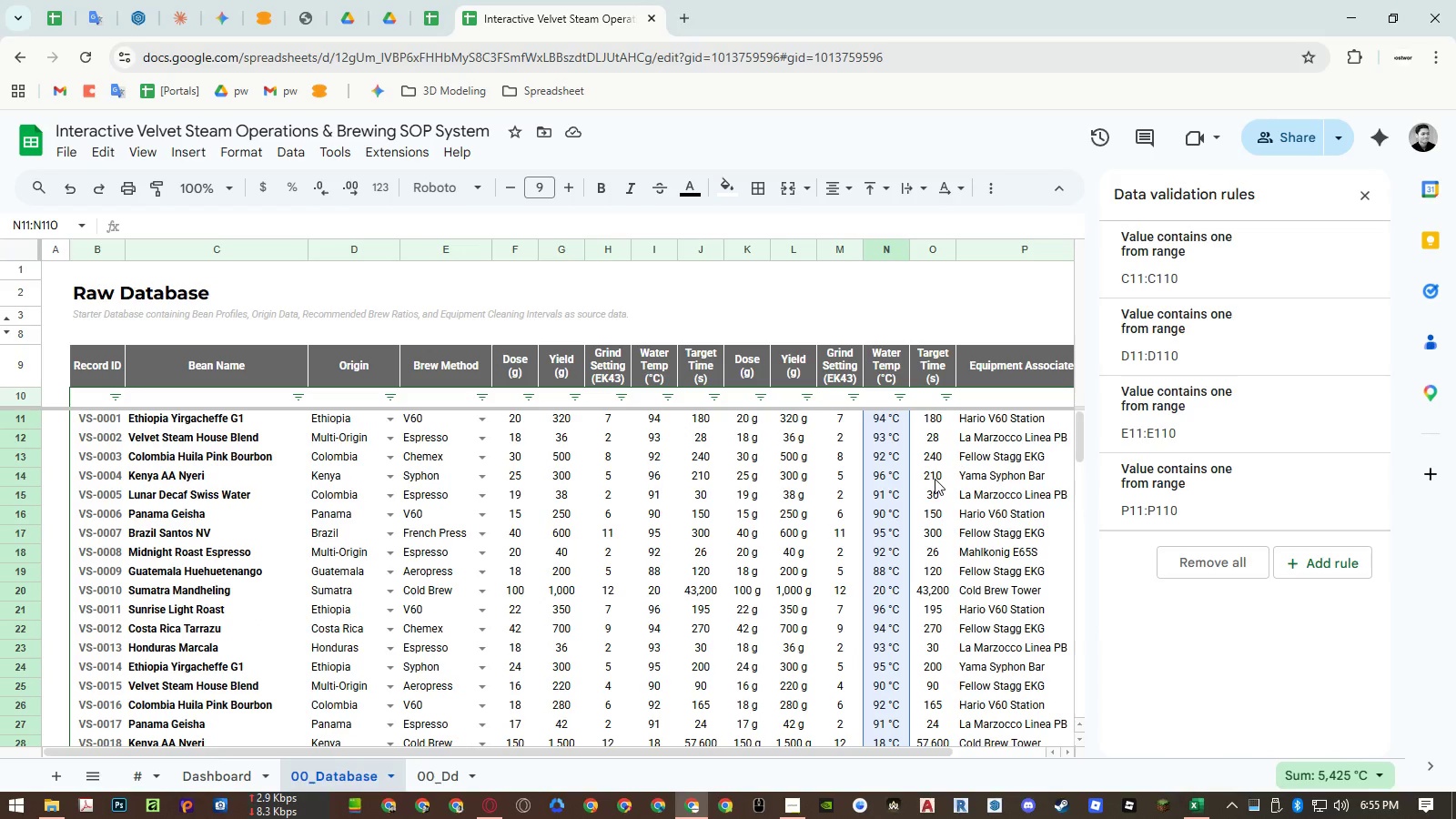 
left_click([927, 397])
 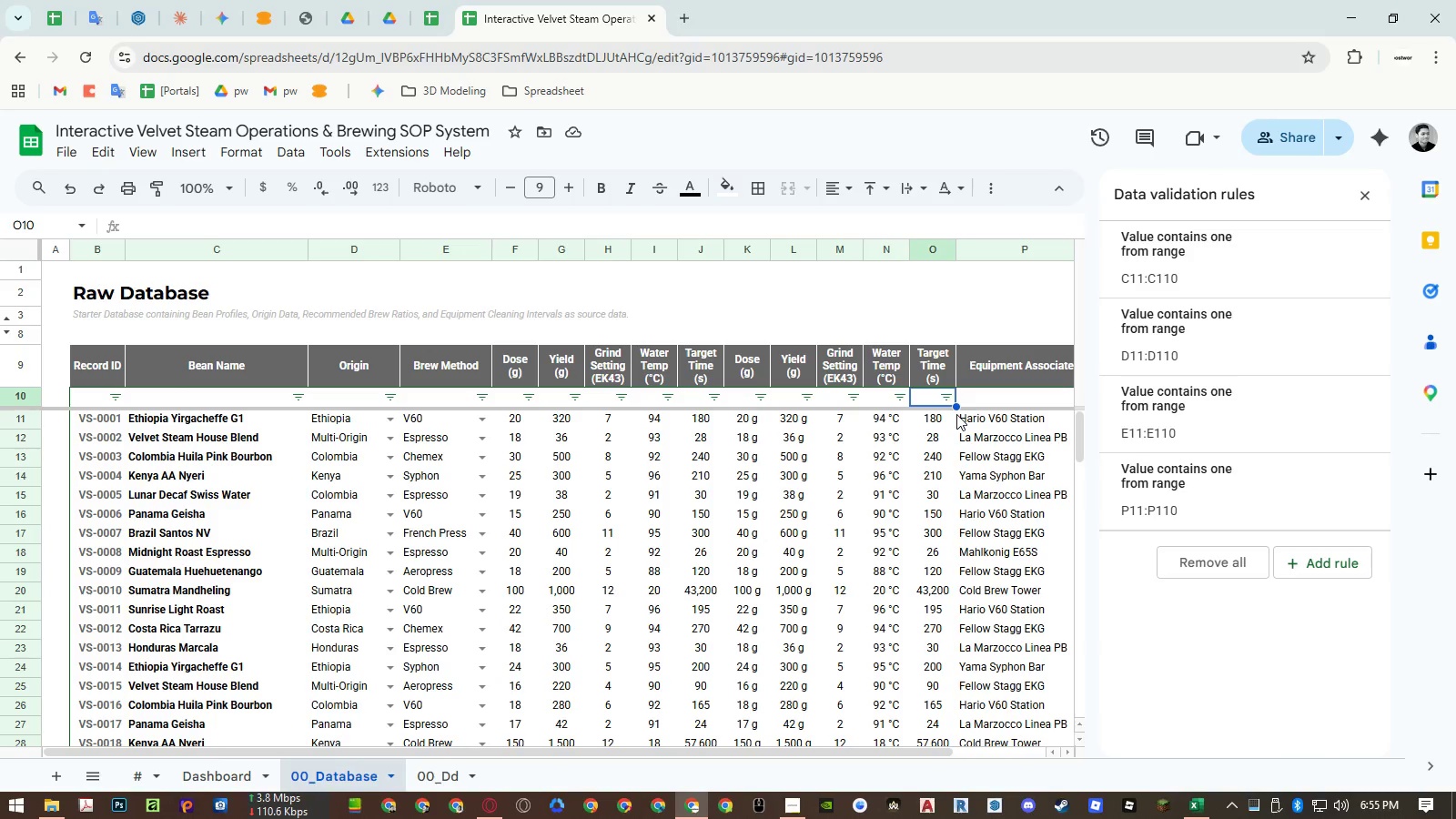 
key(Control+ArrowDown)
 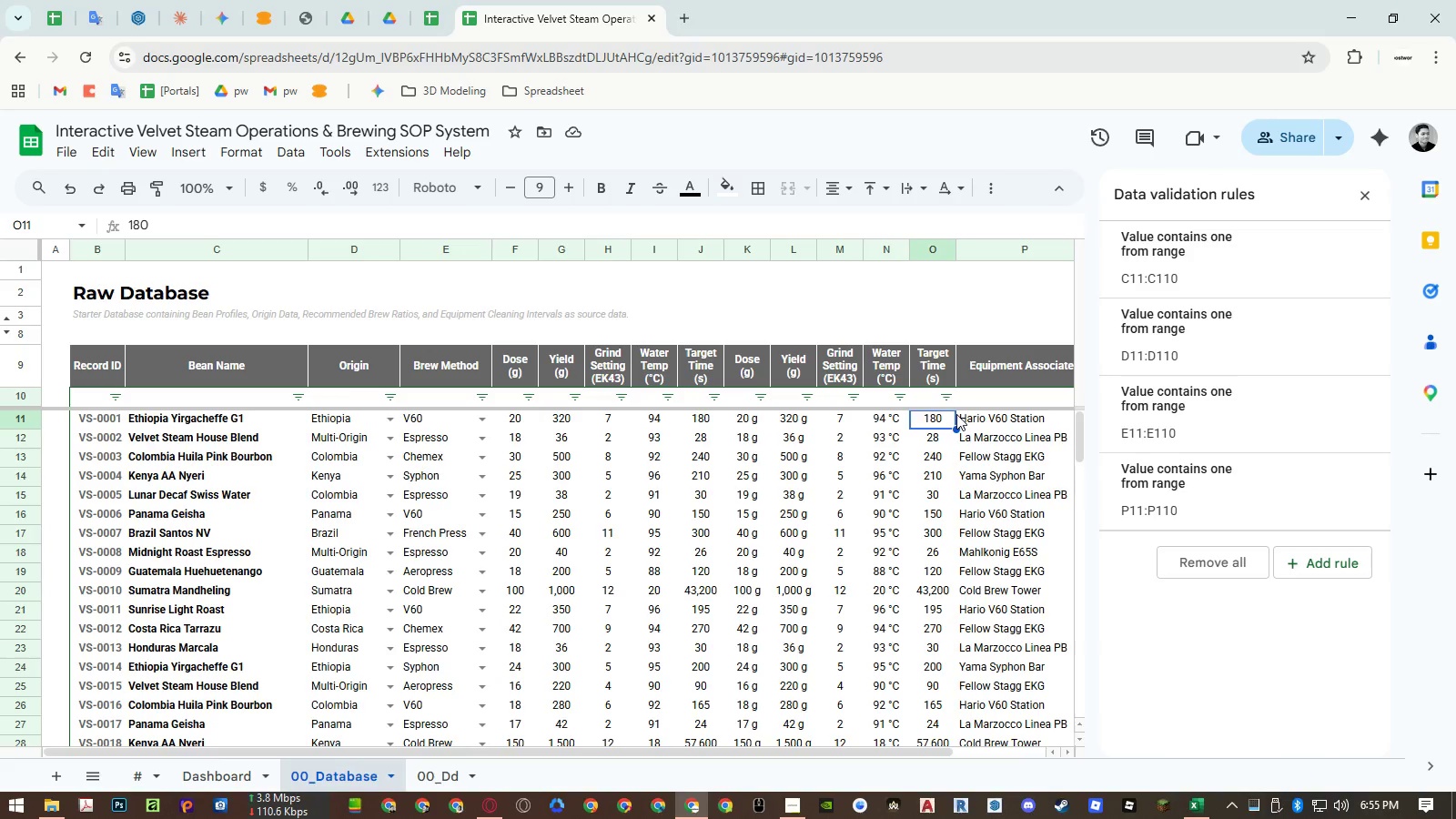 
key(Control+ArrowDown)
 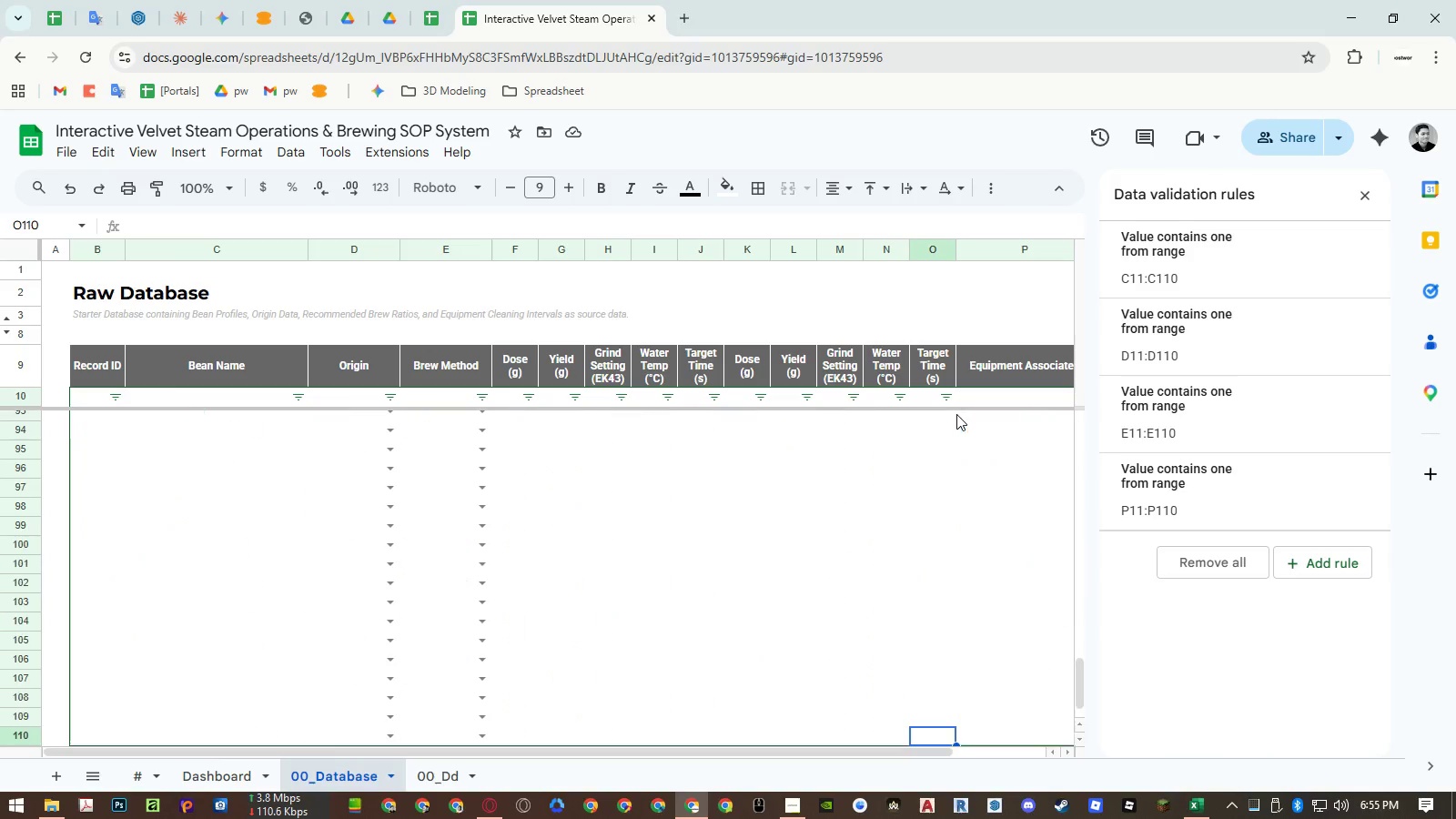 
key(Control+ArrowDown)
 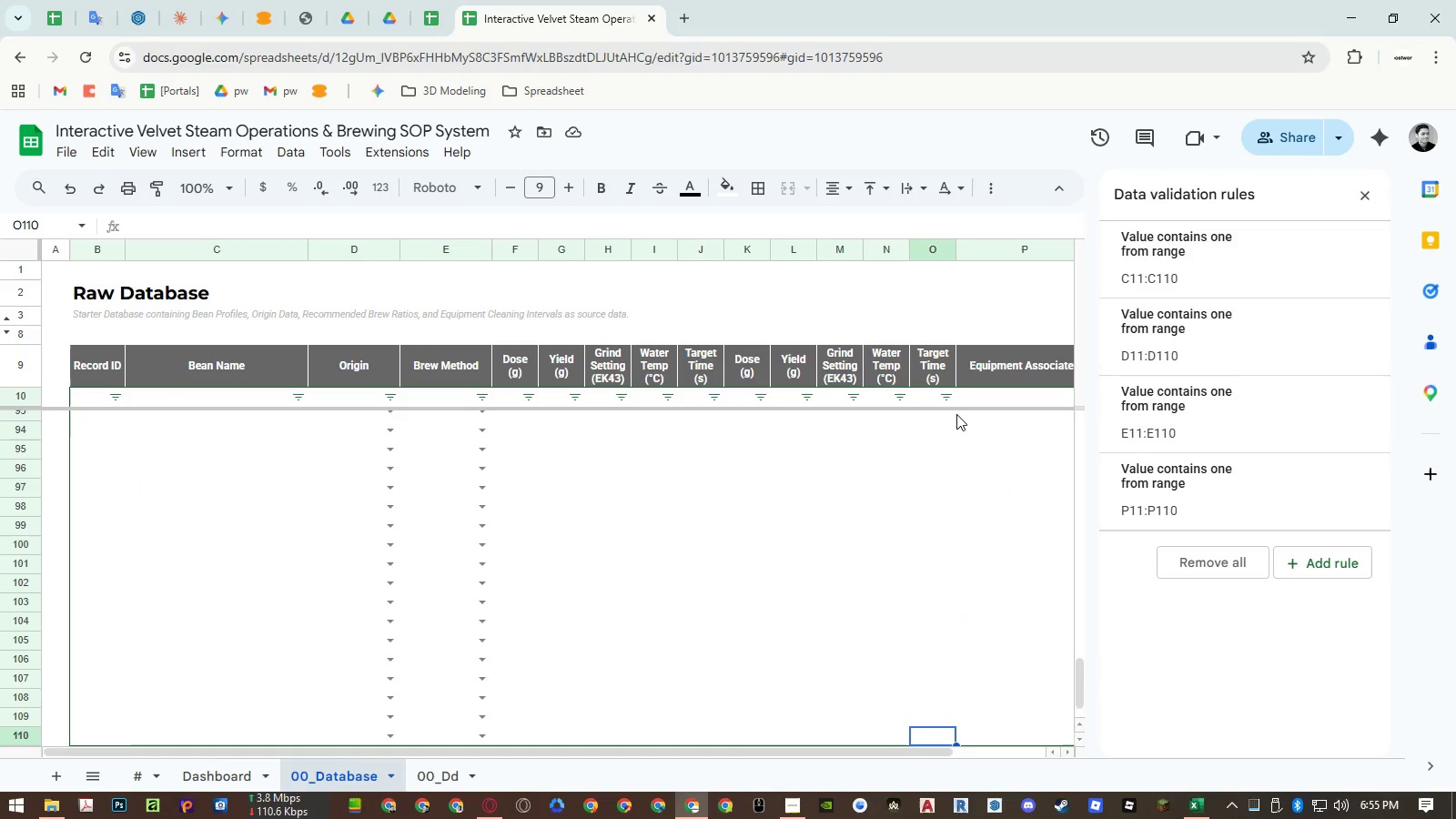 
key(Control+Shift+ArrowUp)
 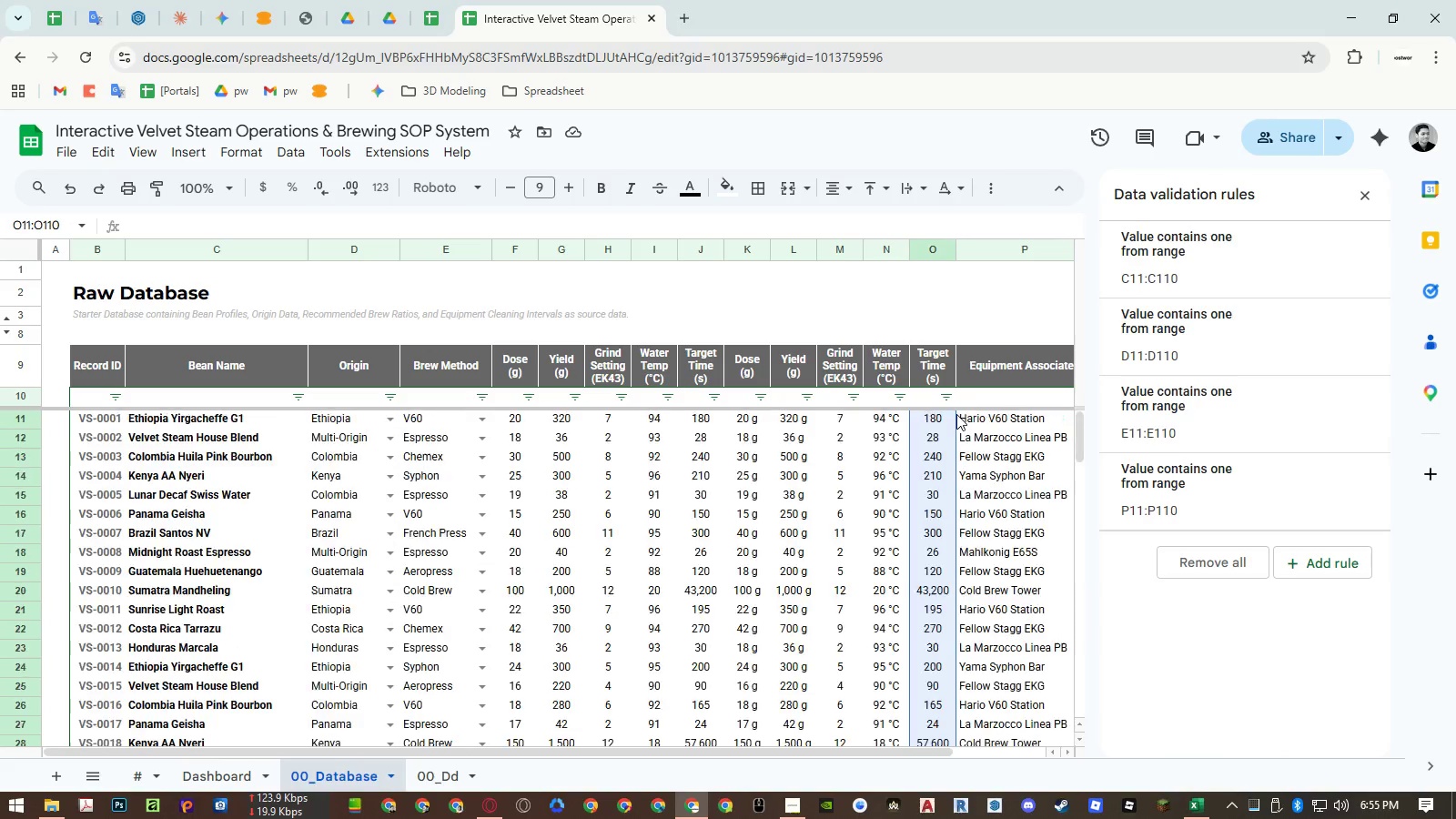 
key(Control+Shift+ArrowUp)
 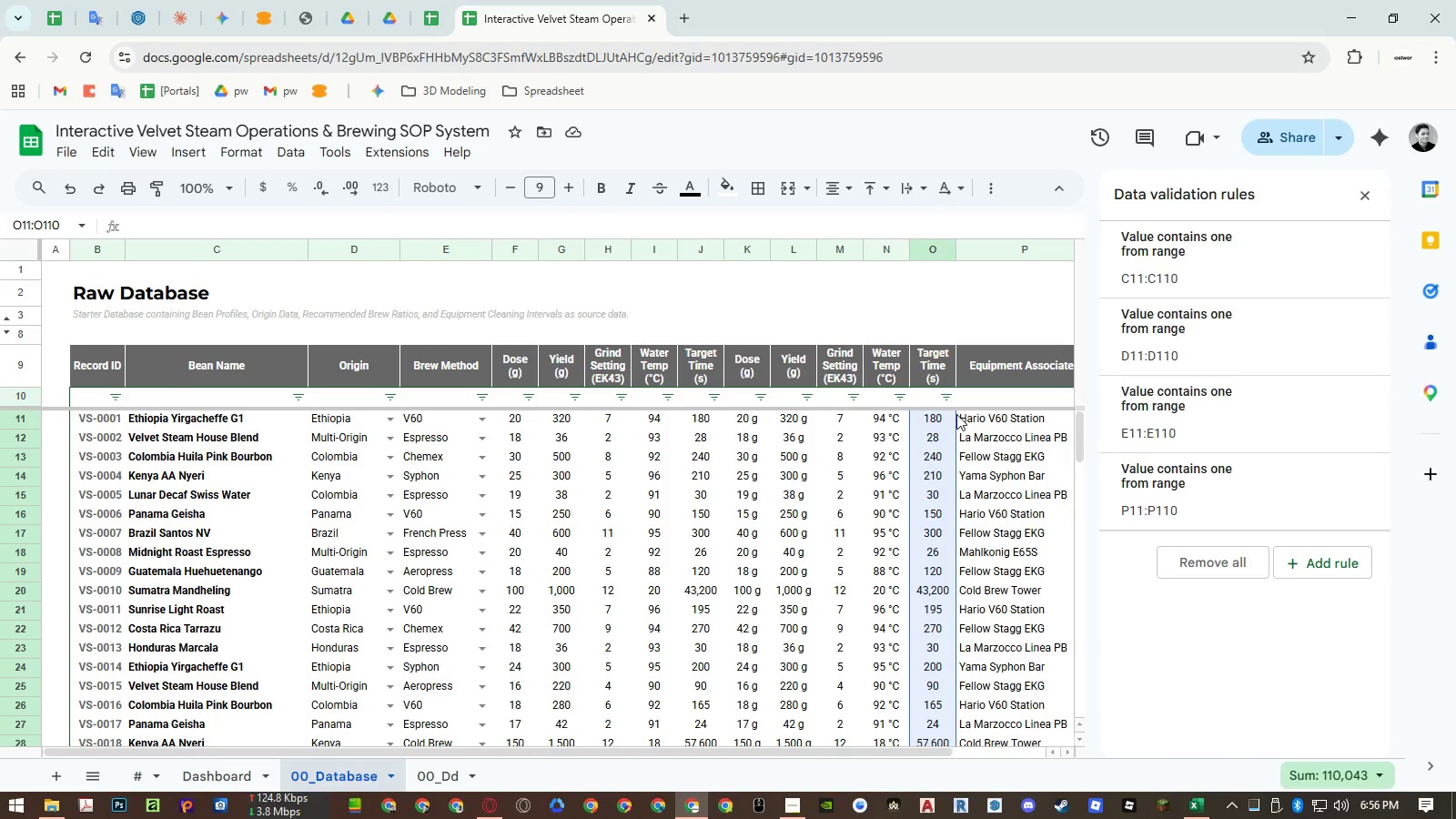 
key(Control+Shift+ArrowUp)
 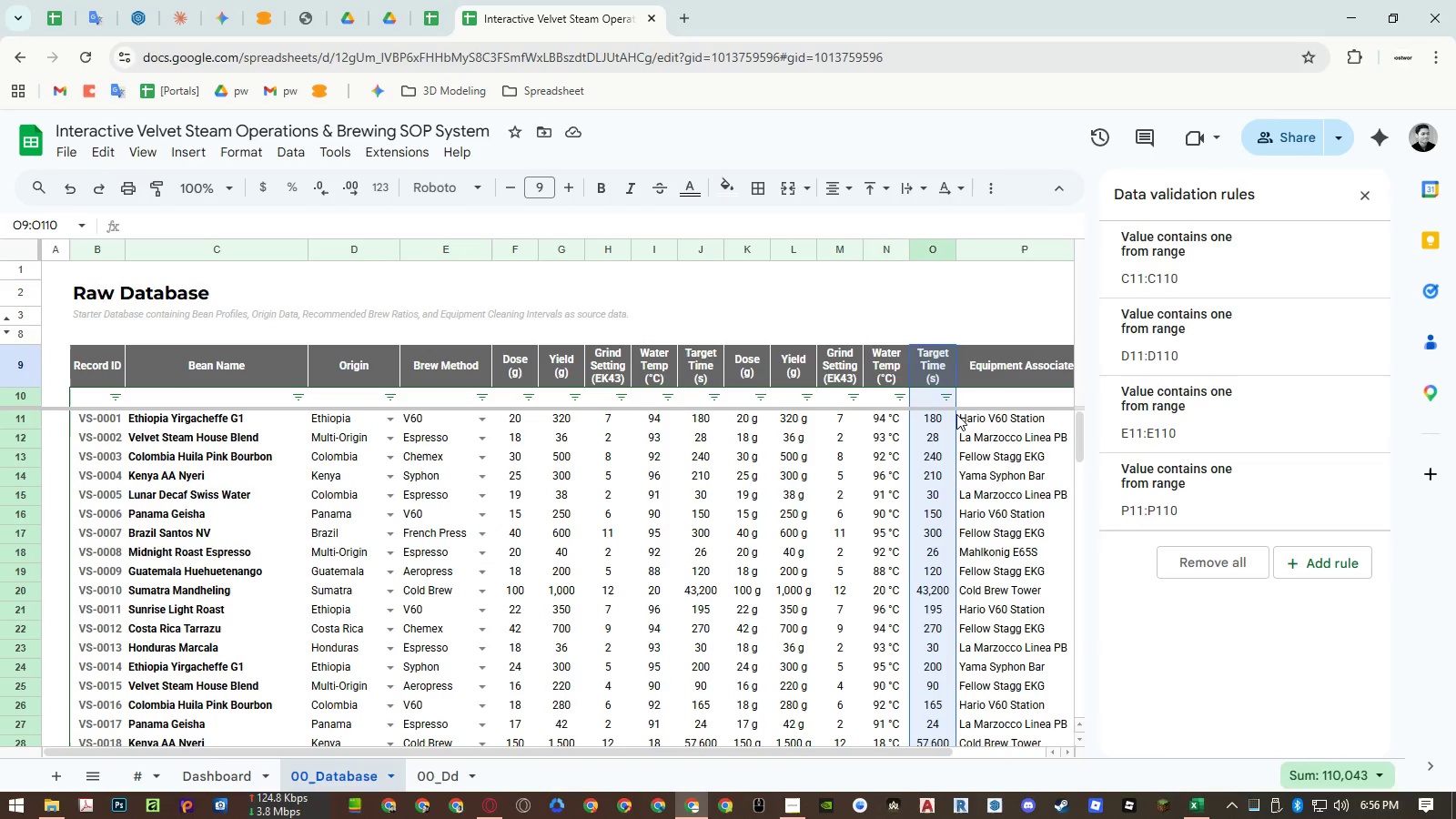 
key(Shift+ArrowDown)
 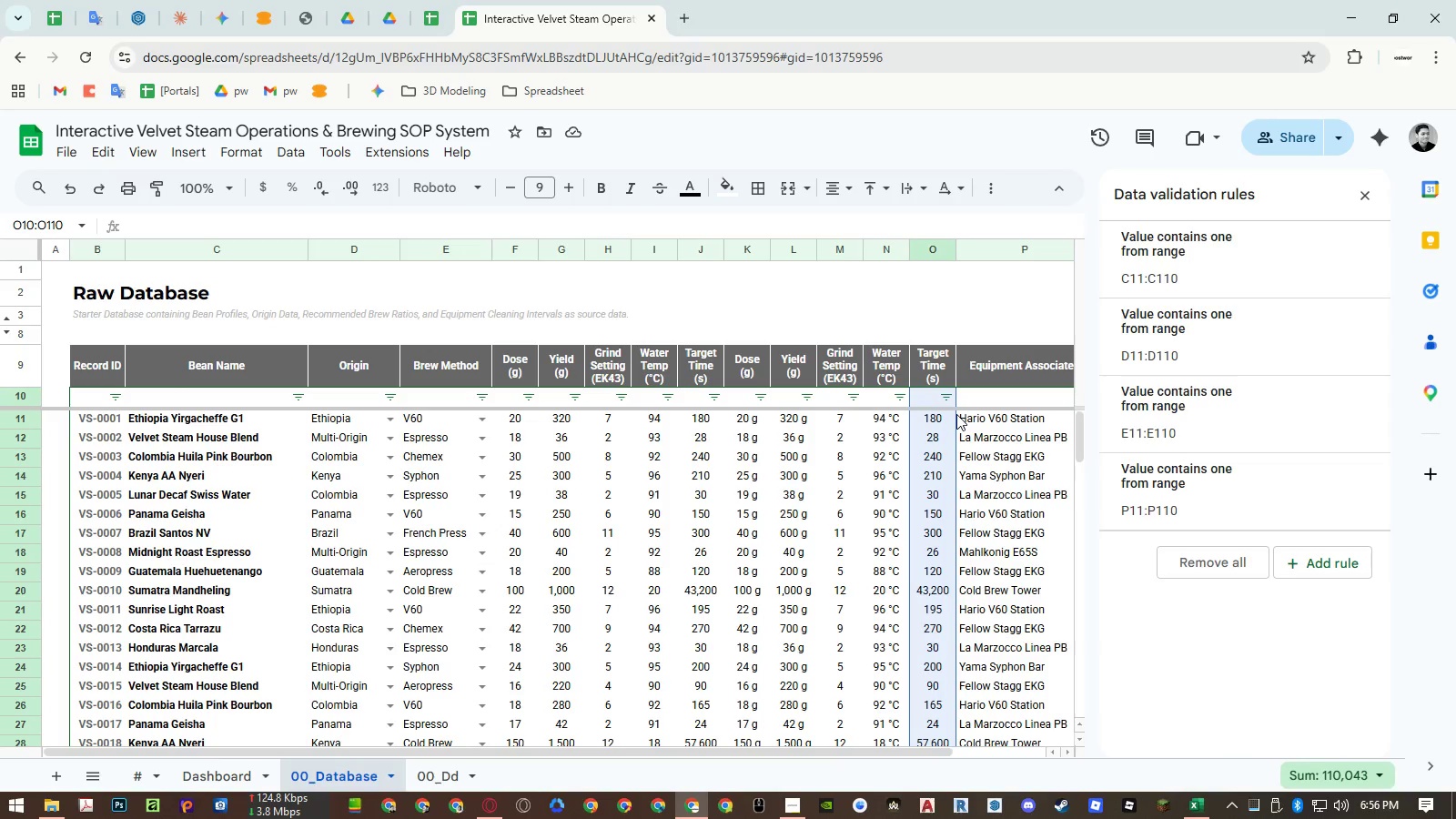 
key(Shift+ArrowDown)
 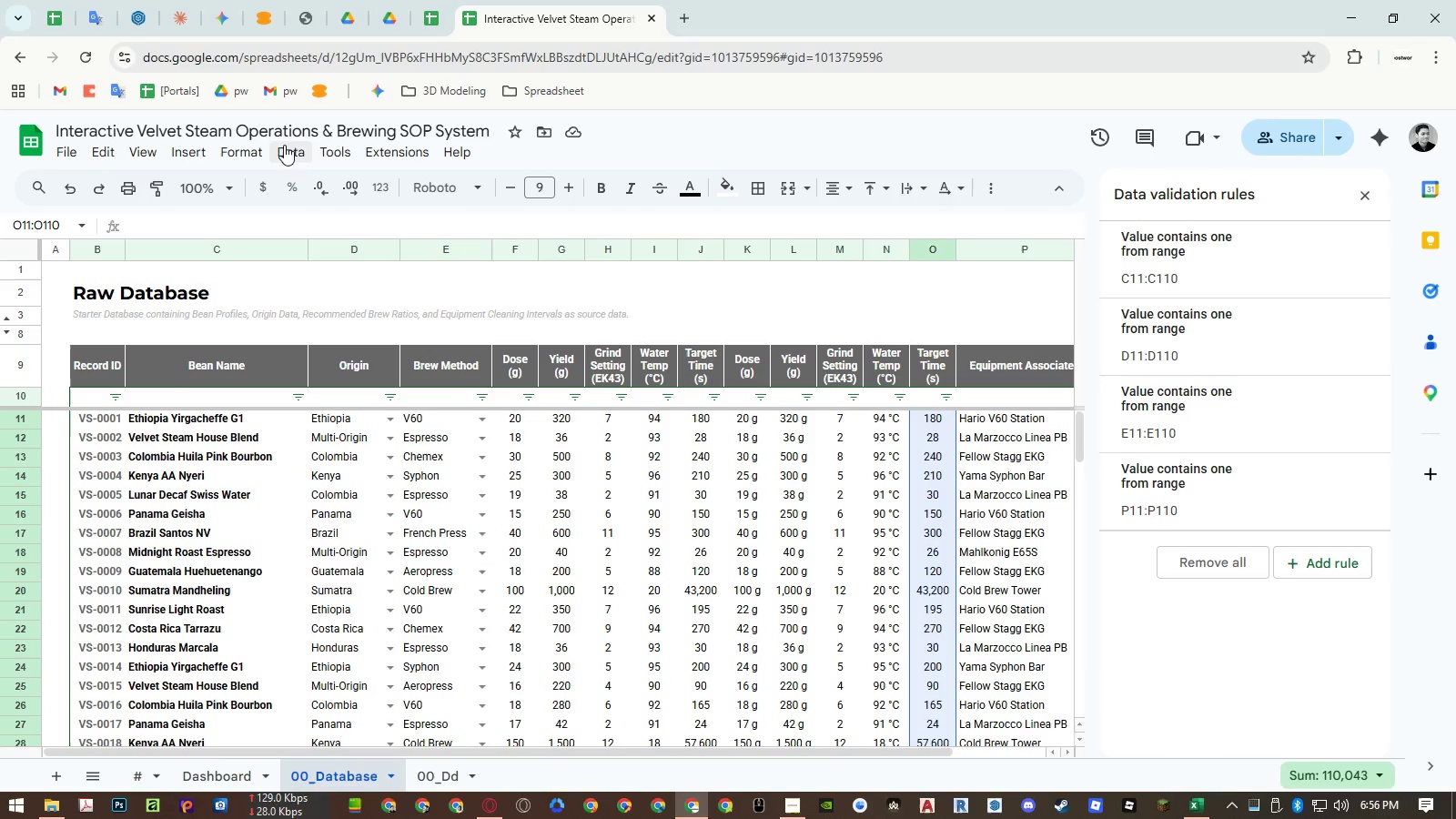 
left_click([247, 148])
 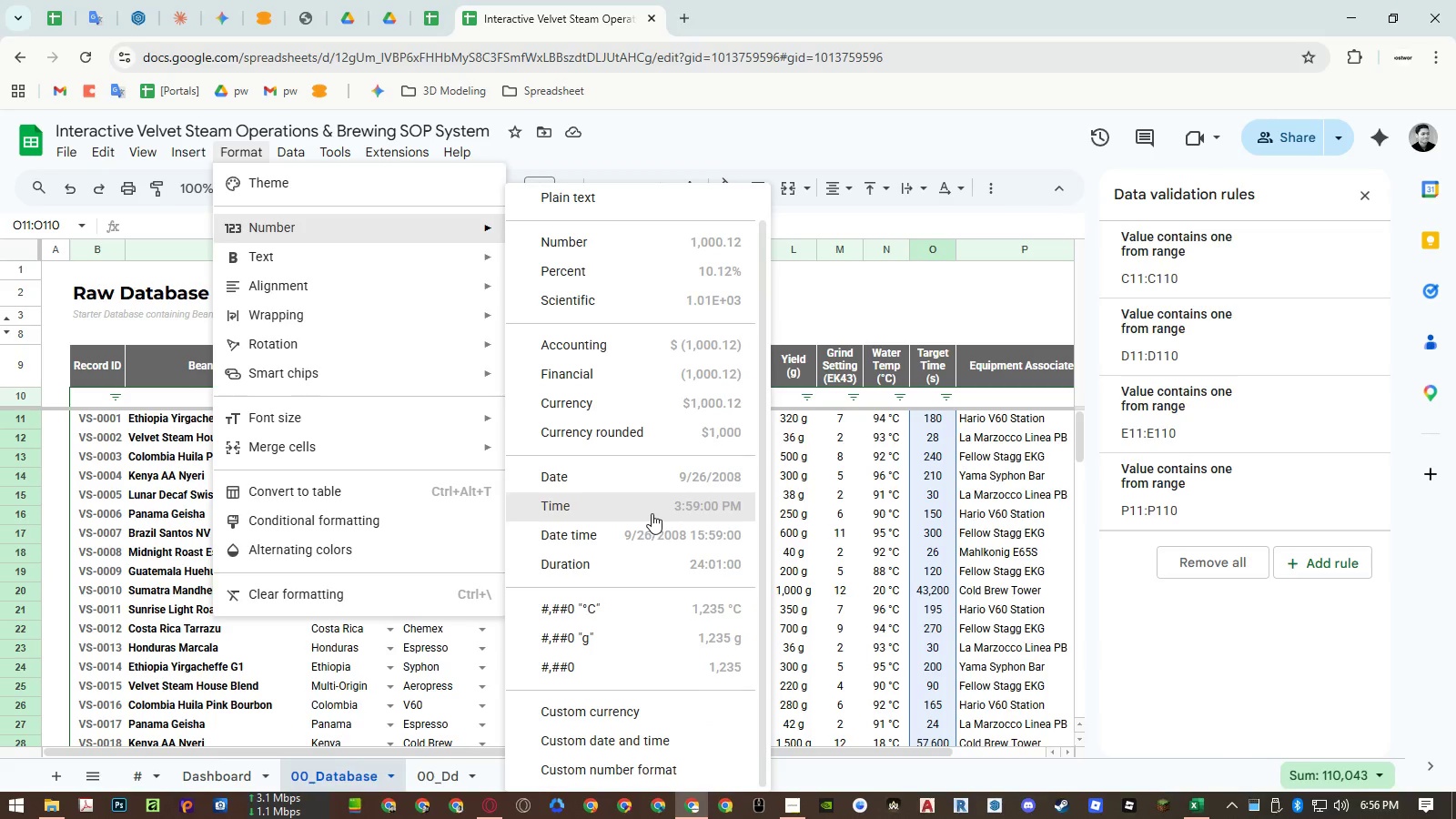 
left_click([690, 761])
 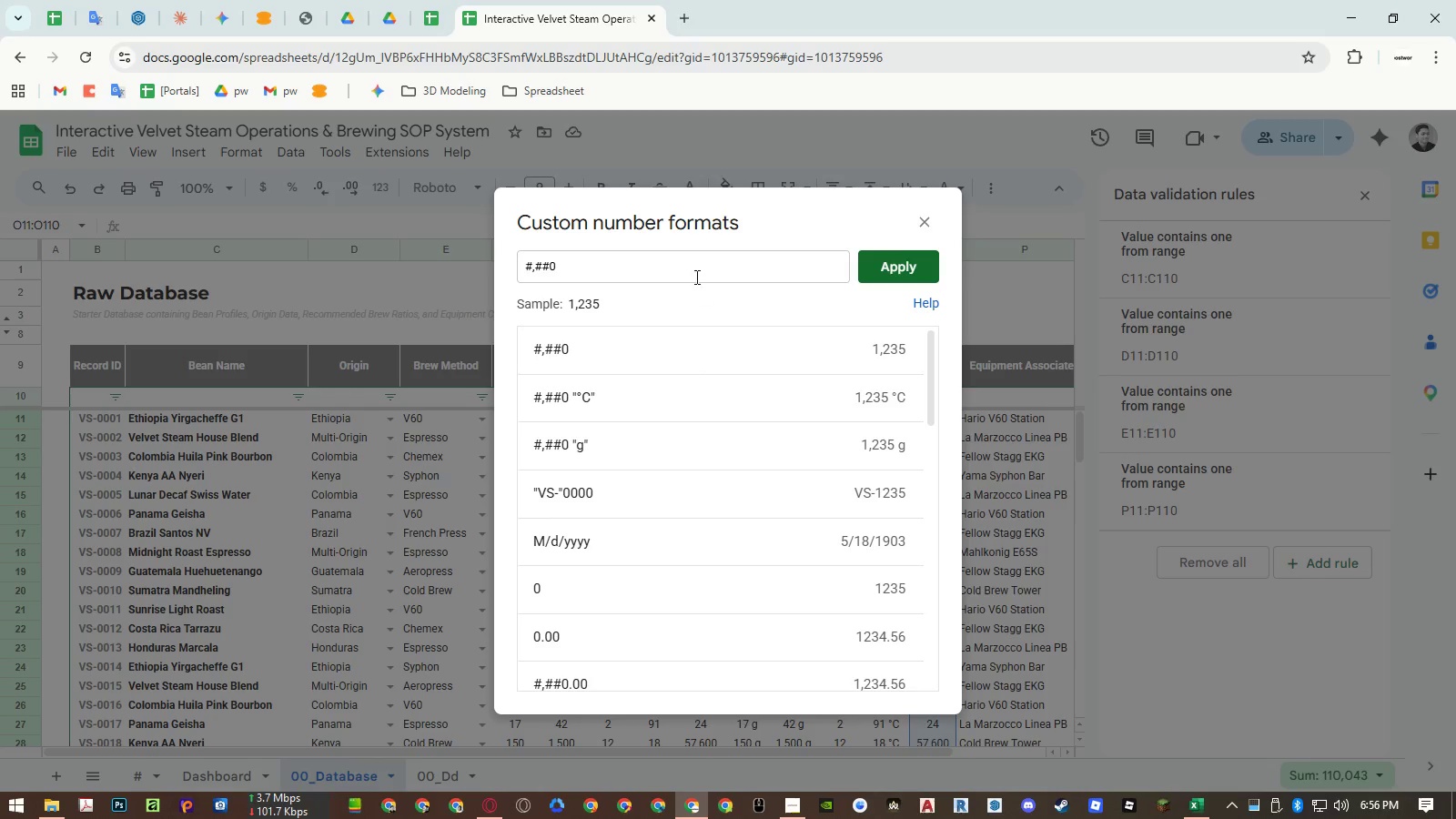 
left_click([691, 267])
 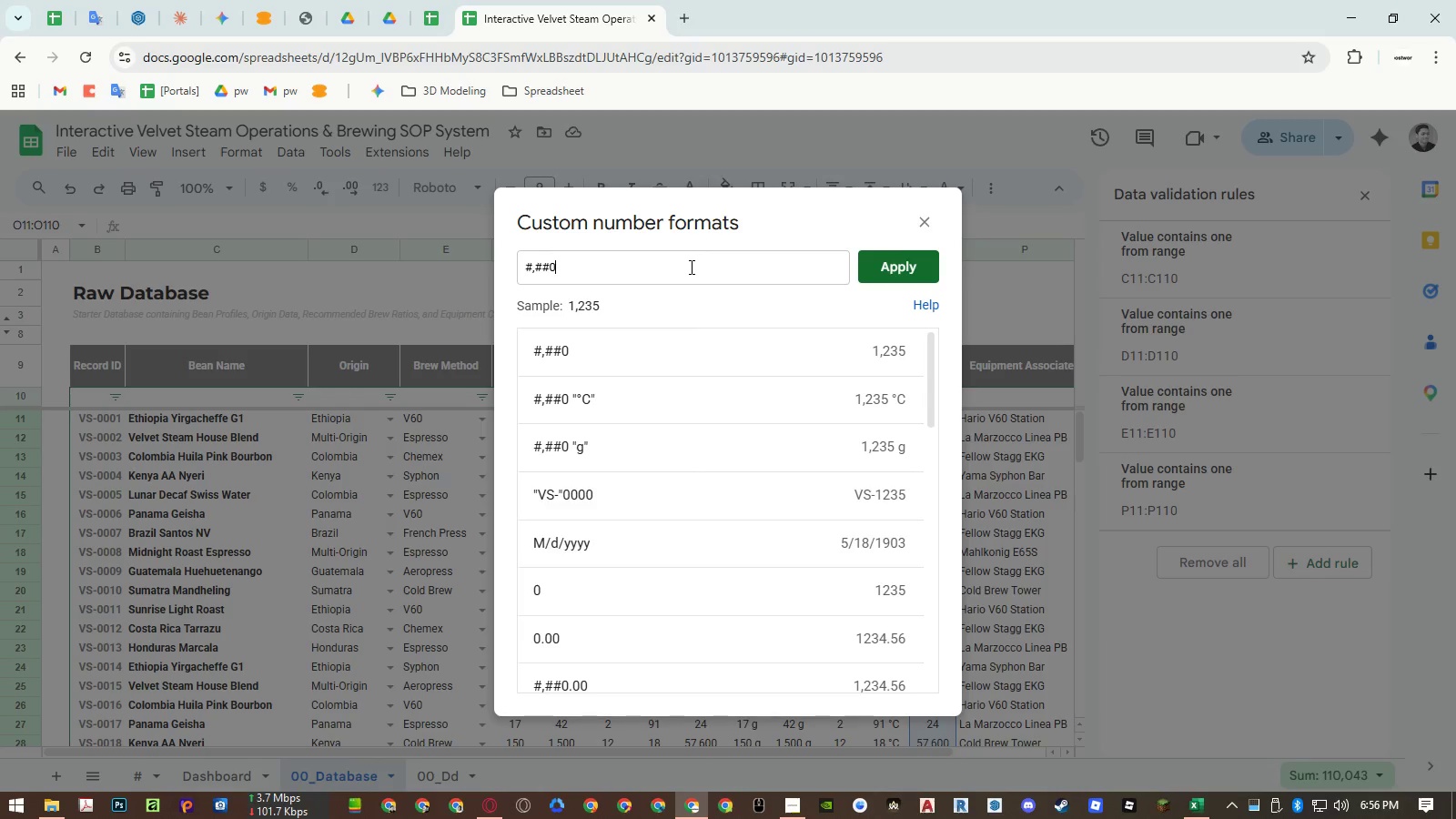 
key(Space)
 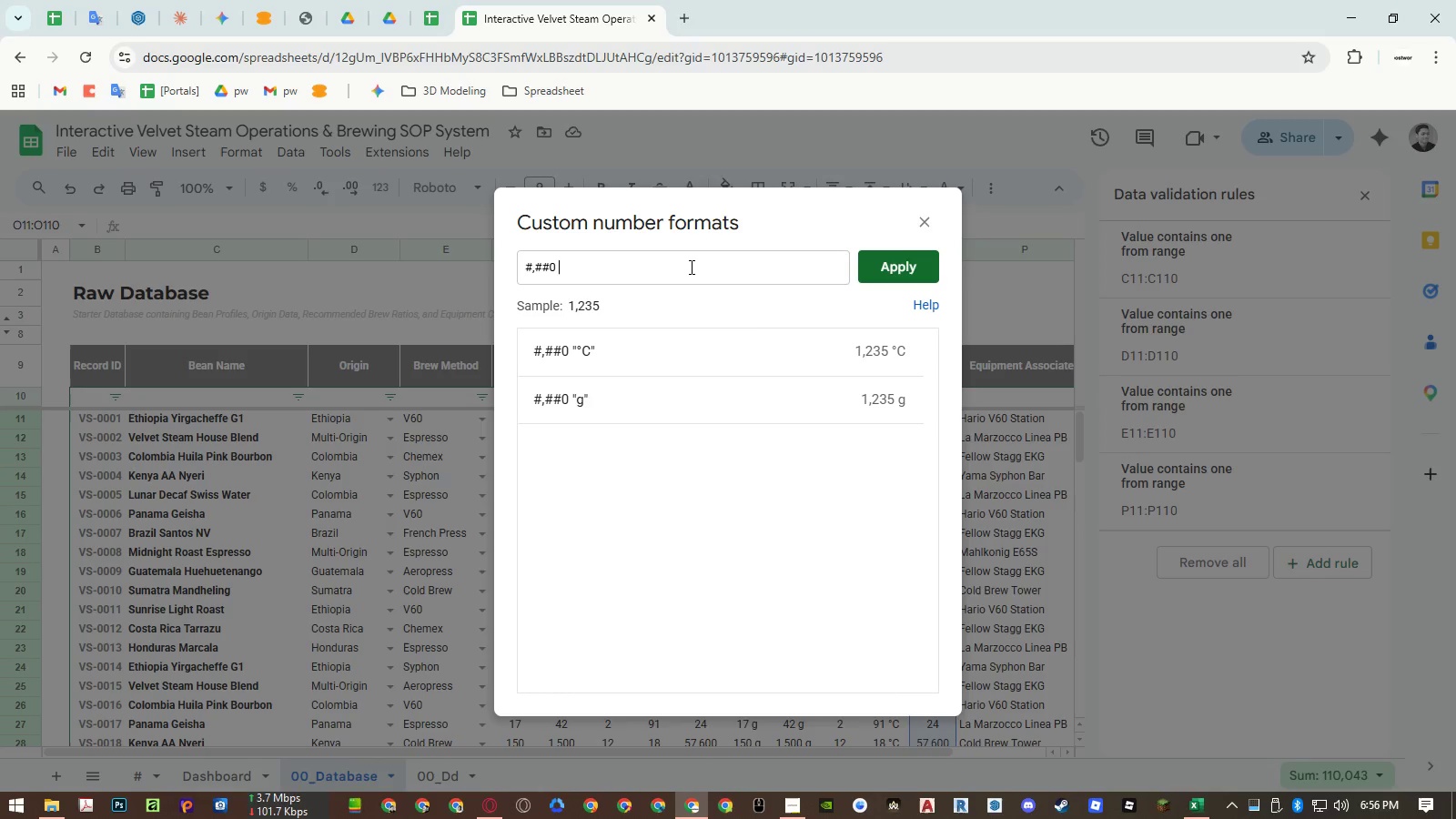 
key(Shift+Quote)
 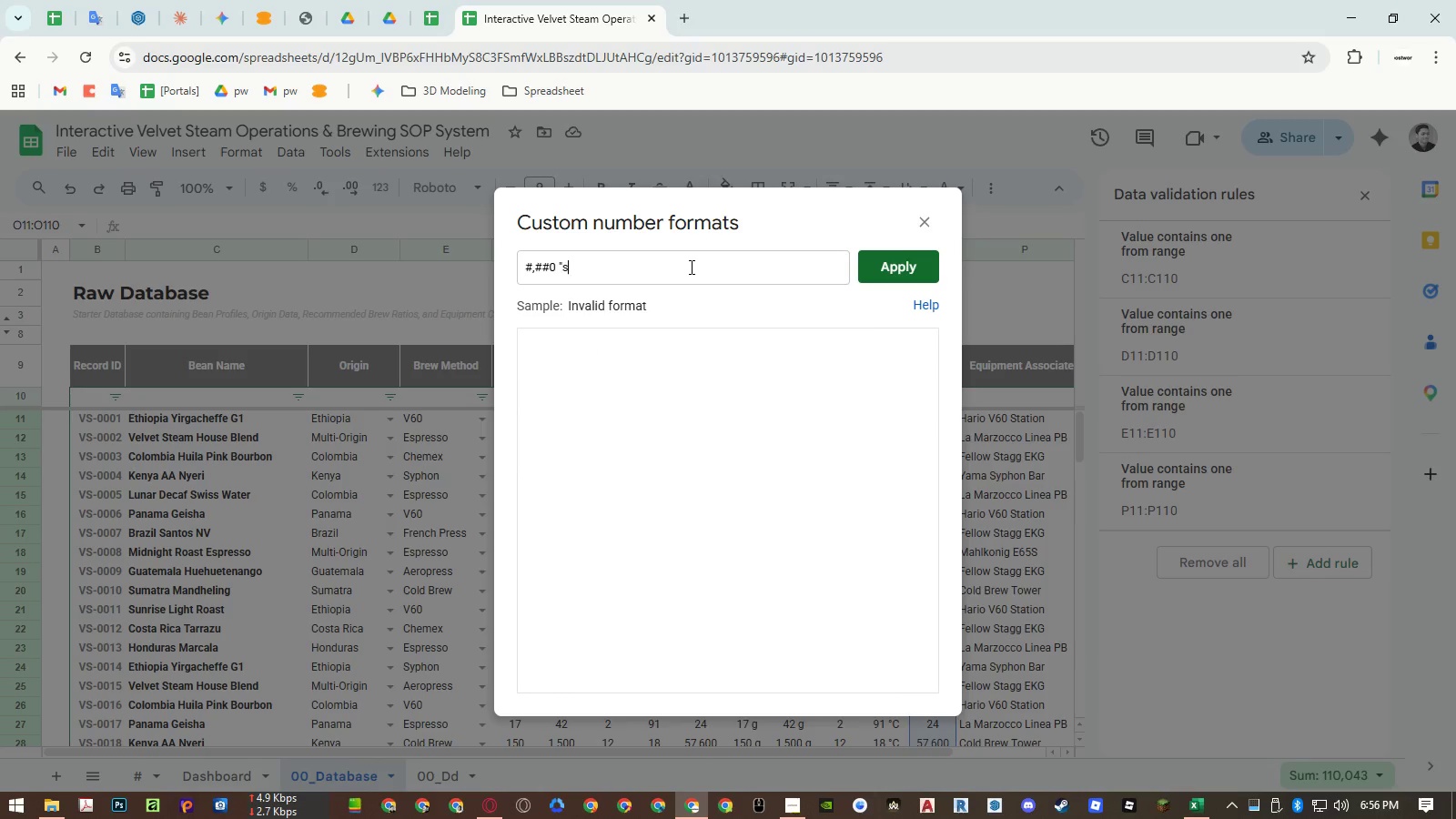 
key(S)
 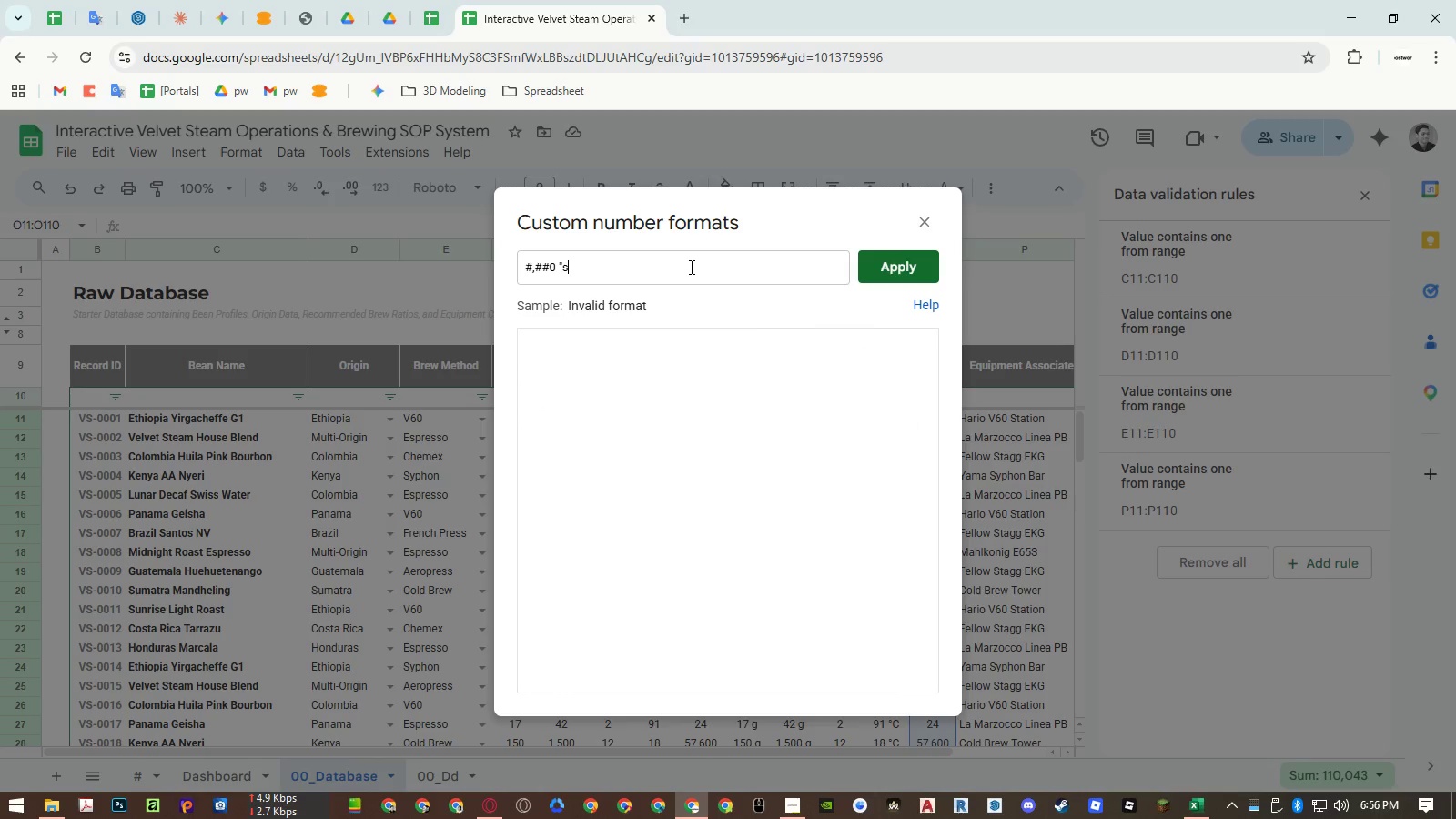 
key(Shift+ShiftLeft)
 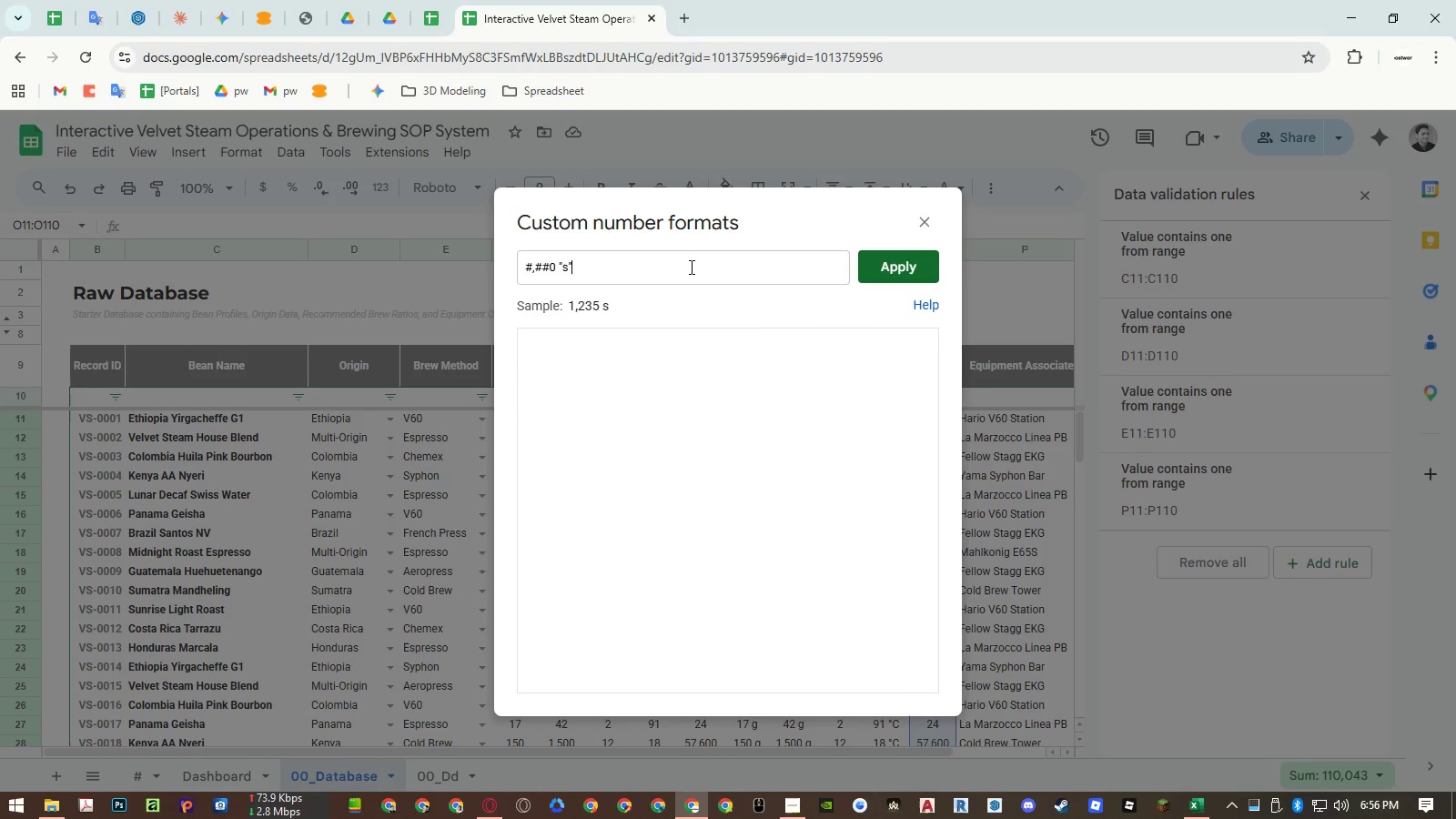 
key(Shift+Quote)
 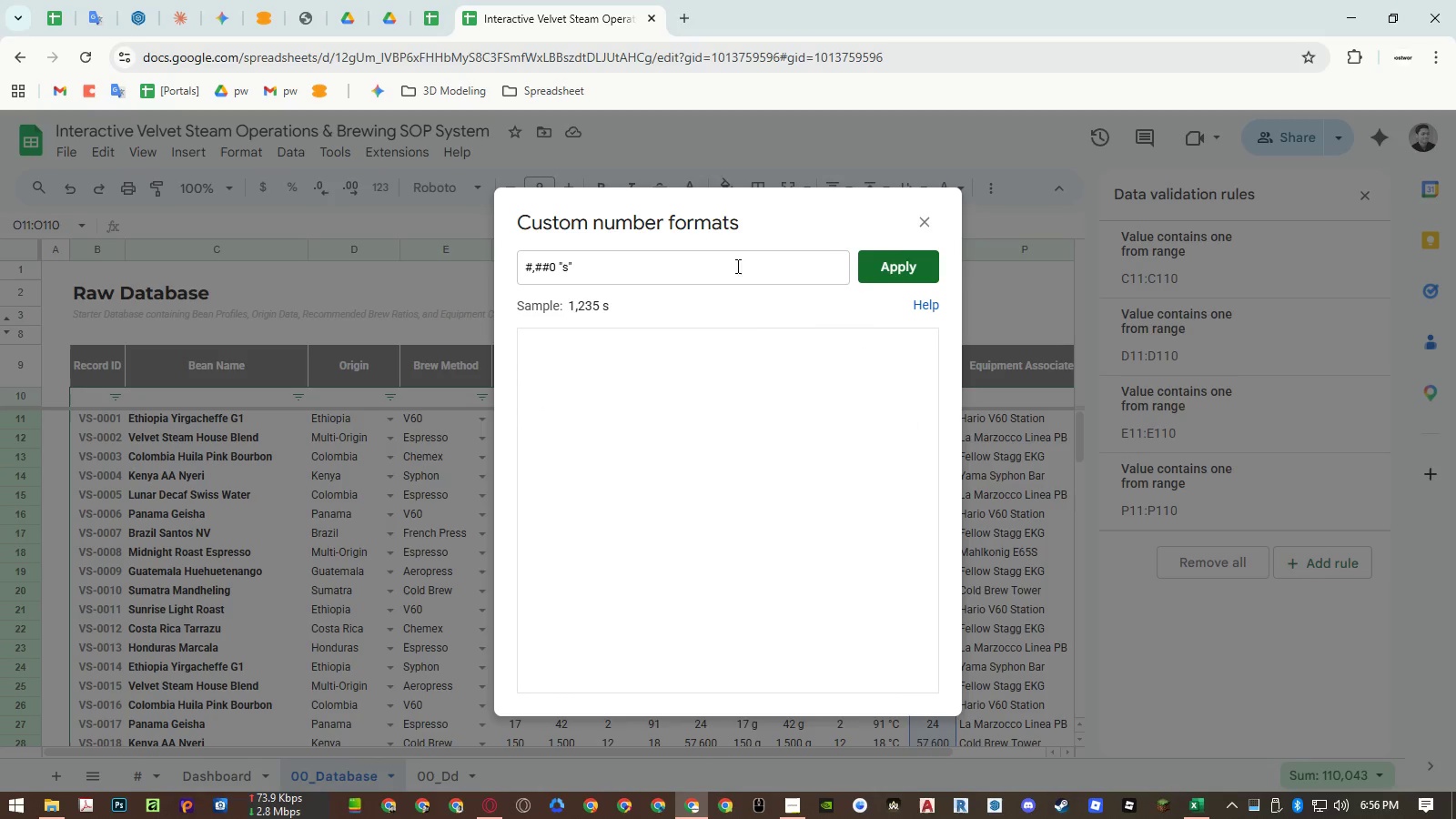 
left_click([886, 275])
 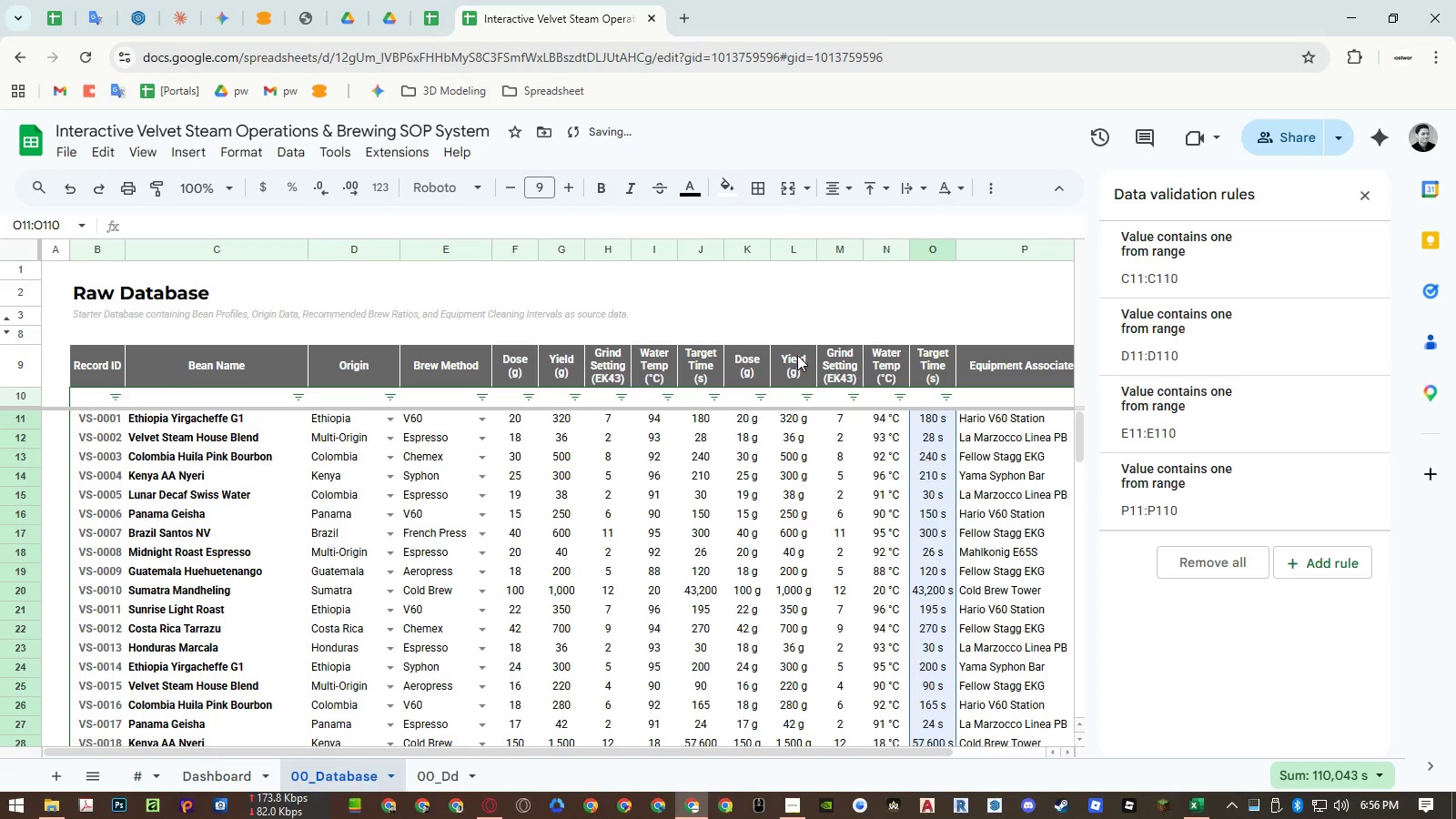 
left_click([785, 519])
 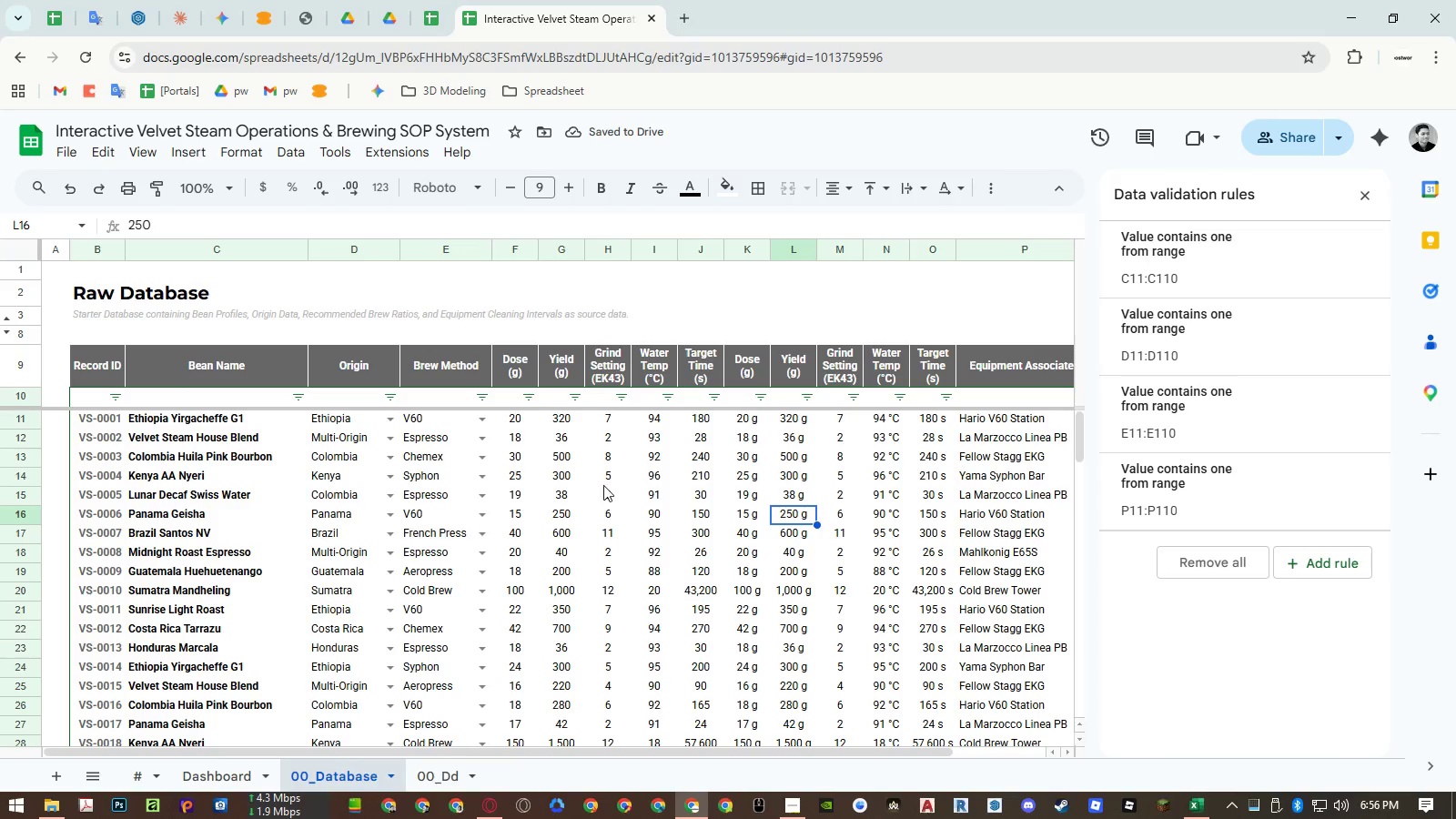 
left_click([512, 369])
 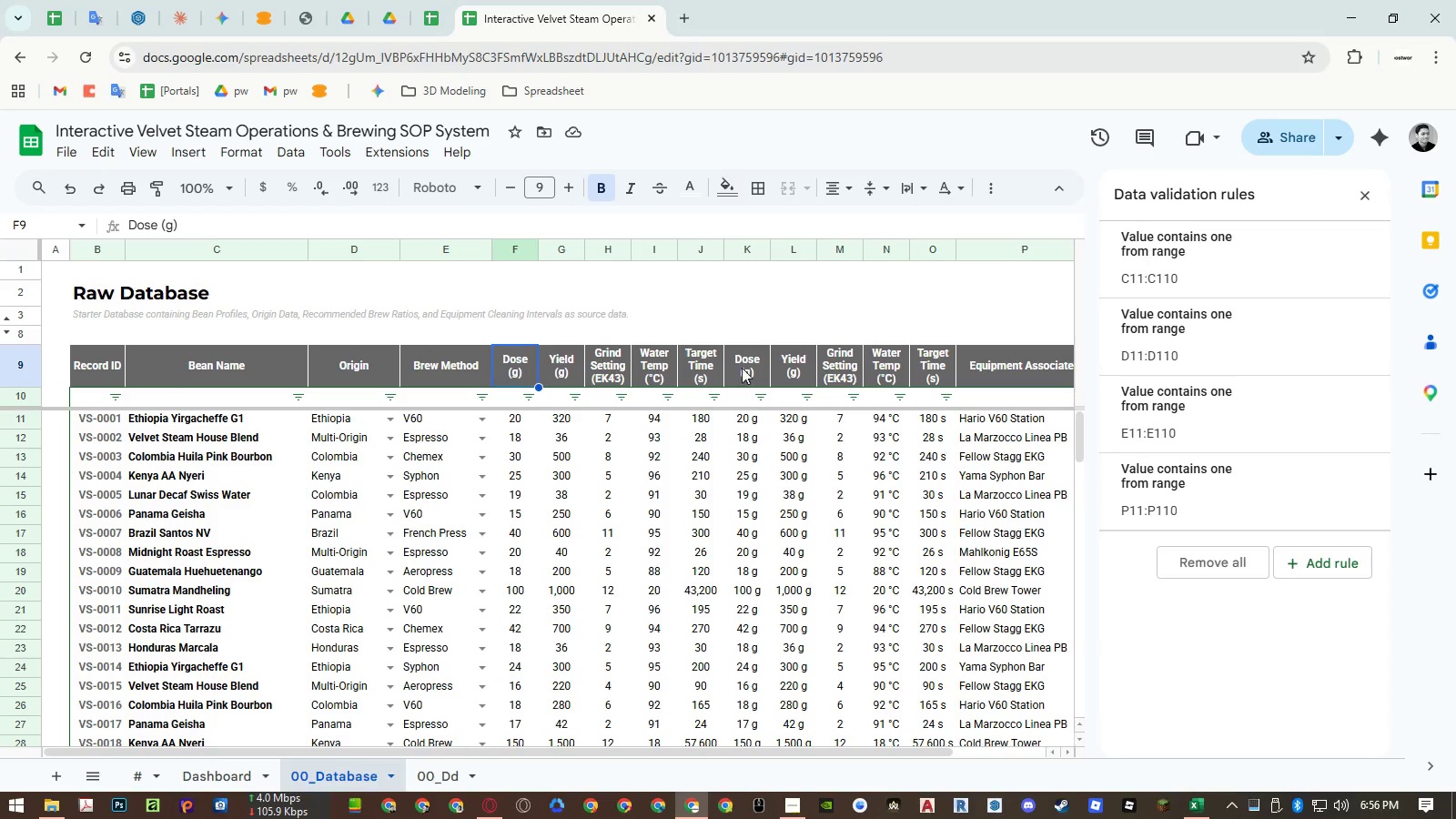 
left_click([744, 367])
 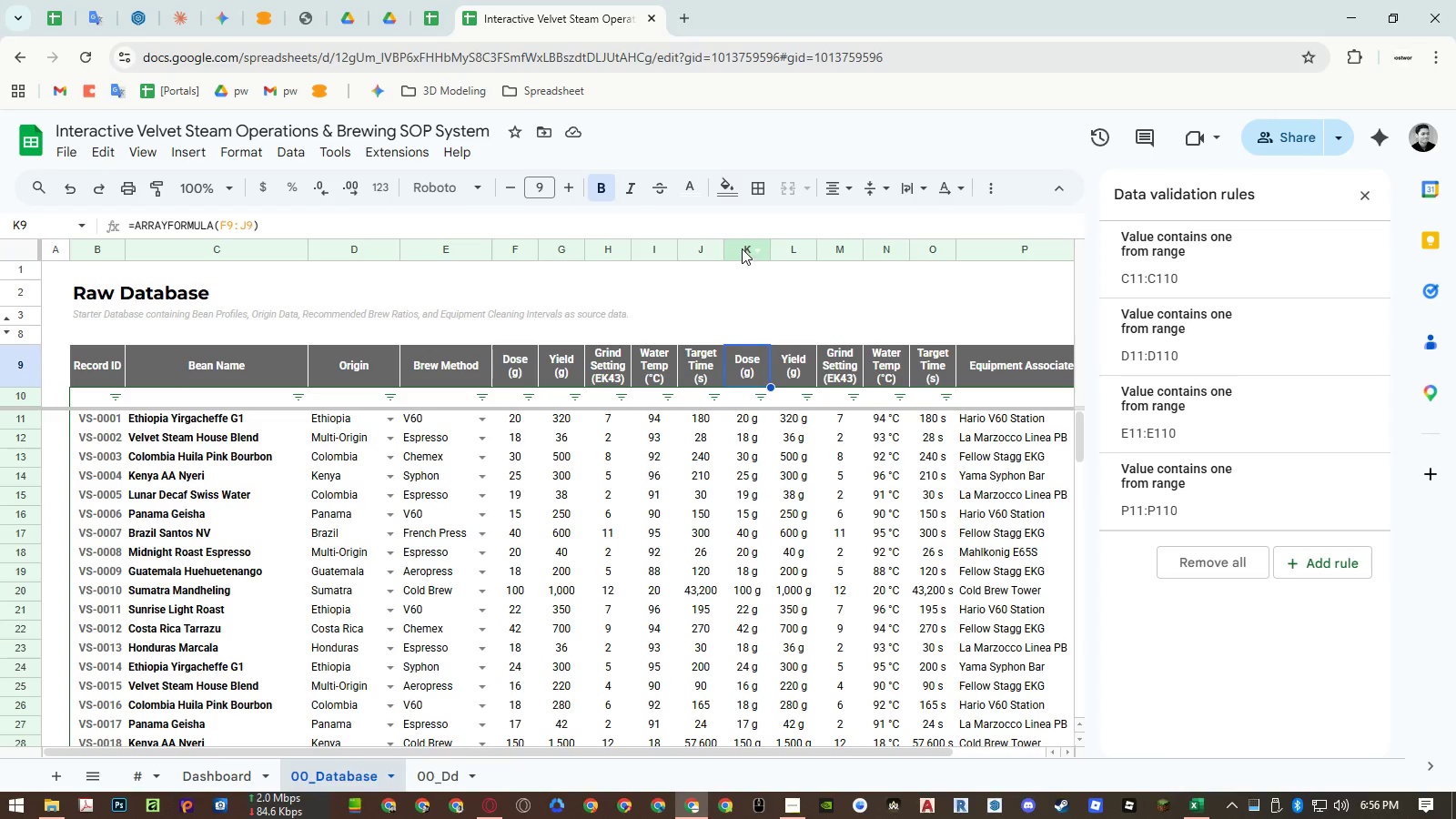 
left_click_drag(start_coordinate=[742, 248], to_coordinate=[929, 256])
 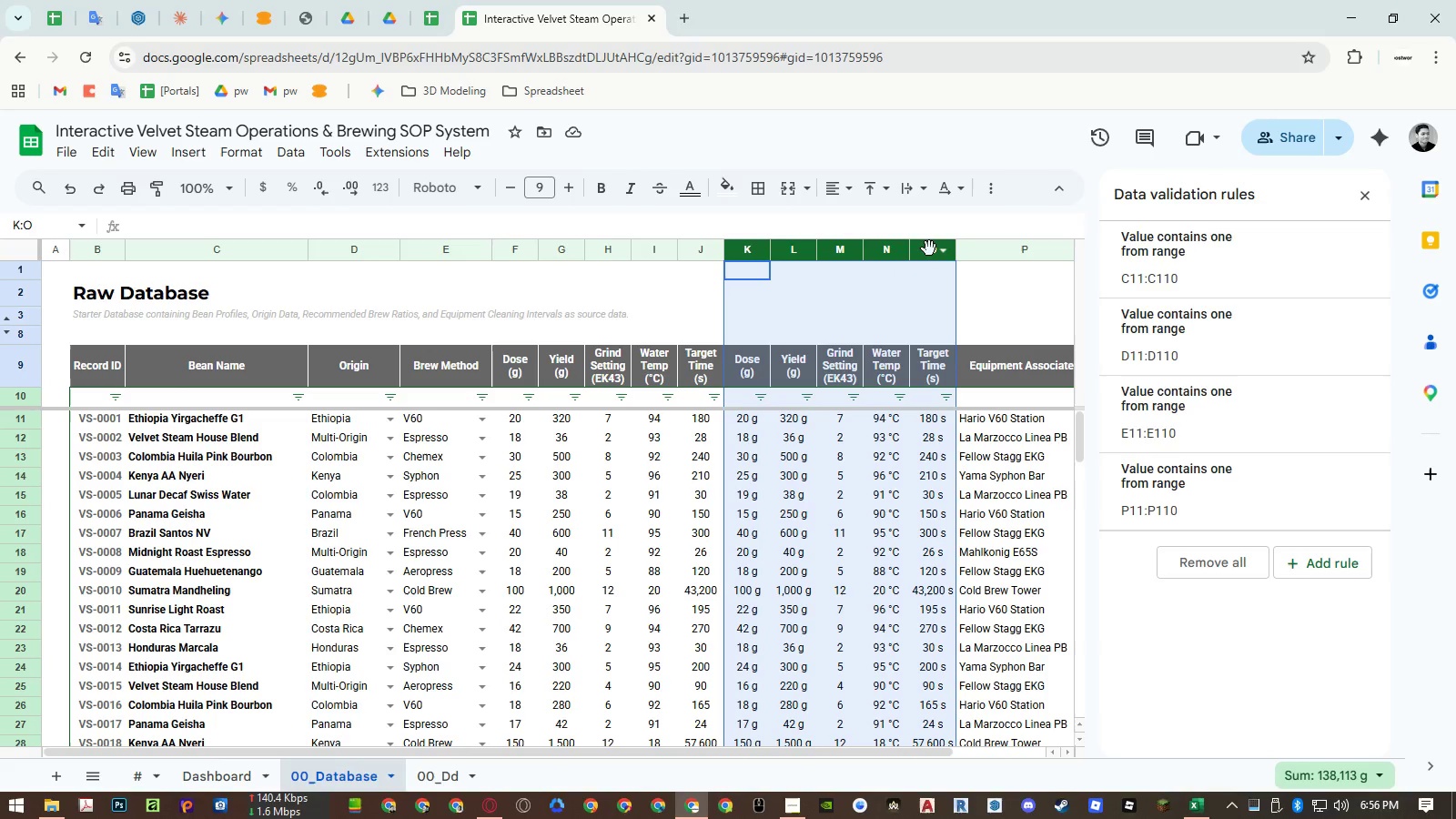 
right_click([929, 248])
 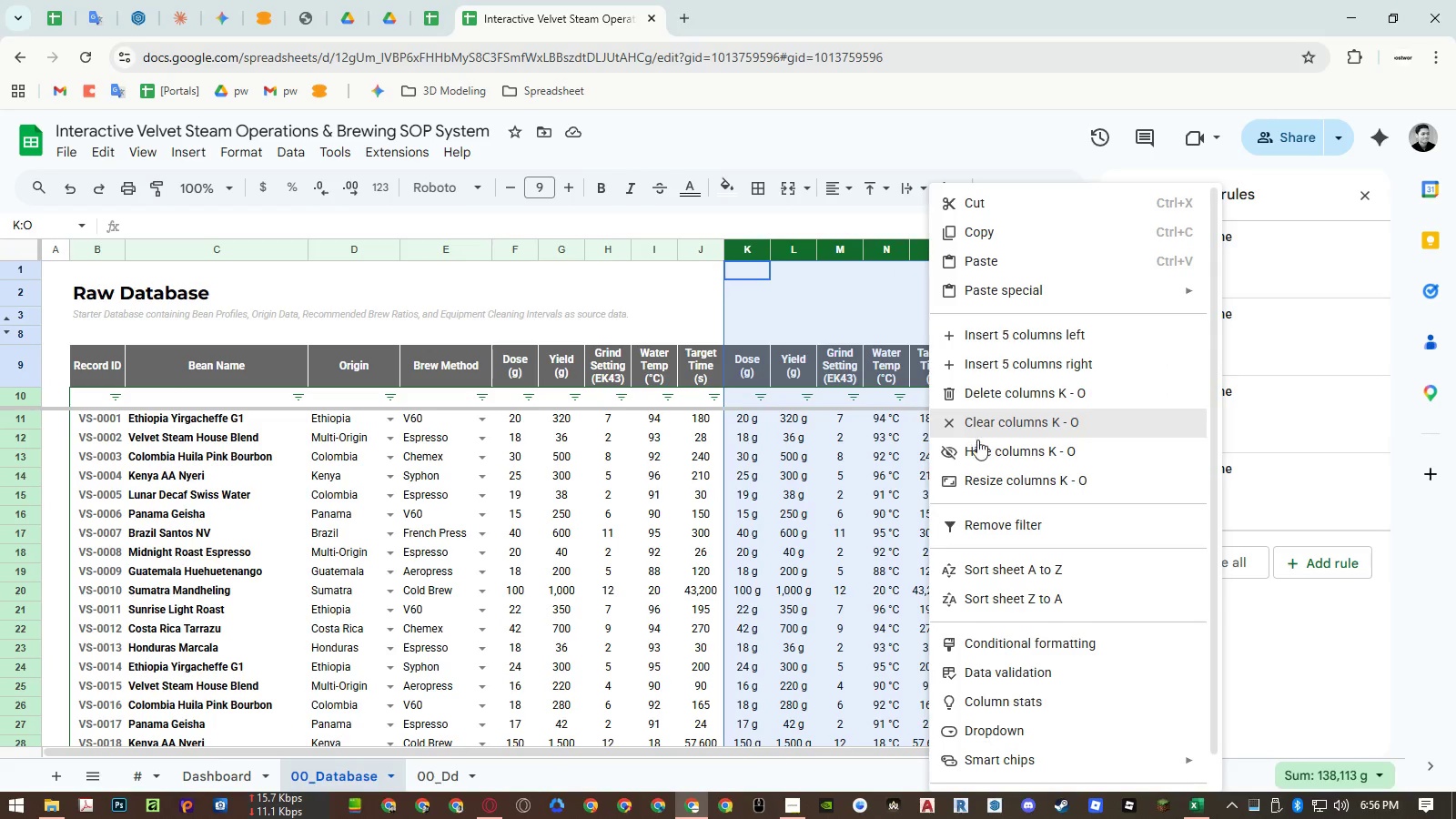 
left_click([979, 445])
 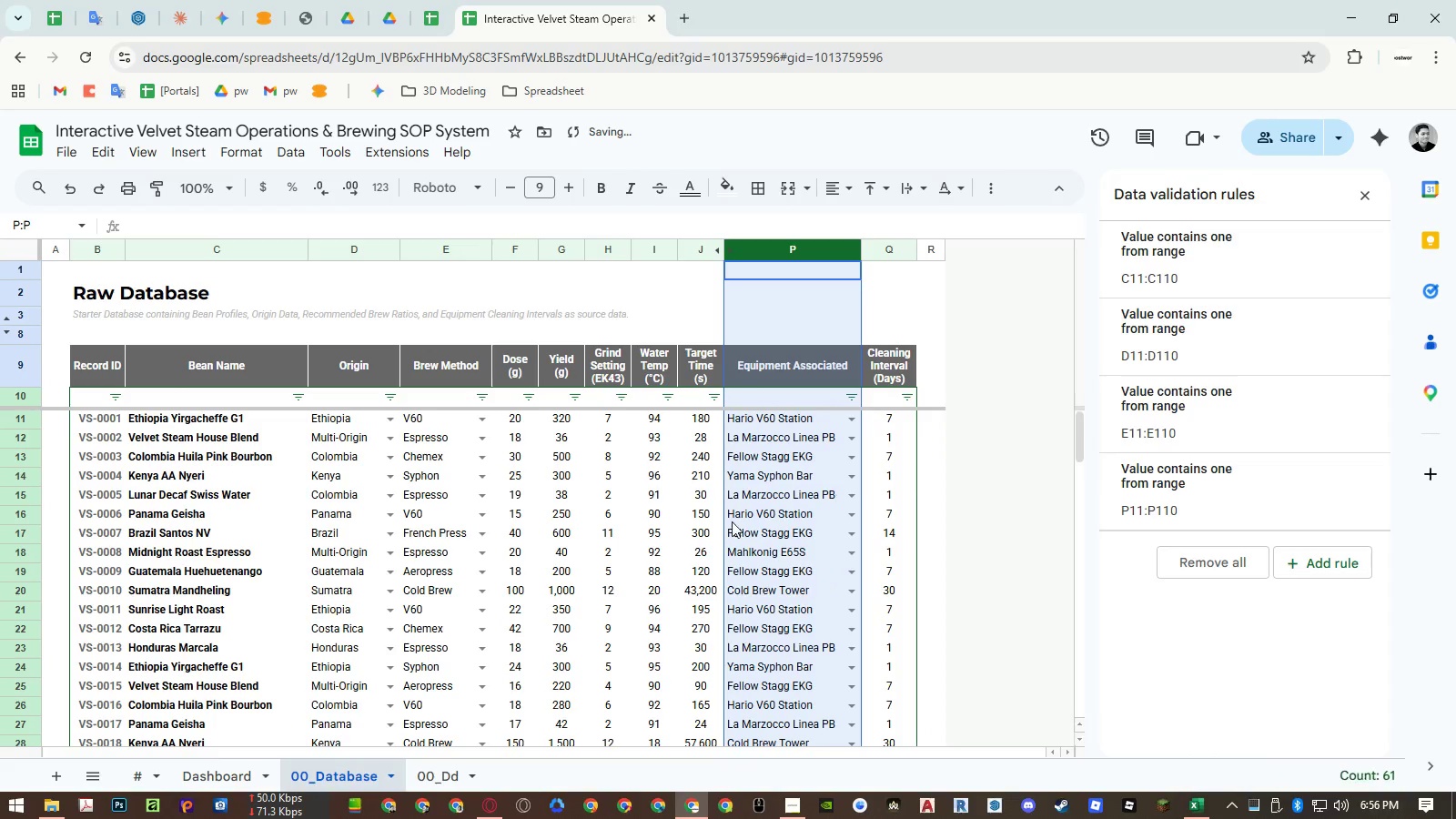 
left_click([697, 523])
 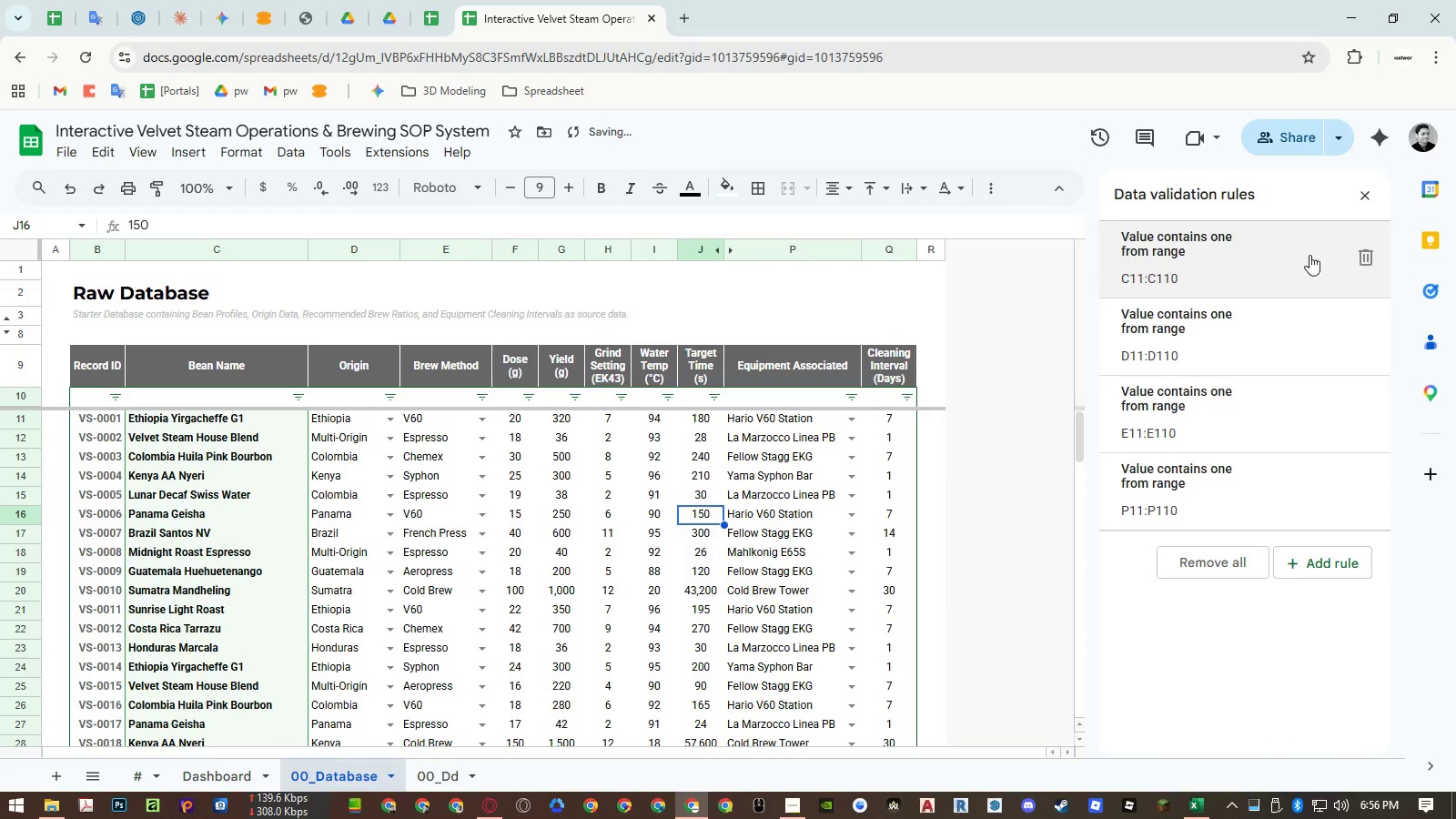 
left_click([1364, 196])
 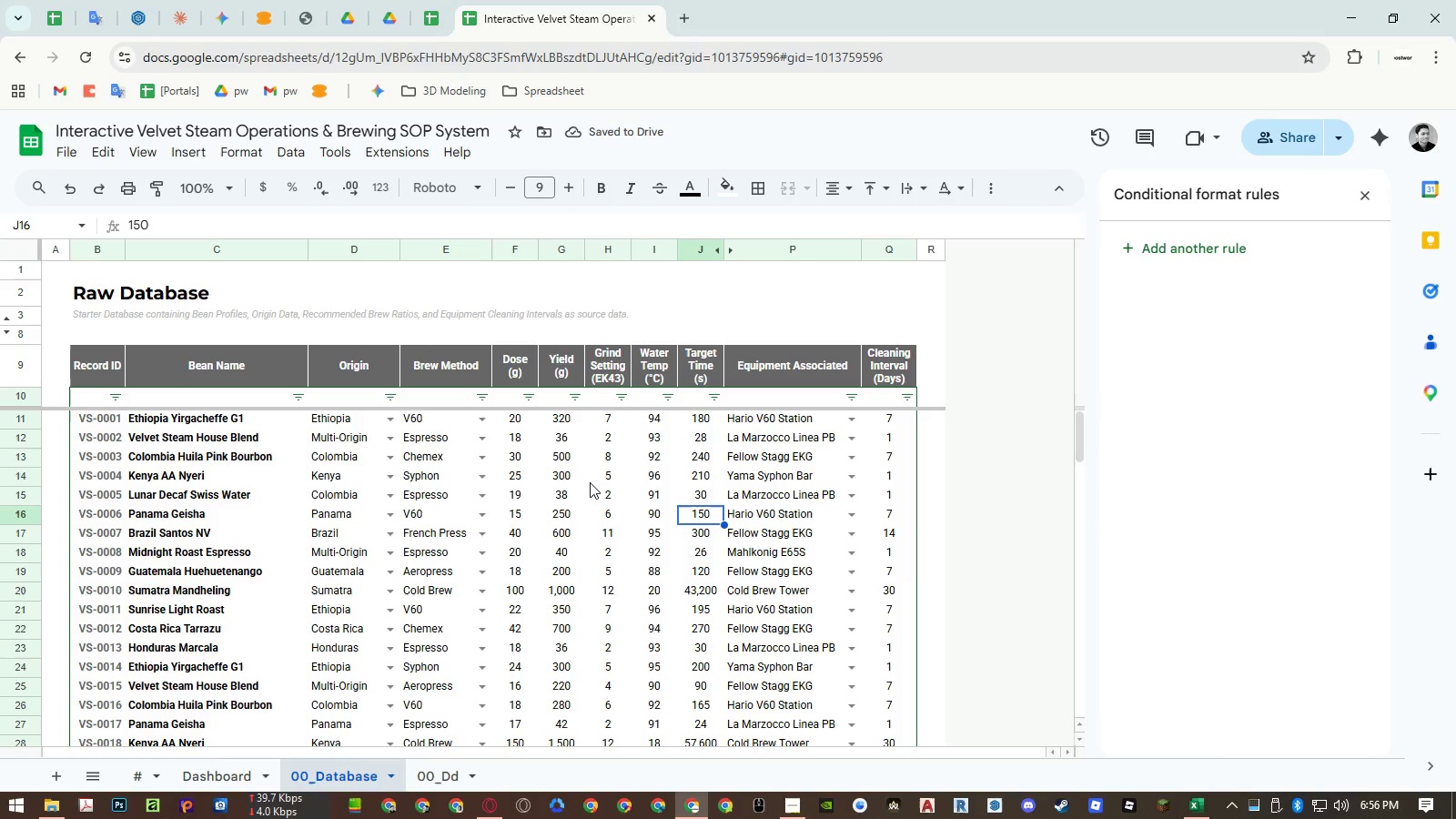 
left_click([590, 482])
 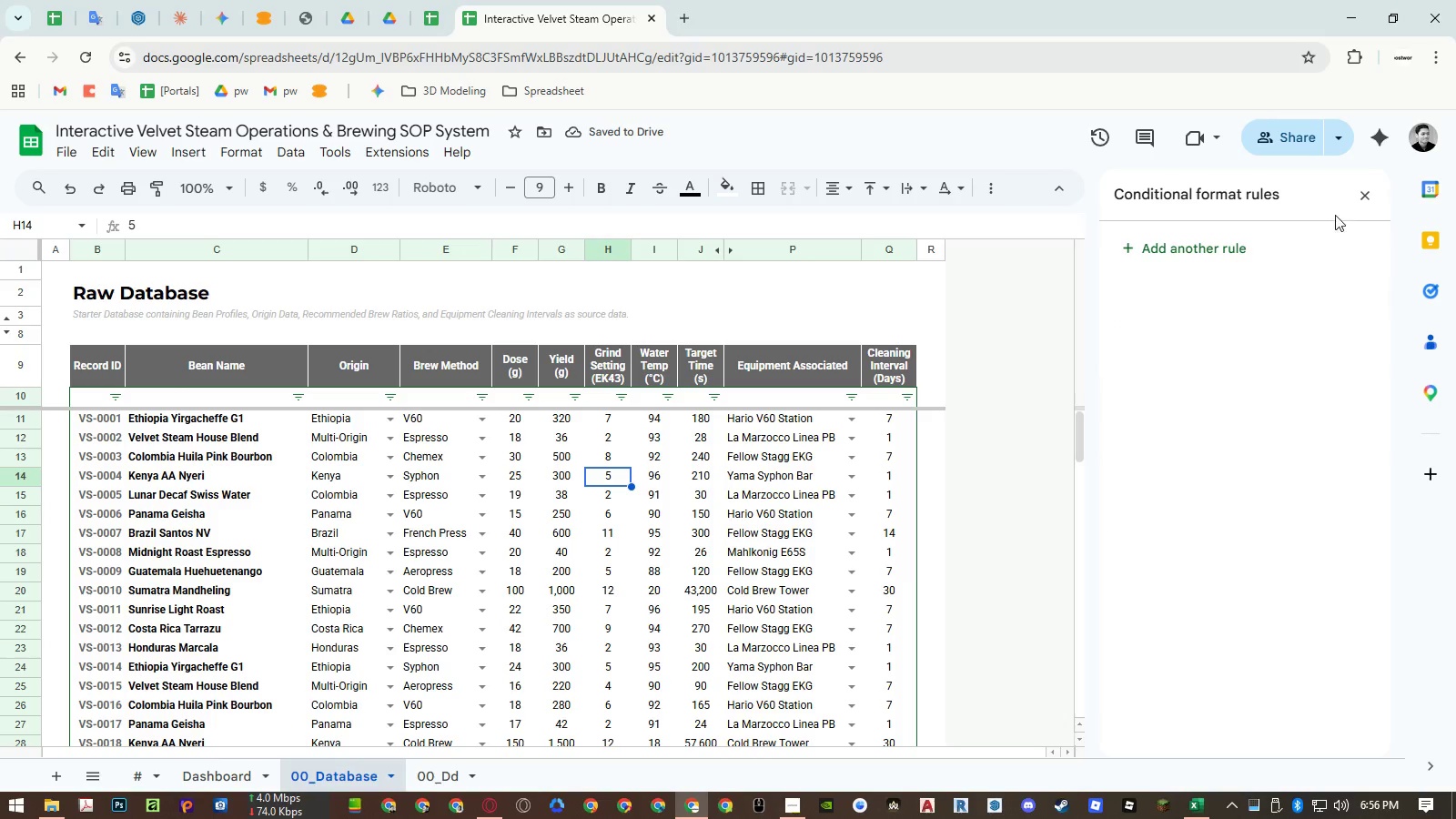 
left_click([1361, 197])
 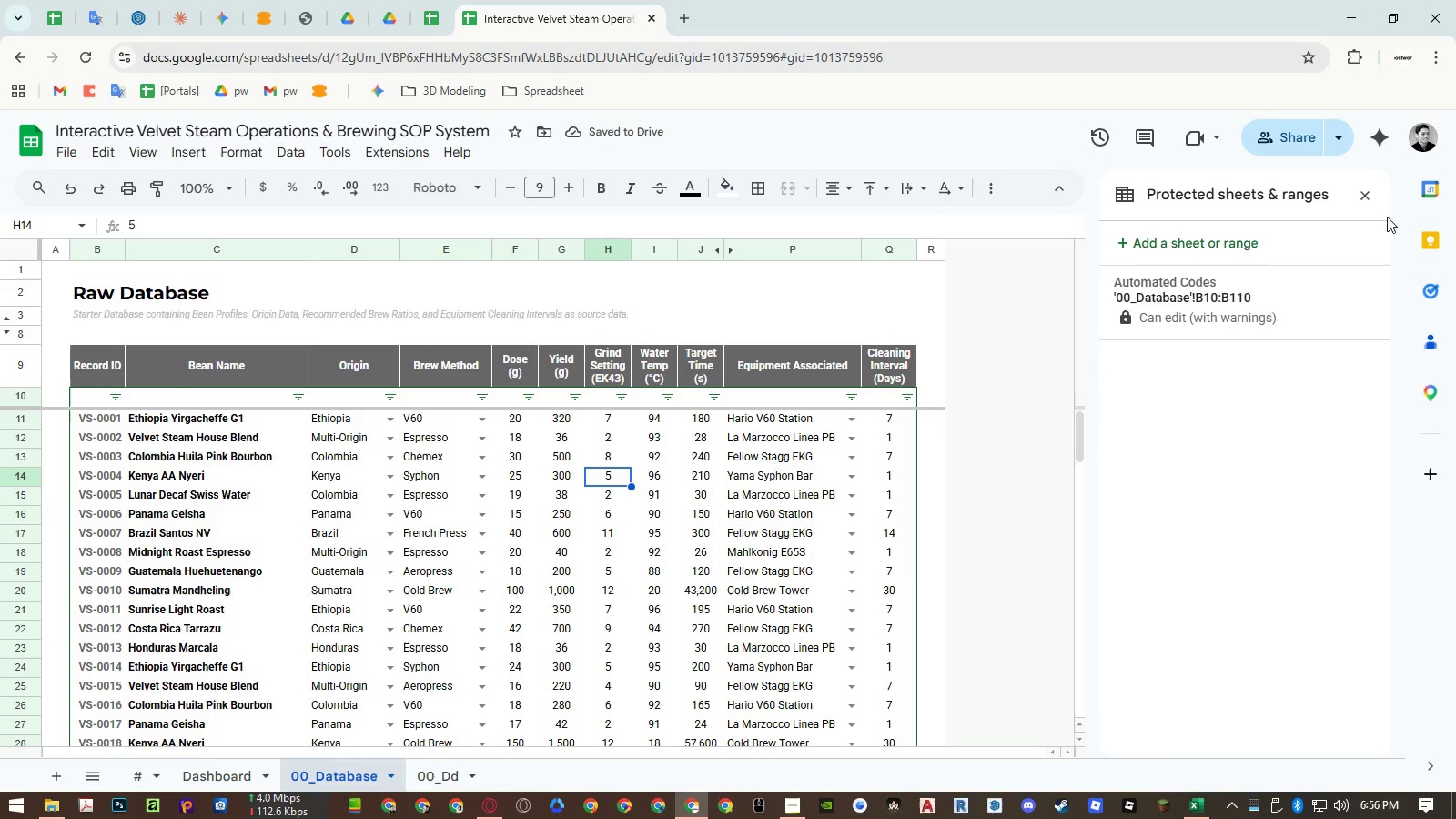 
left_click([1372, 194])
 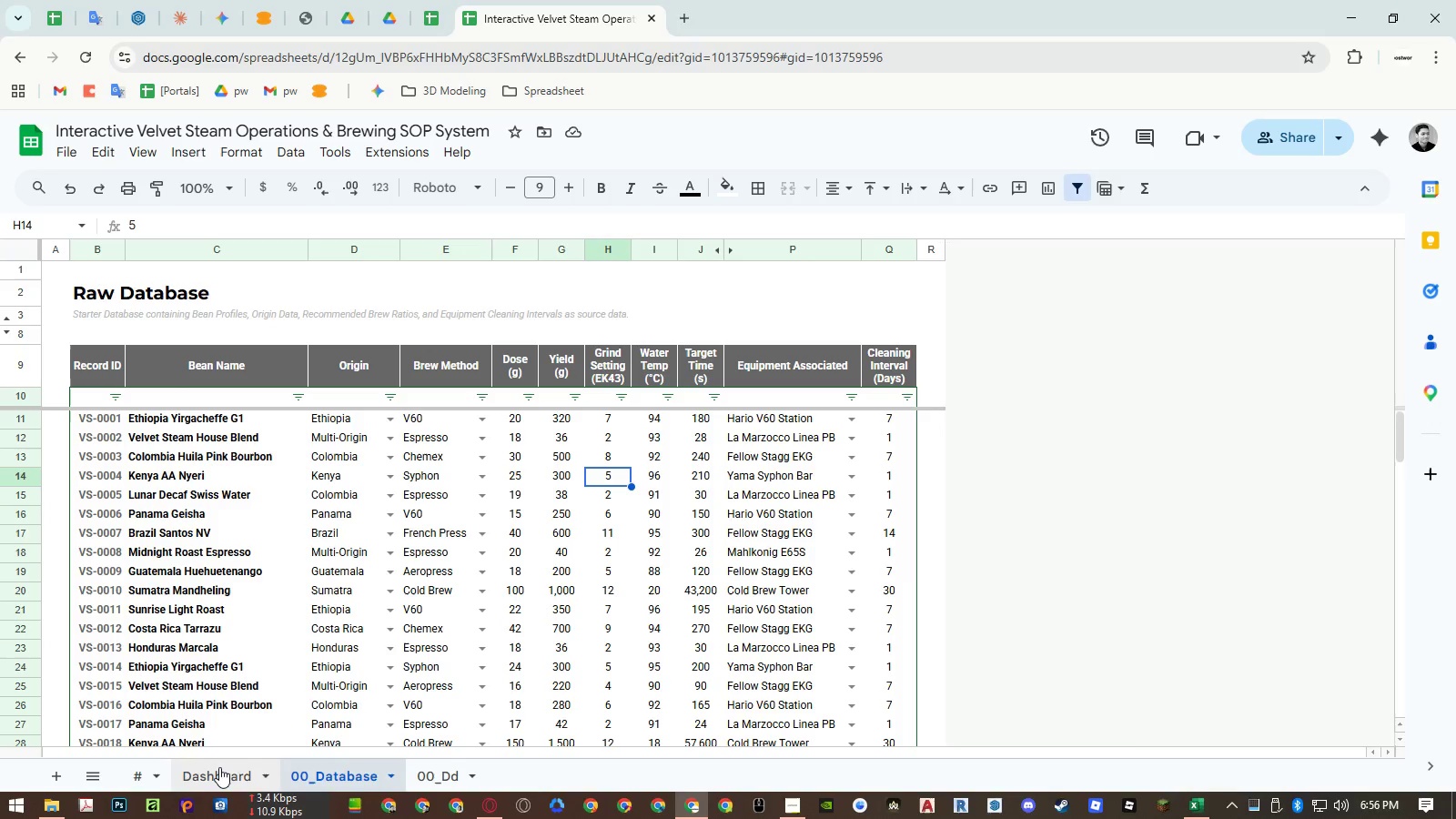 
left_click([219, 767])
 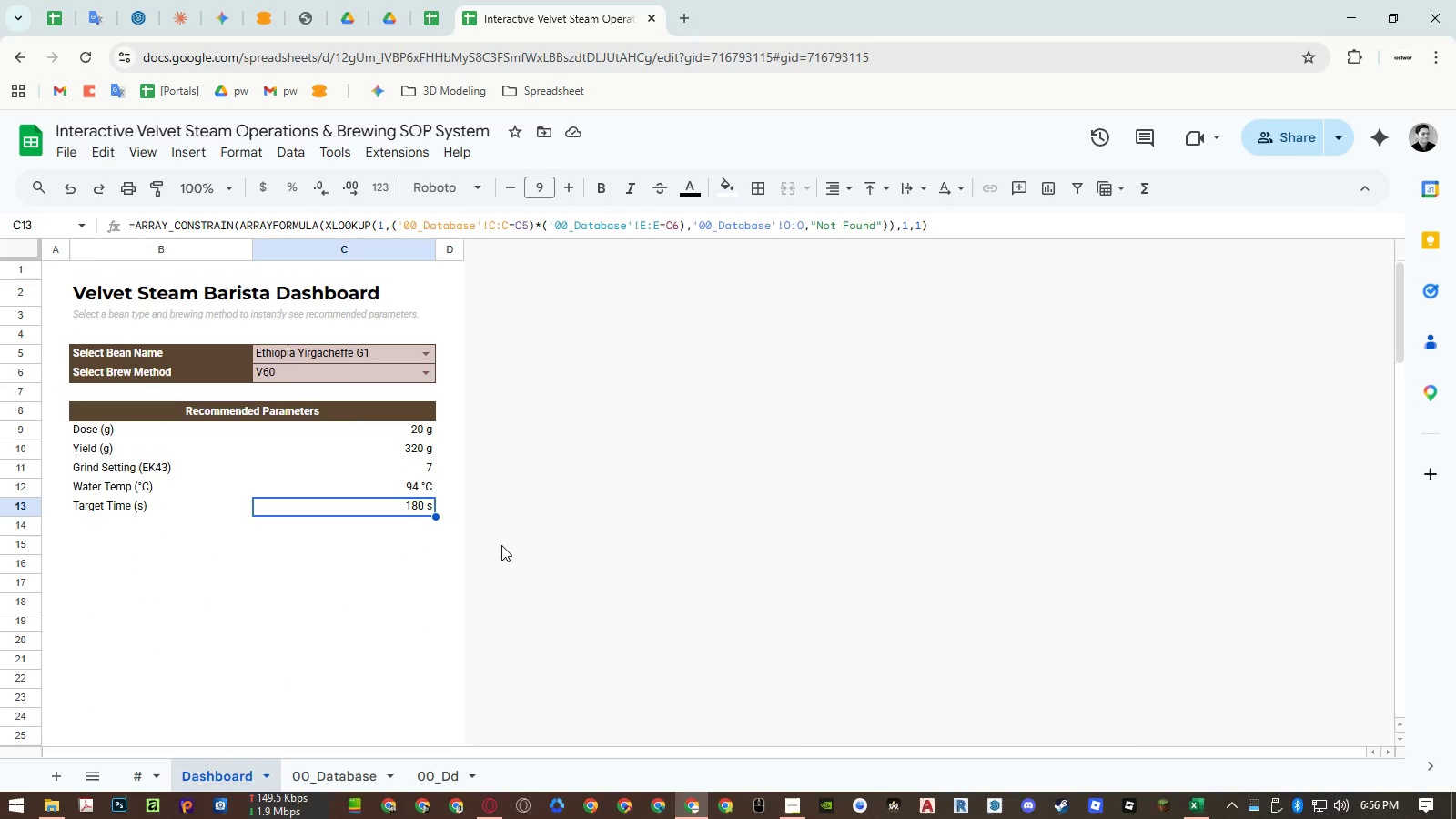 
left_click([385, 582])
 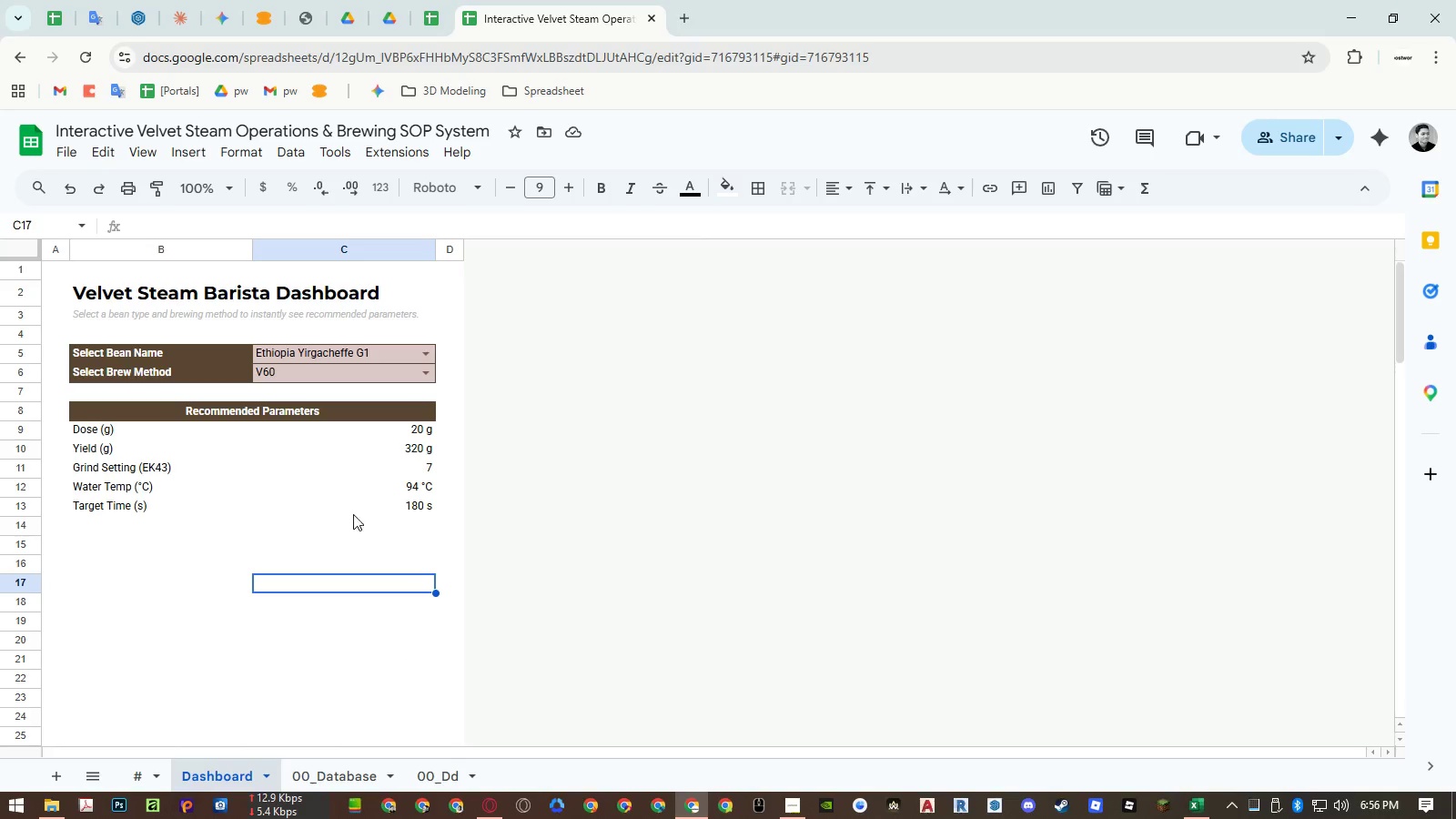 
left_click_drag(start_coordinate=[221, 430], to_coordinate=[213, 510])
 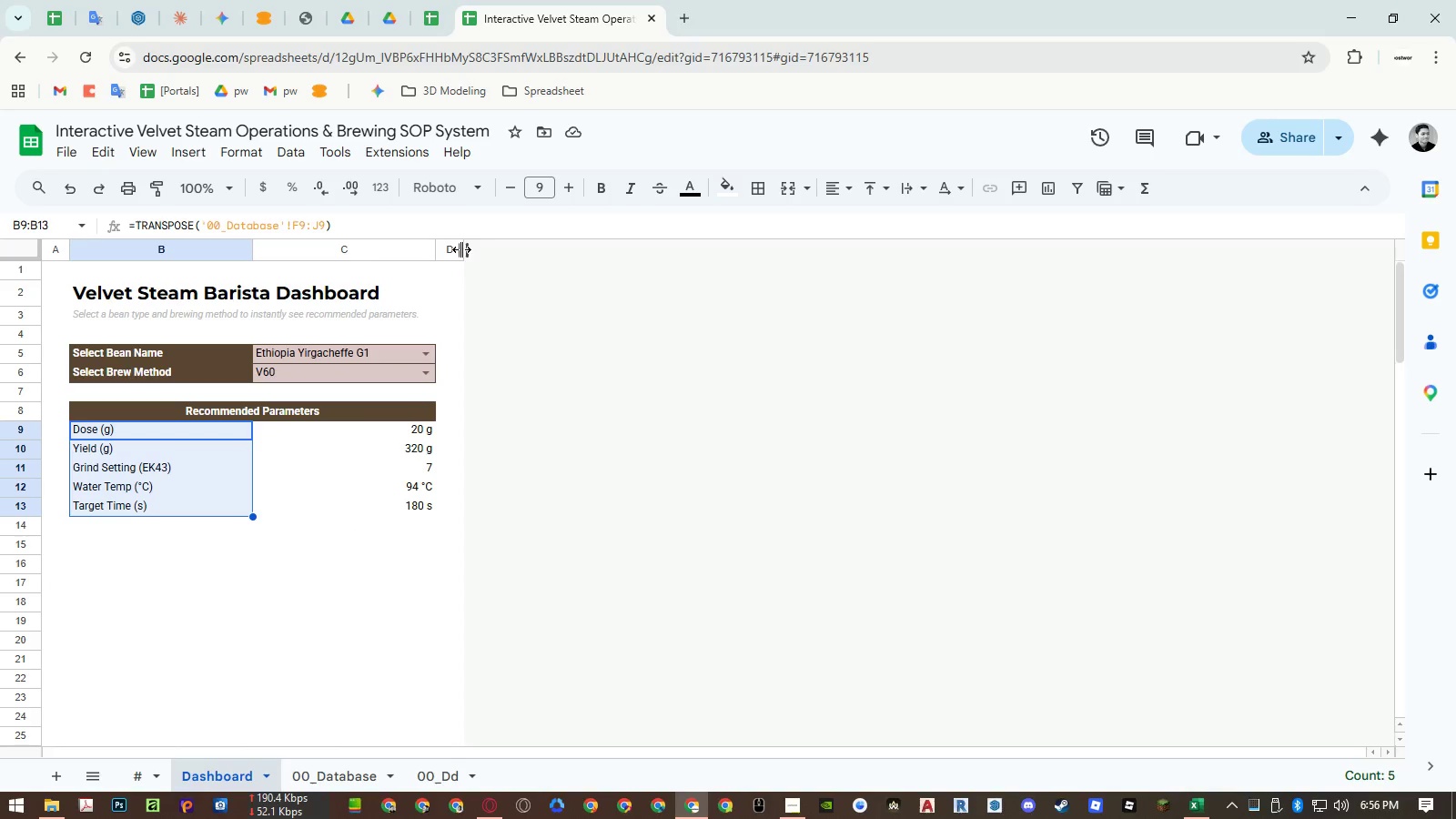 
left_click([693, 190])
 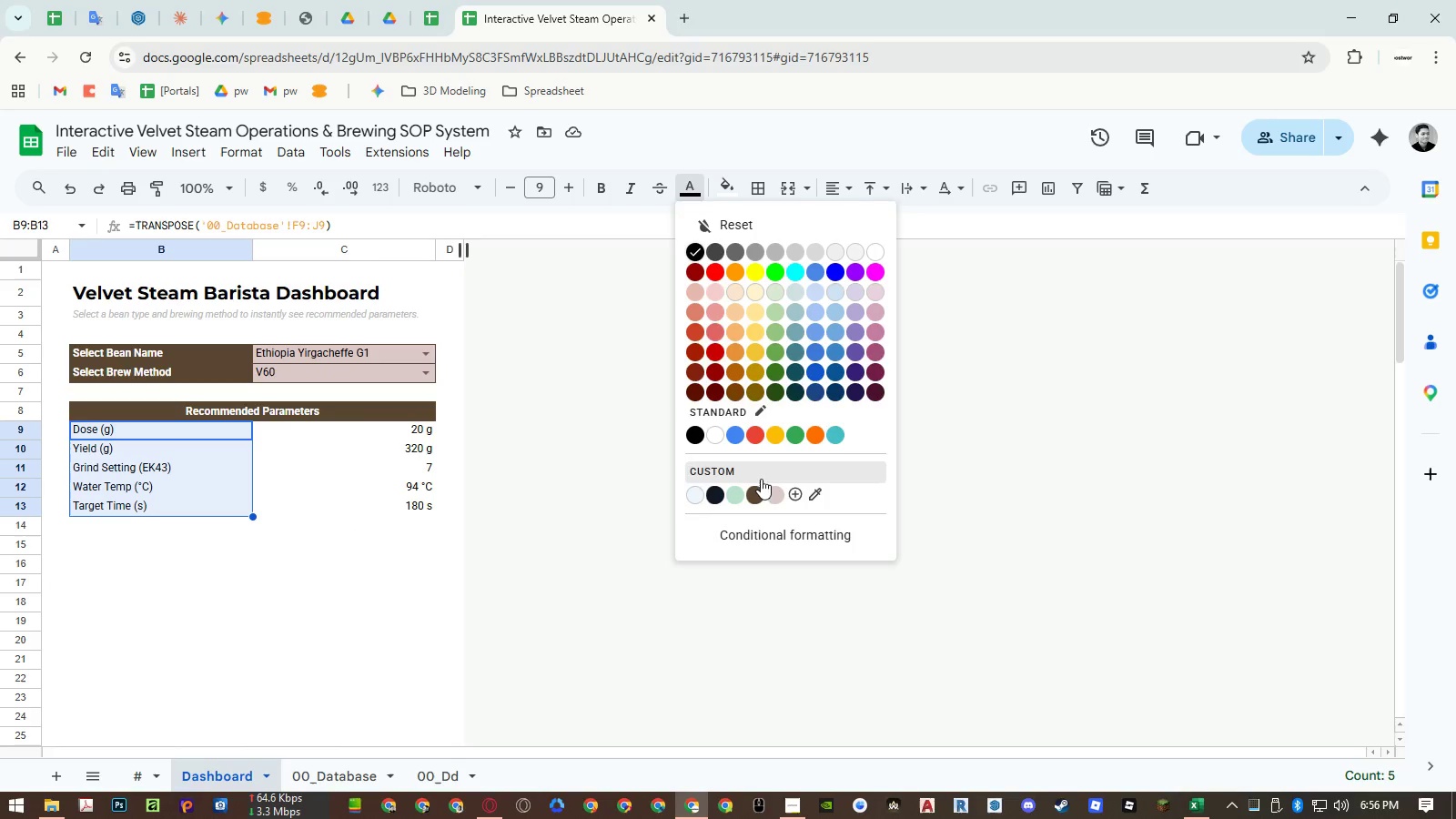 
left_click([759, 492])
 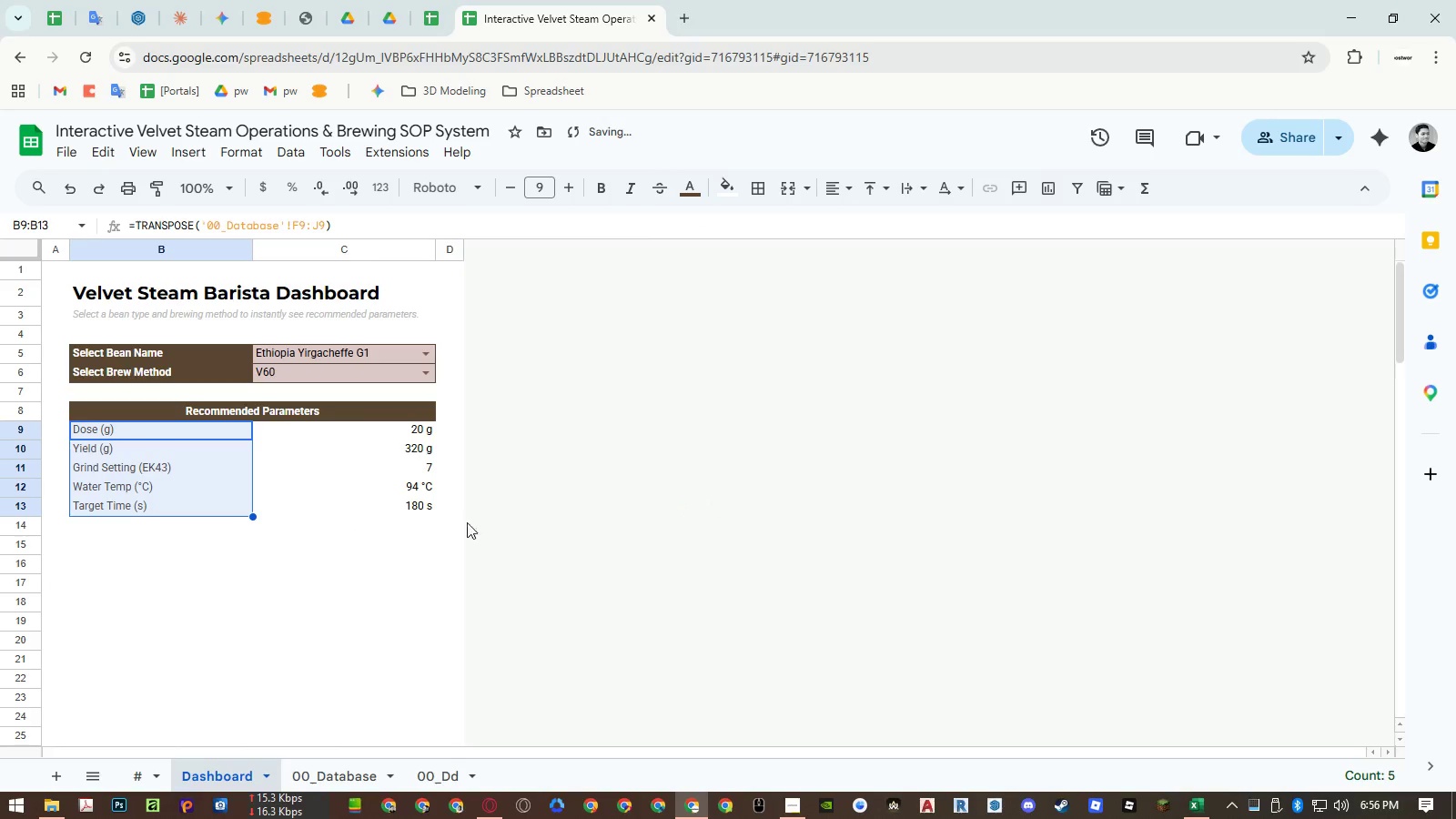 
left_click([373, 510])
 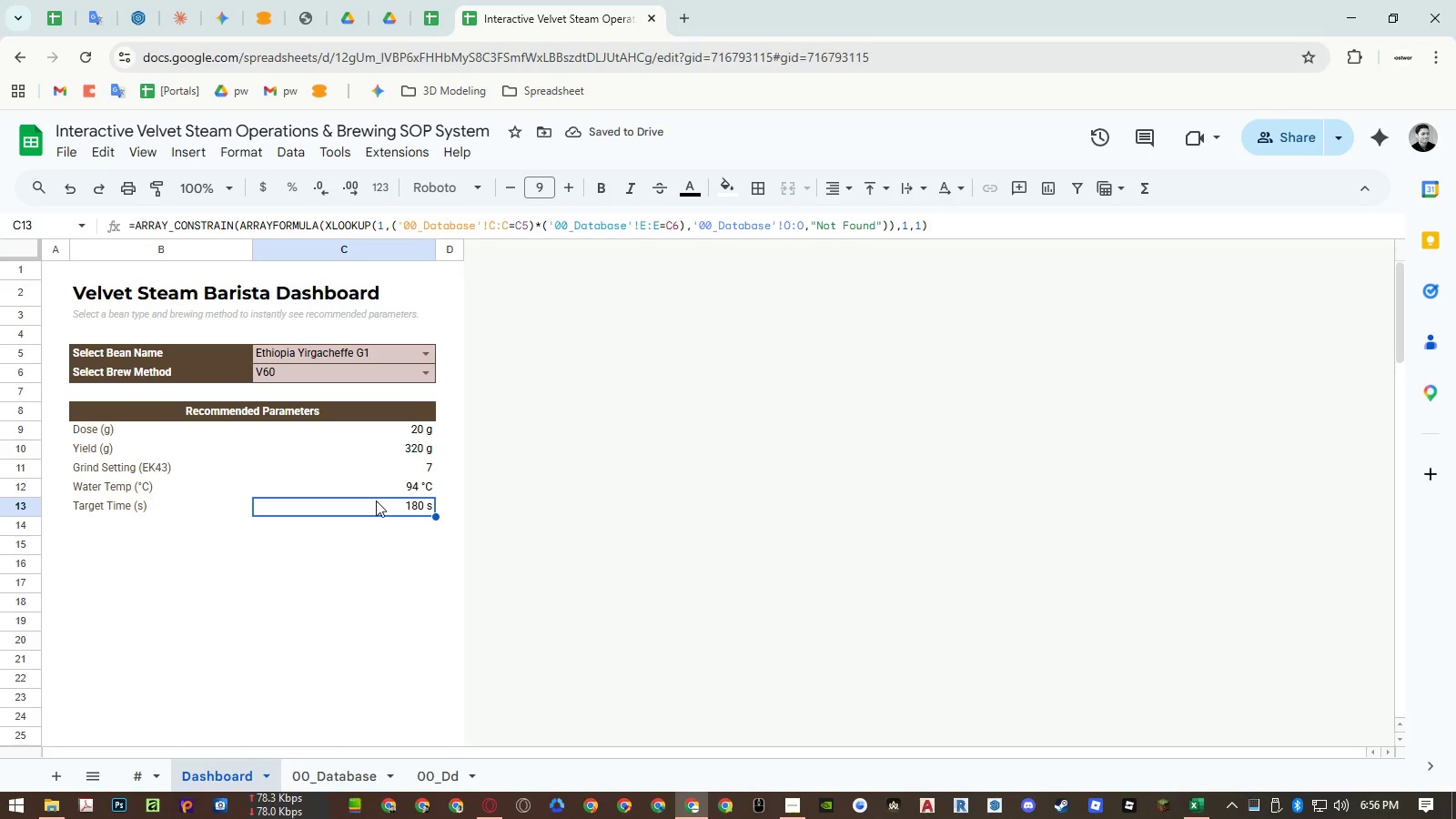 
wait(5.25)
 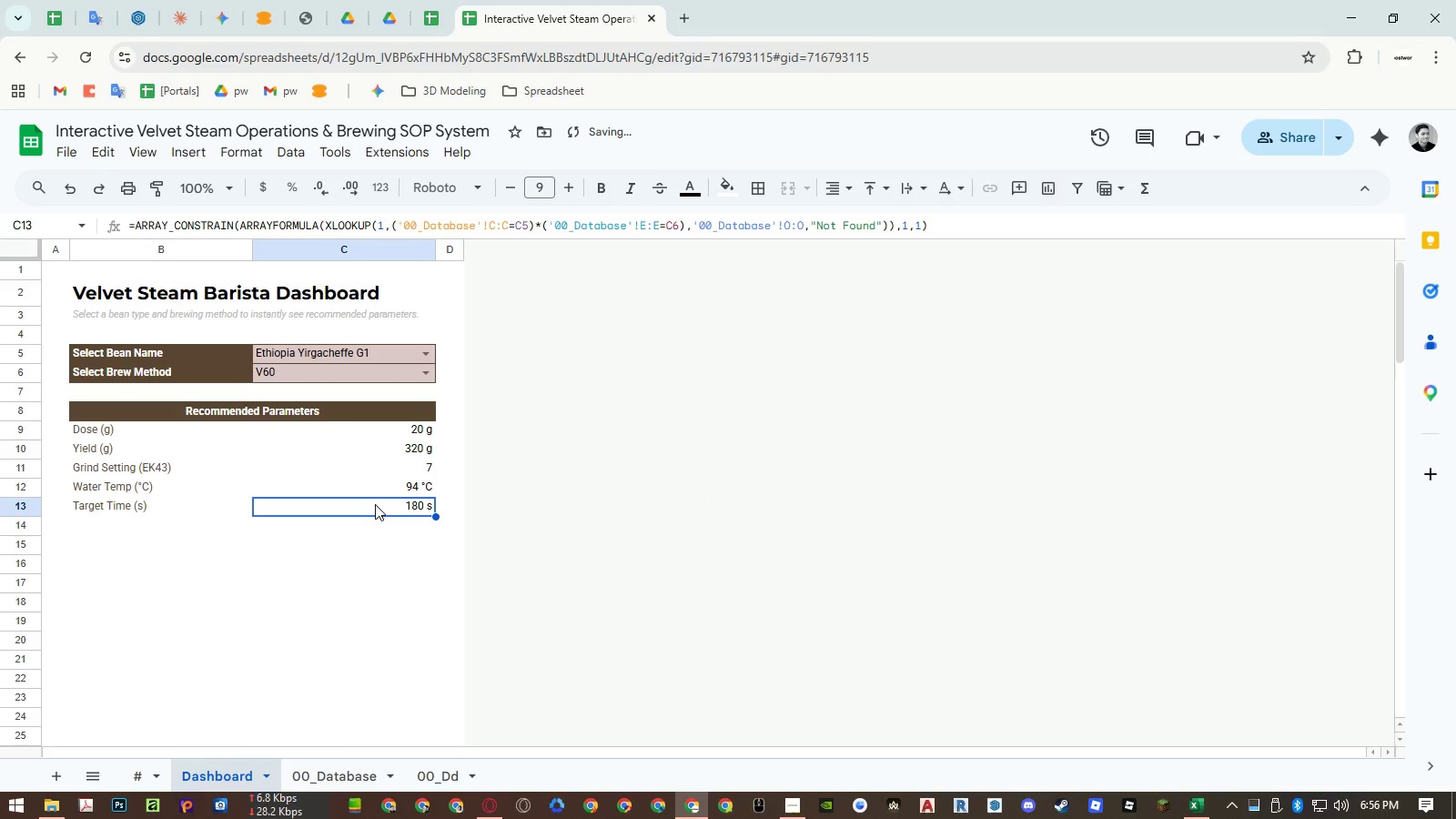 
left_click_drag(start_coordinate=[209, 431], to_coordinate=[207, 504])
 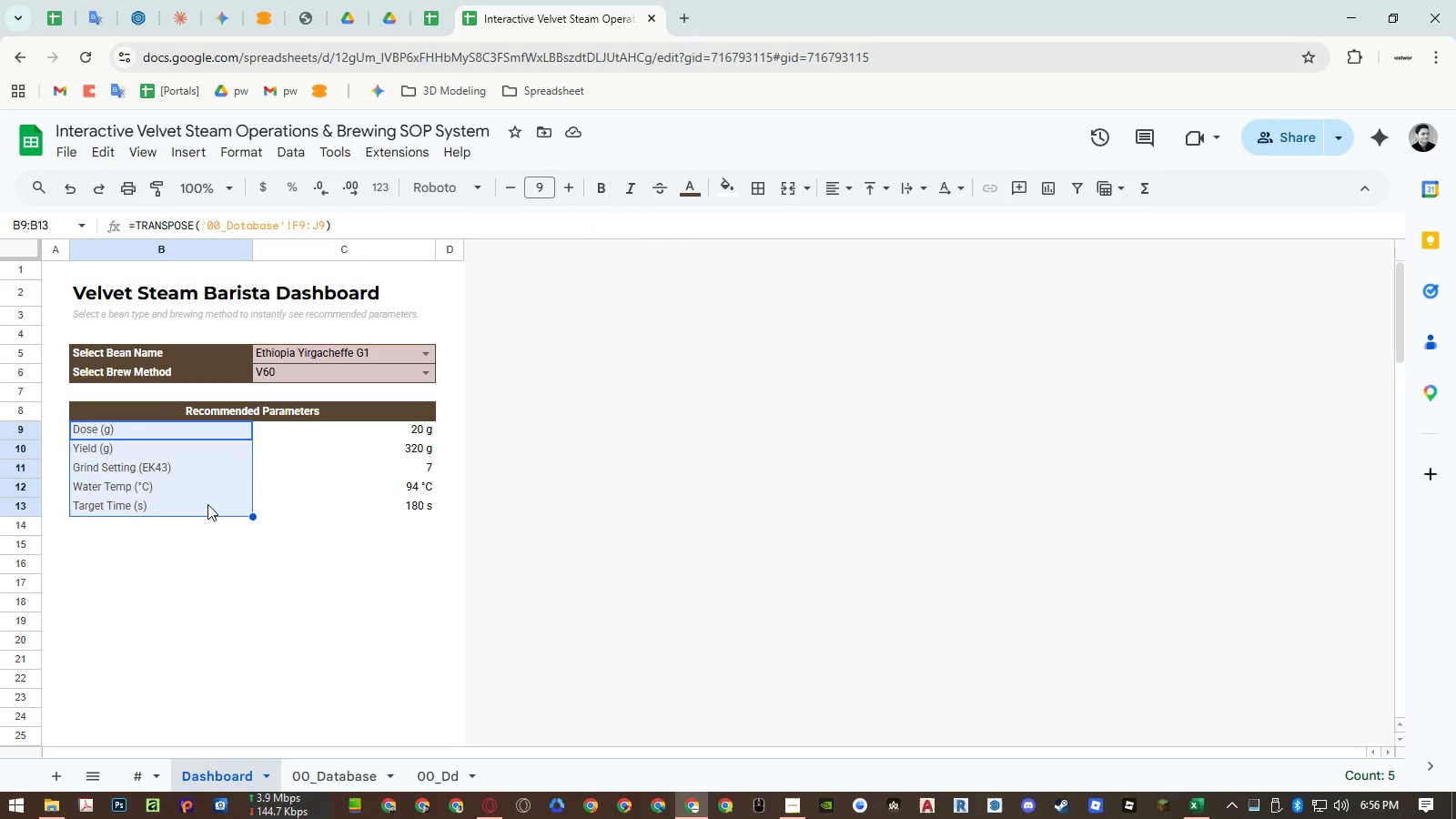 
key(Control+B)
 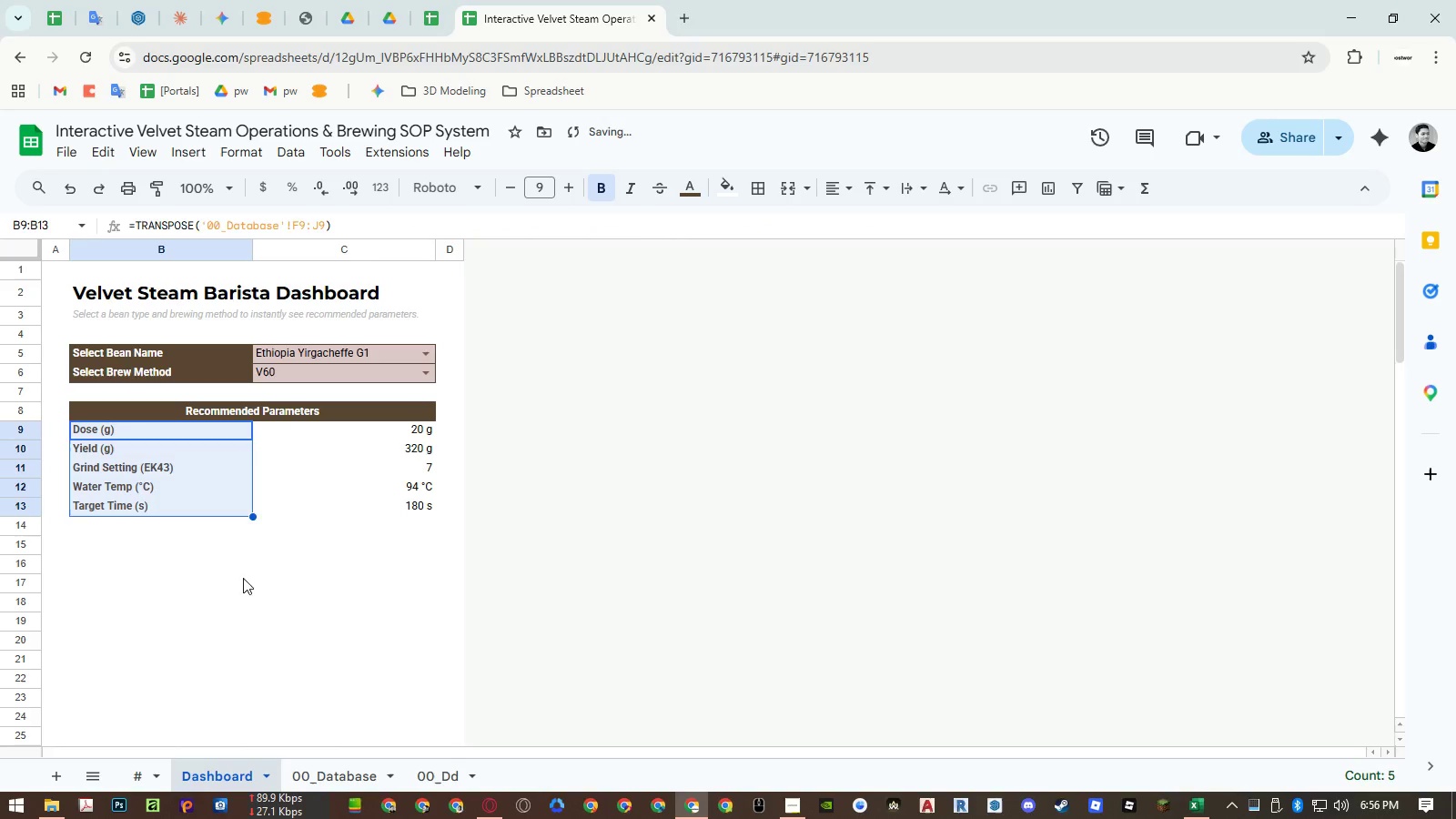 
left_click([248, 596])
 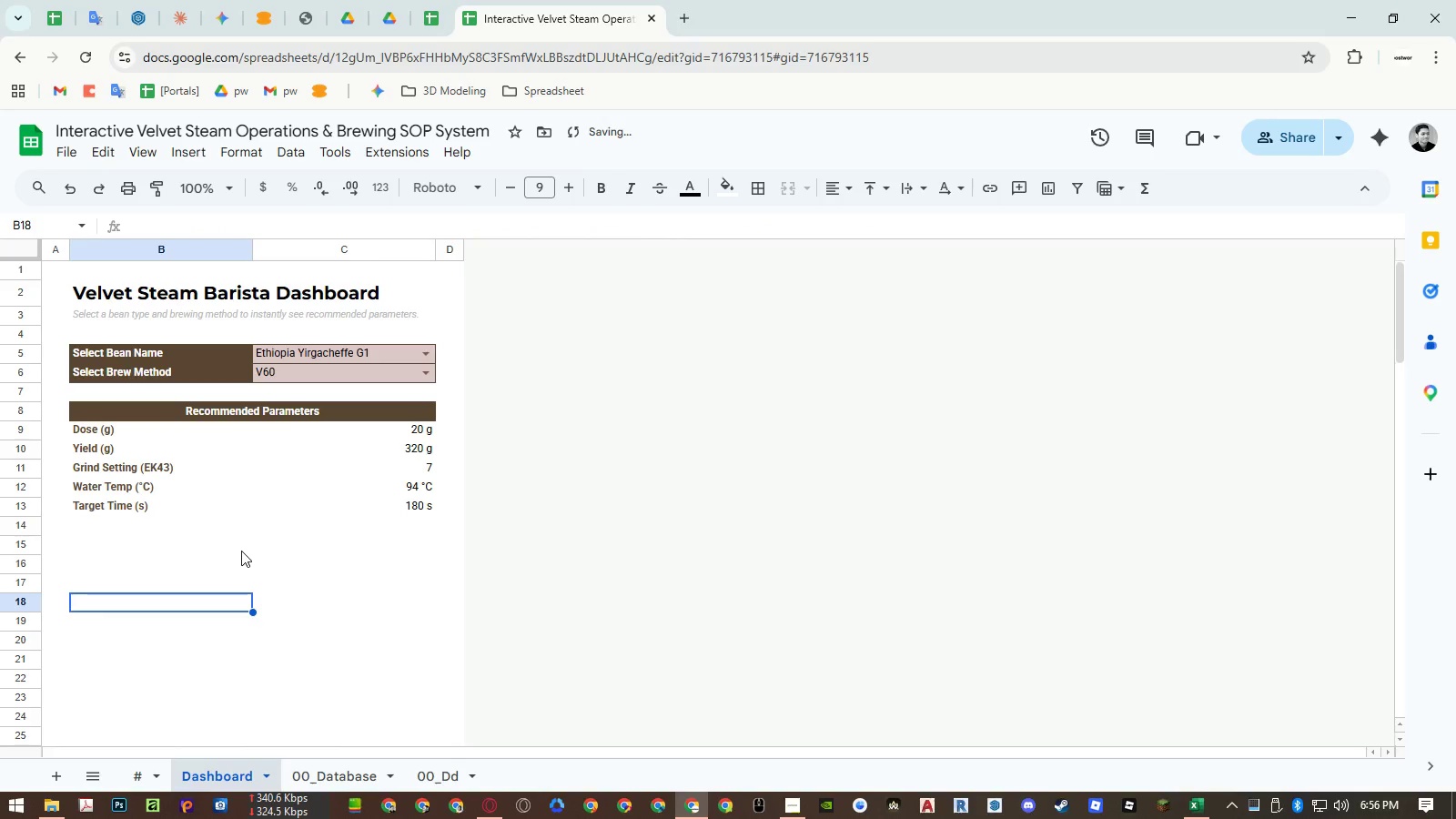 
key(Control+ControlLeft)
 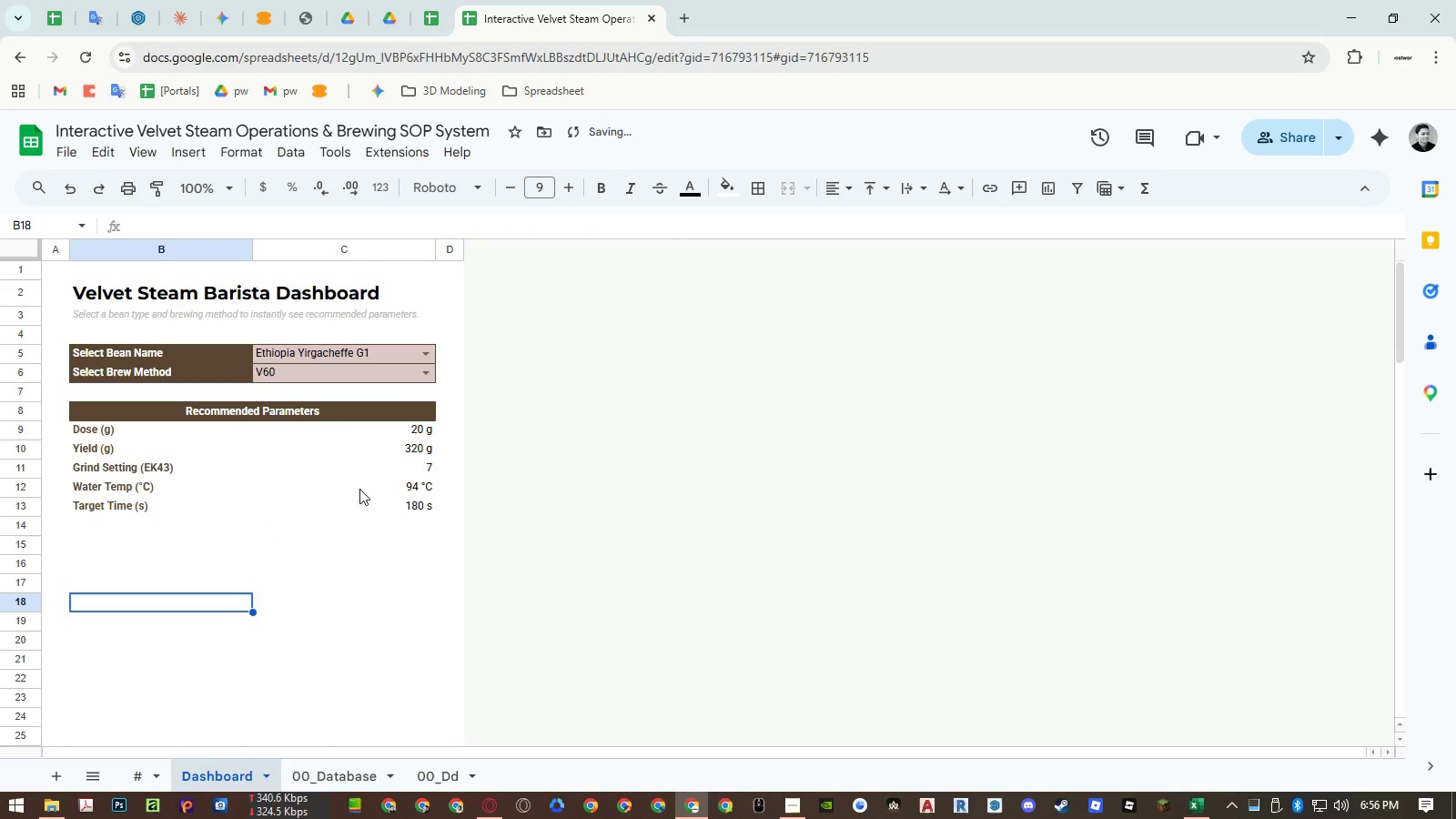 
key(Control+Z)
 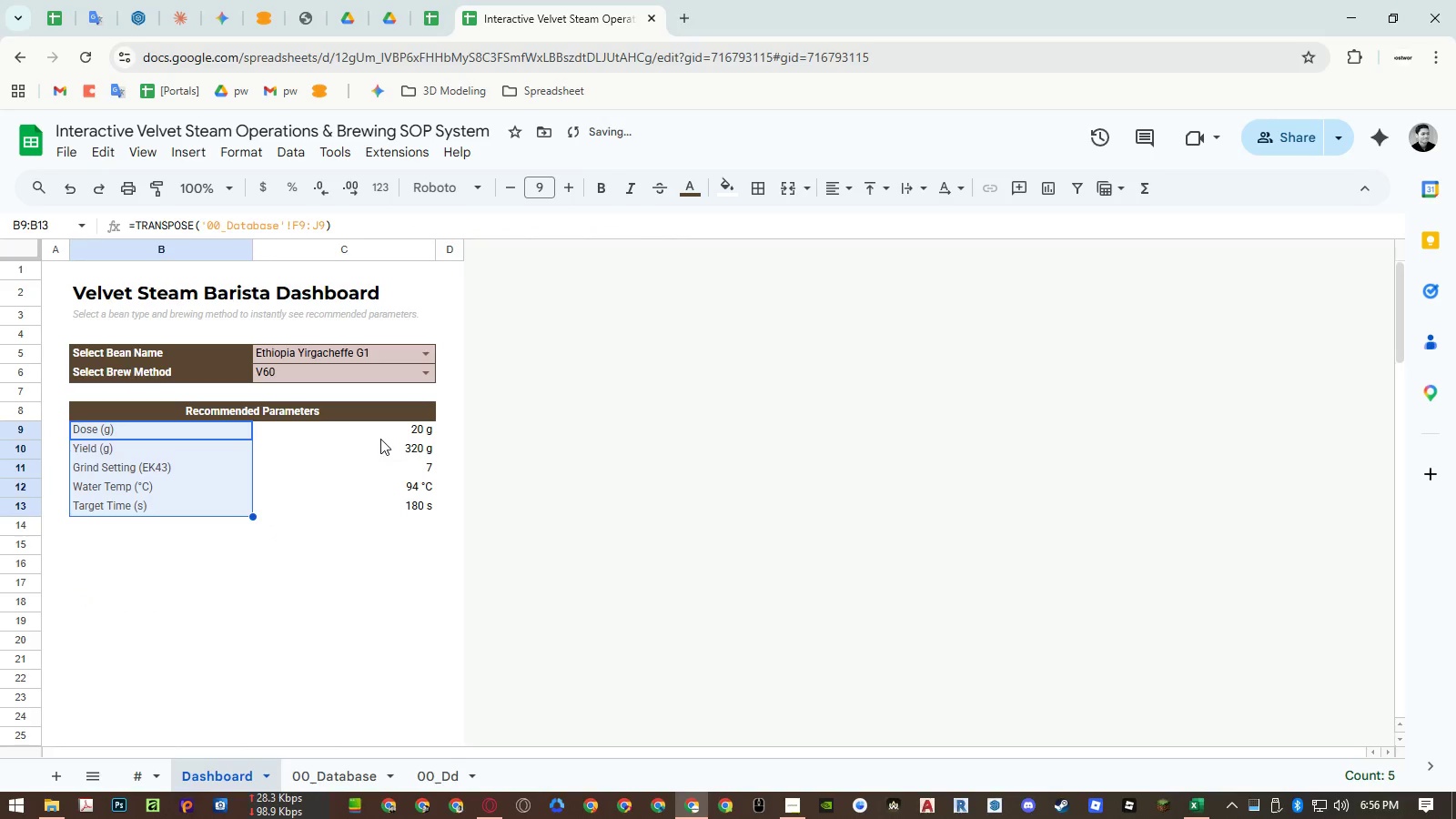 
left_click_drag(start_coordinate=[381, 436], to_coordinate=[382, 502])
 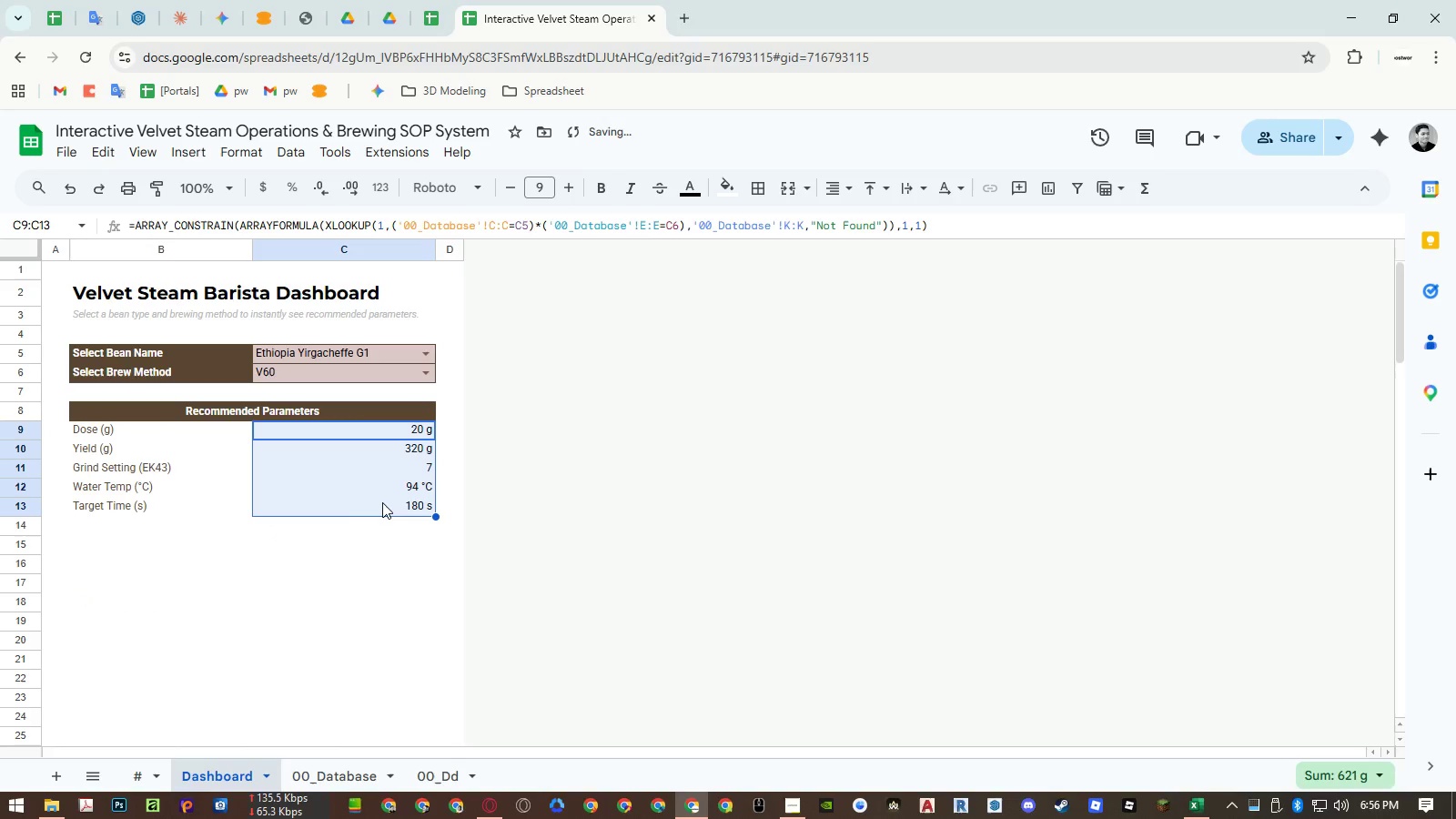 
key(Control+B)
 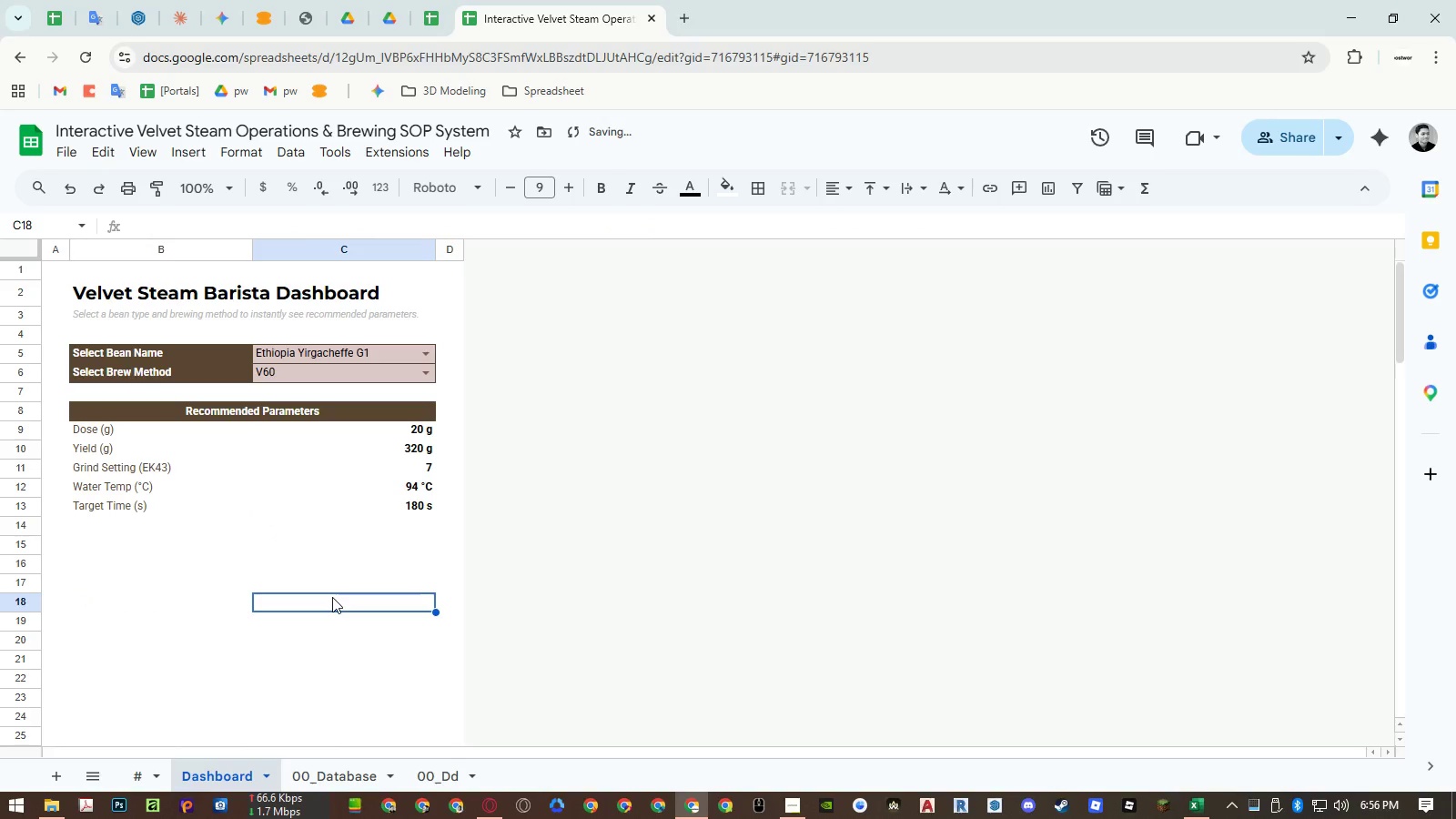 
key(Control+Z)
 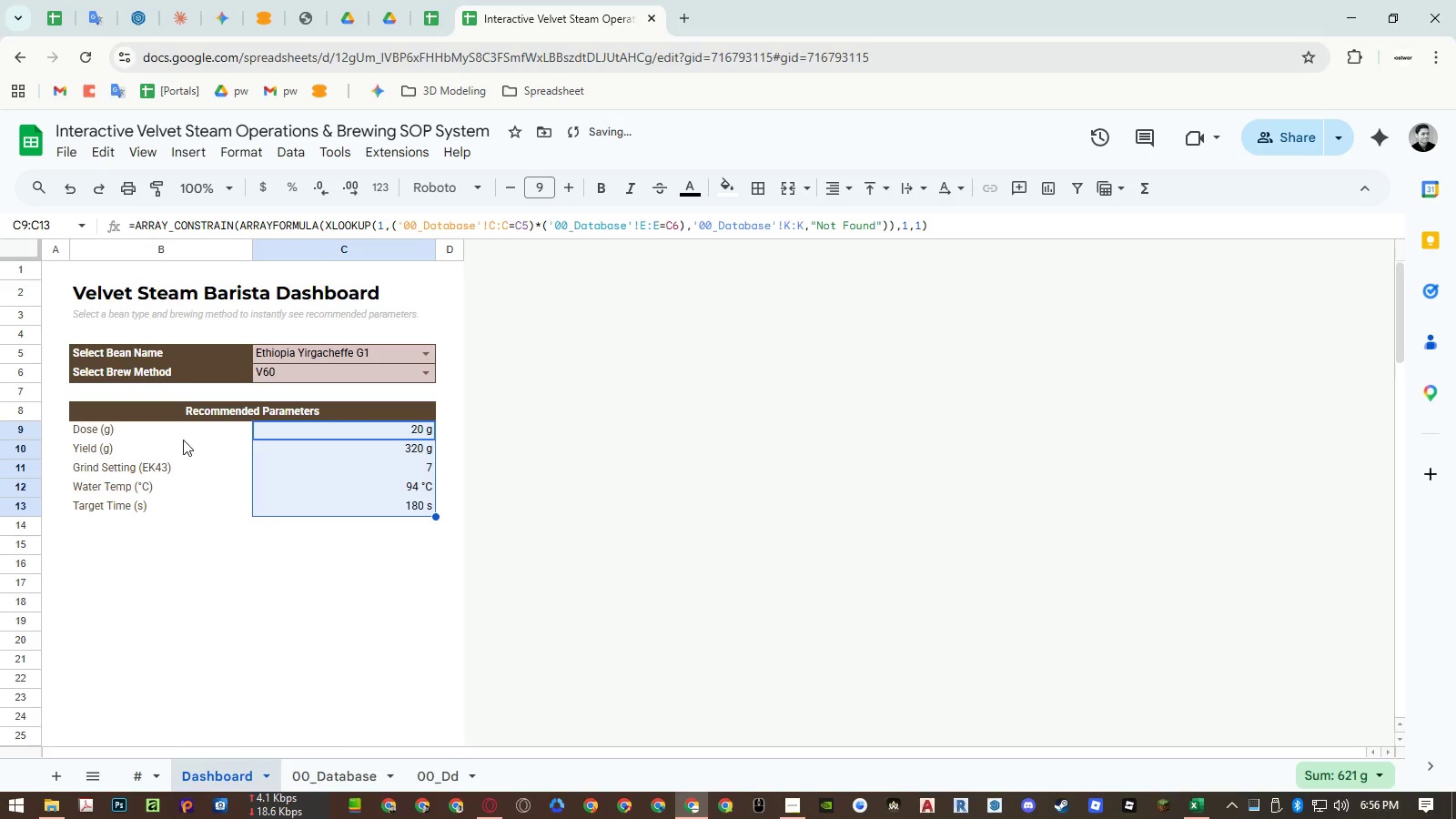 
left_click_drag(start_coordinate=[182, 435], to_coordinate=[182, 507])
 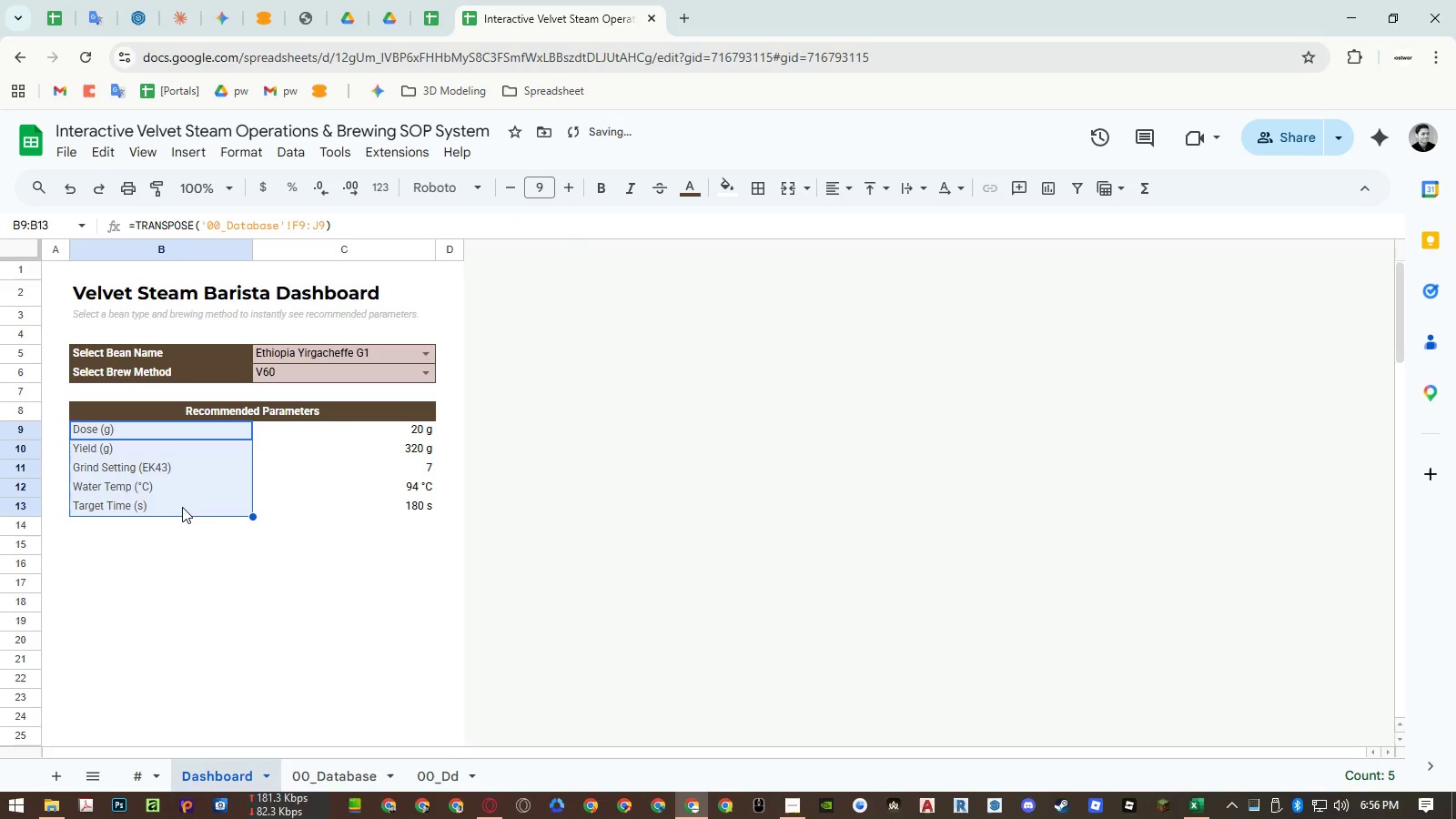 
key(Control+B)
 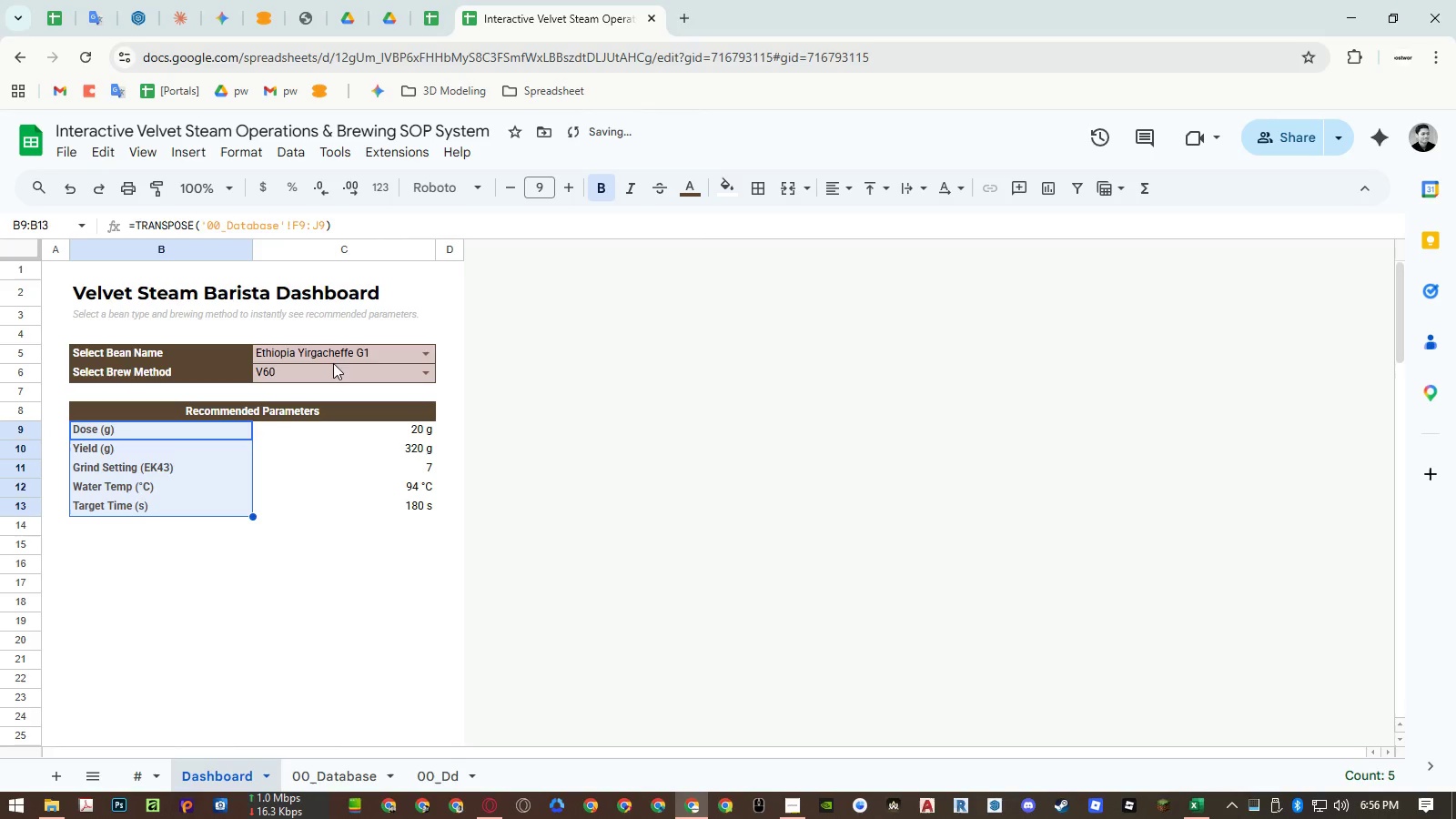 
left_click_drag(start_coordinate=[335, 349], to_coordinate=[336, 369])
 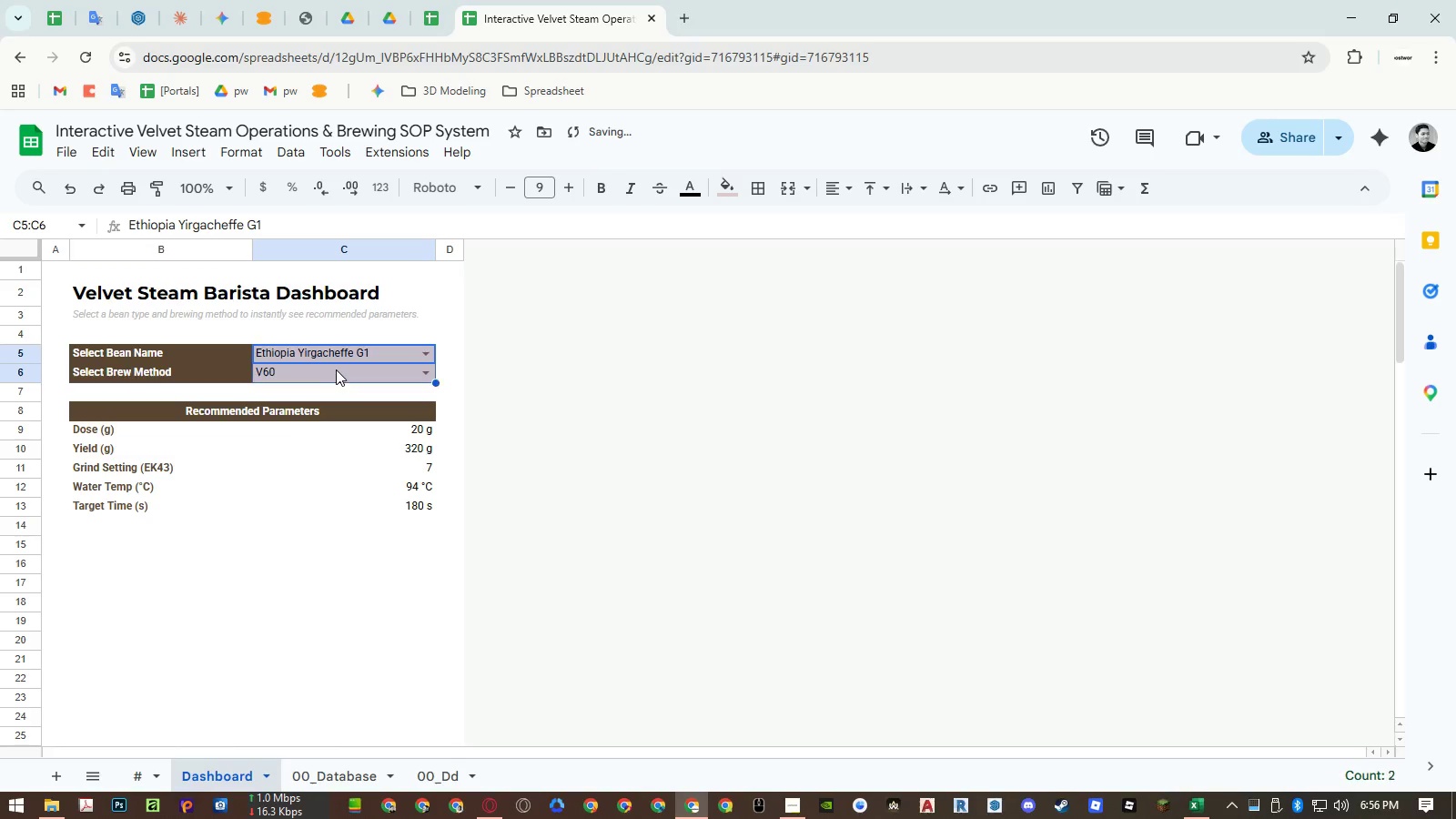 
key(Control+B)
 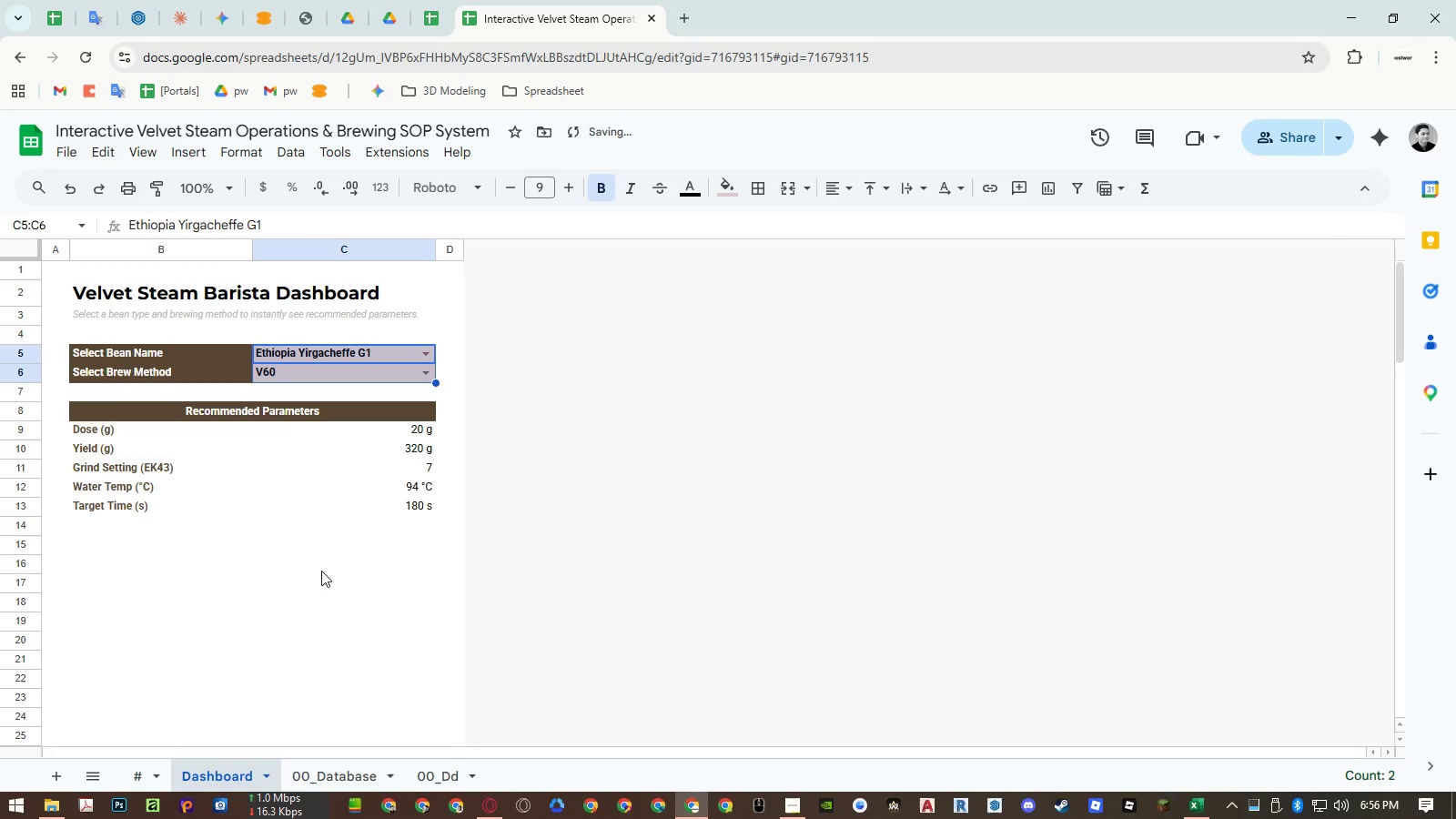 
left_click([321, 572])
 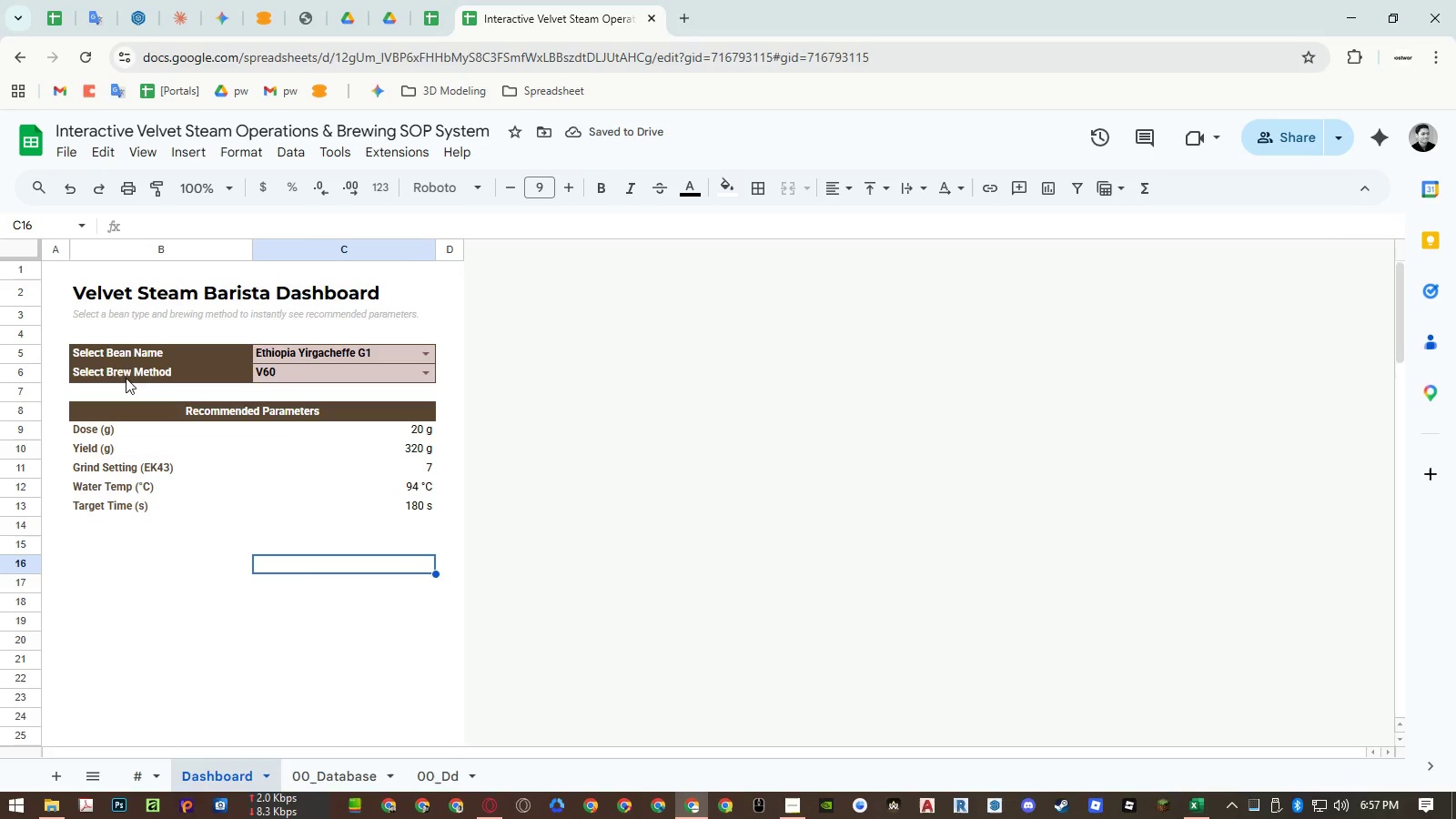 
wait(6.28)
 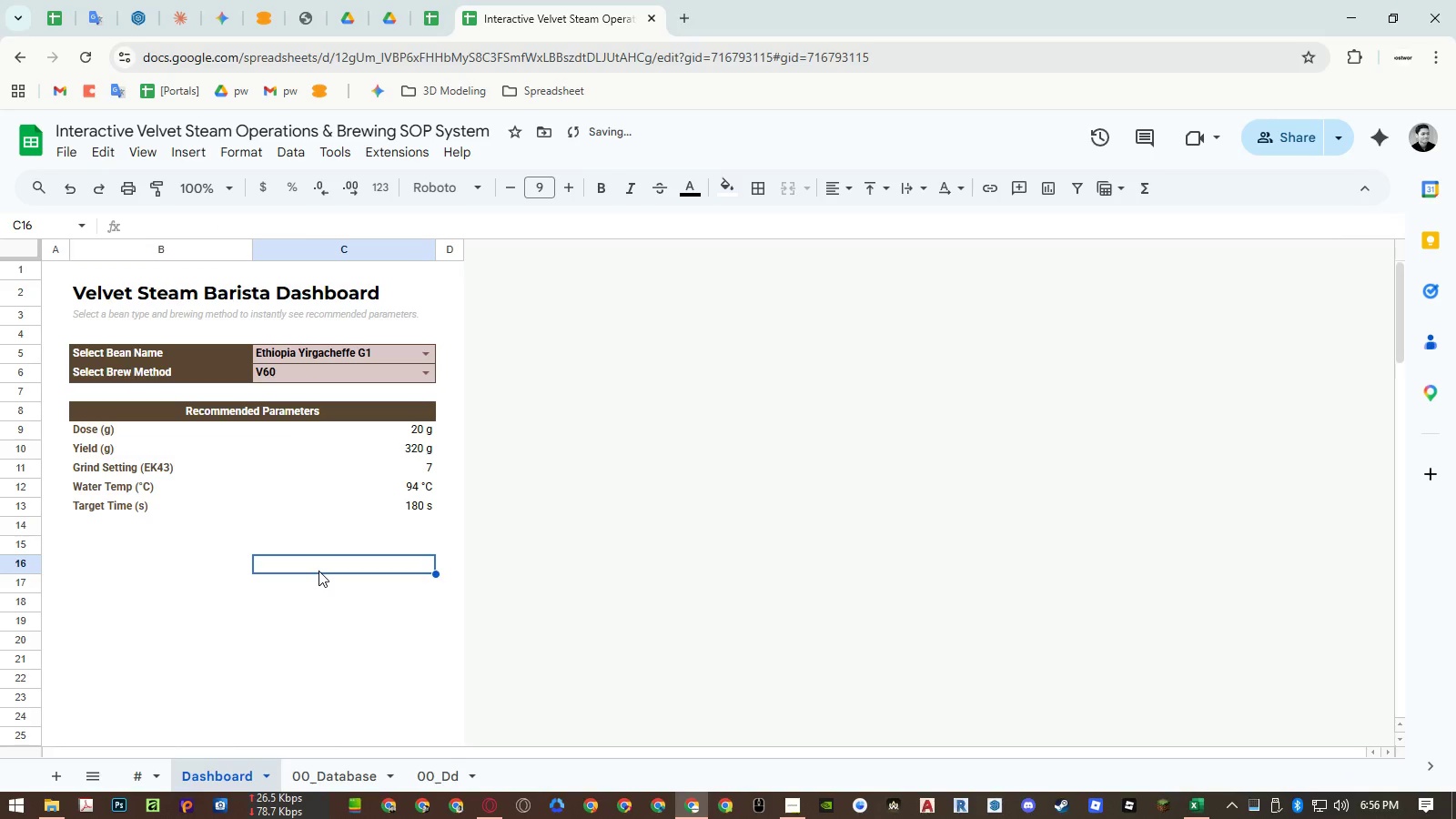 
left_click([26, 293])
 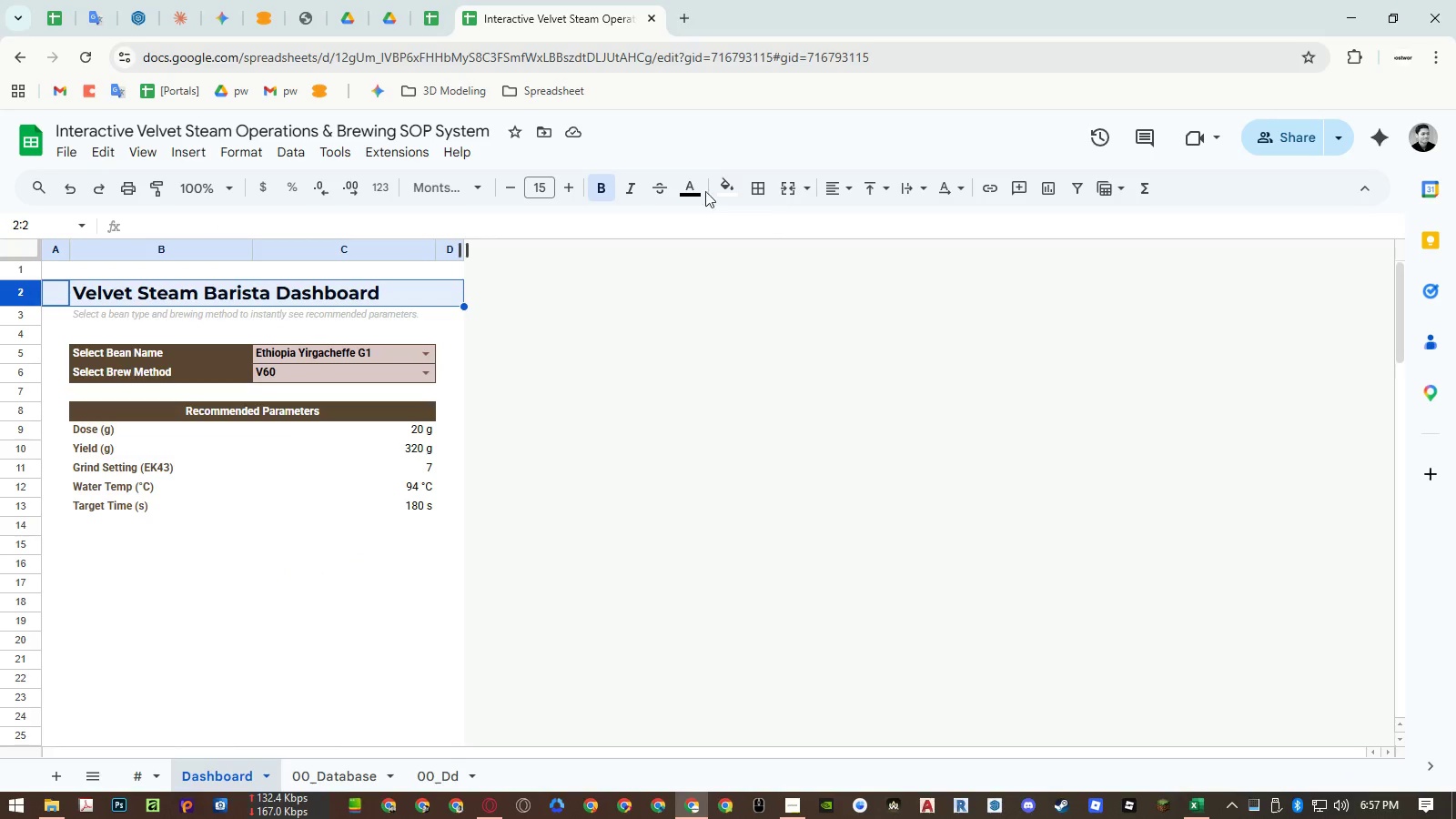 
left_click([700, 190])
 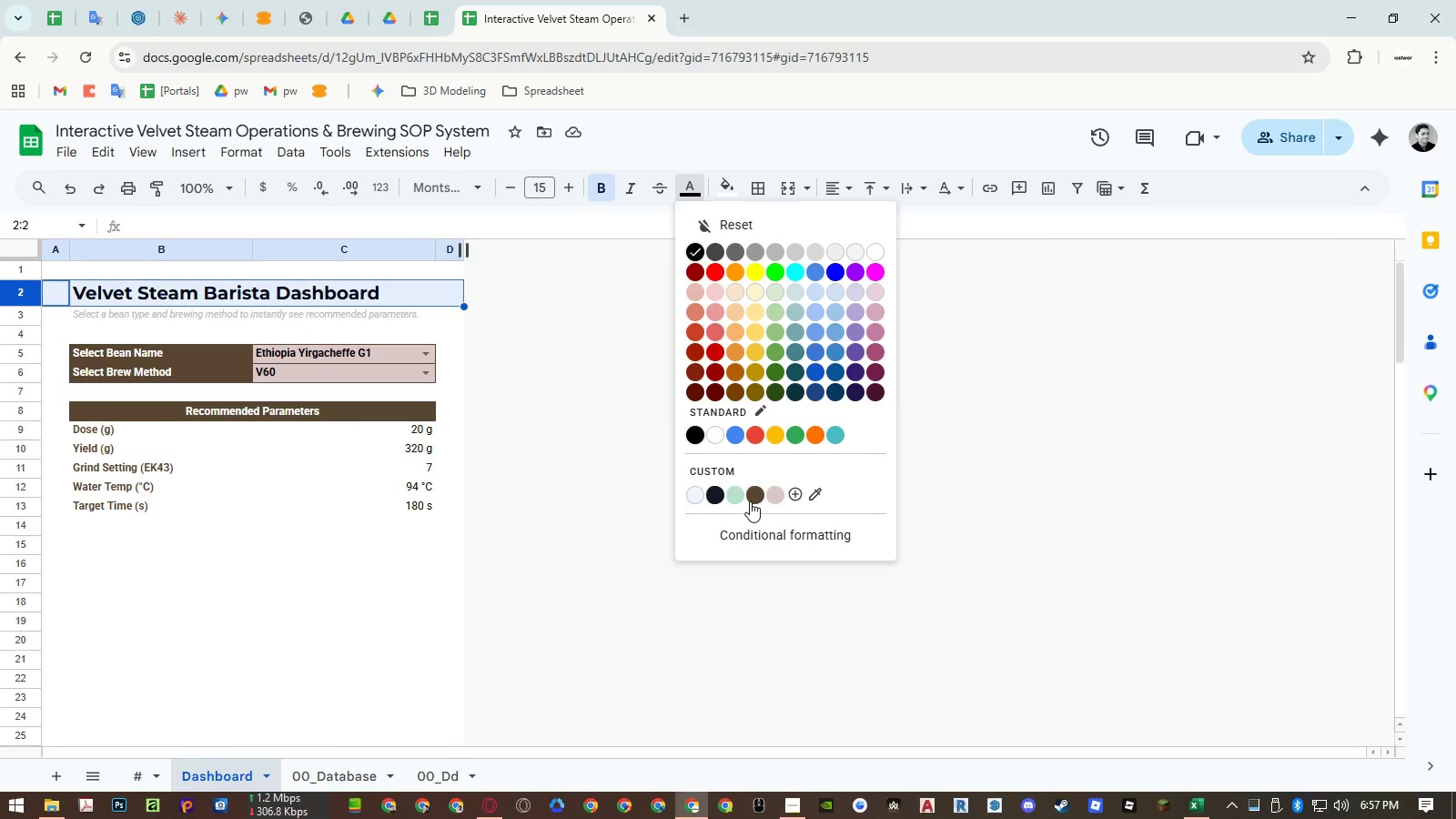 
left_click([754, 495])
 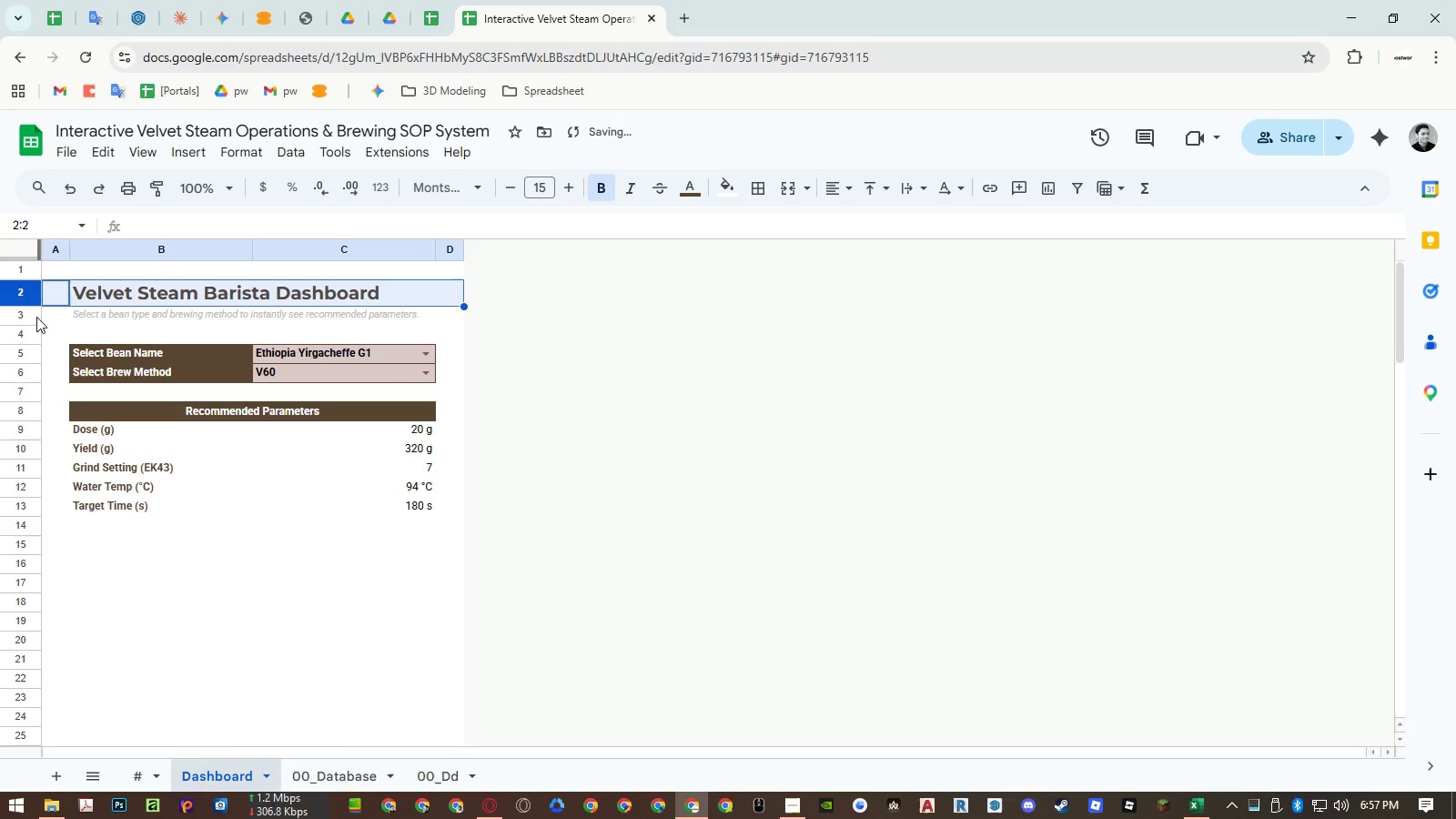 
left_click([31, 317])
 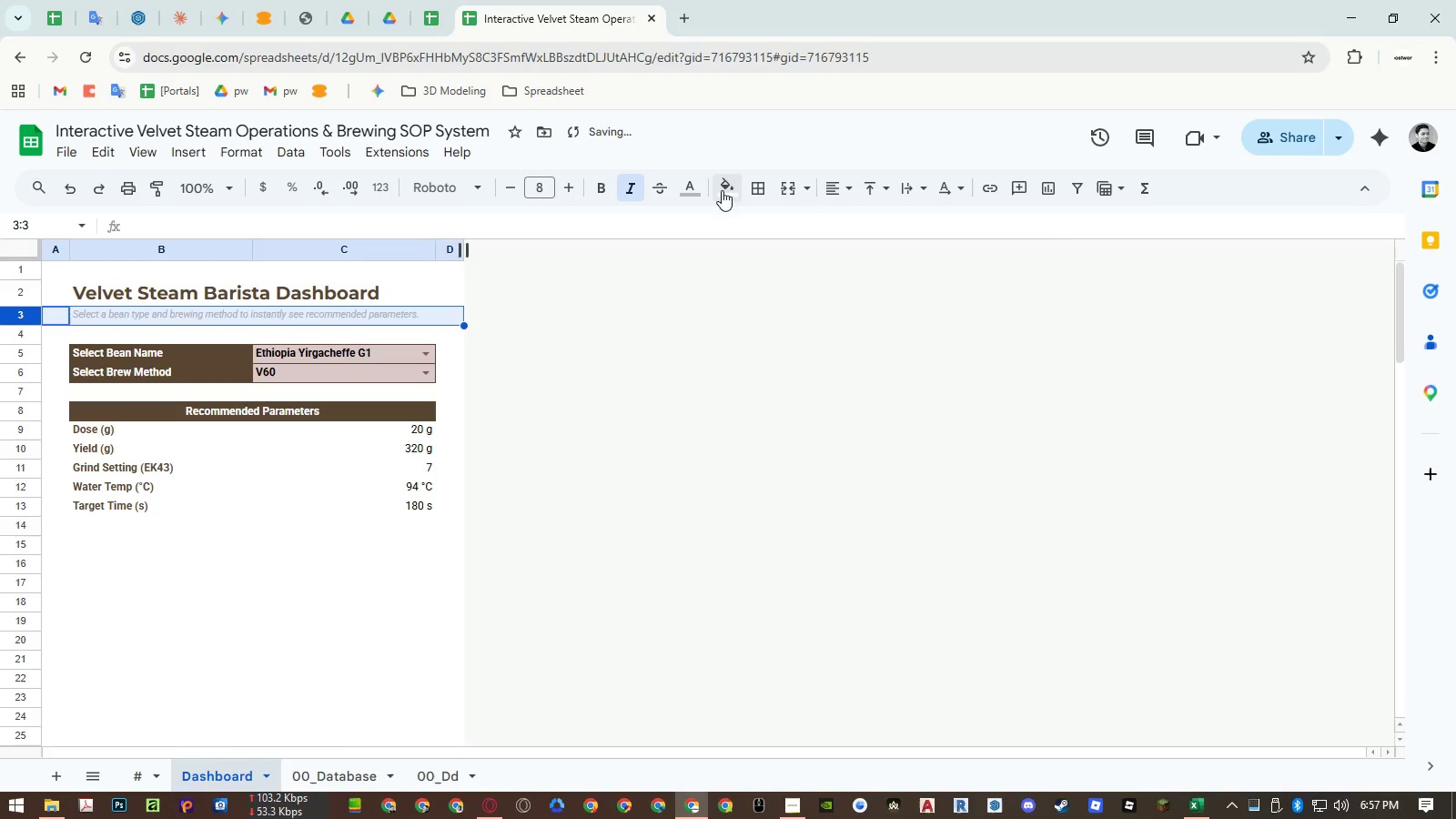 
left_click([690, 187])
 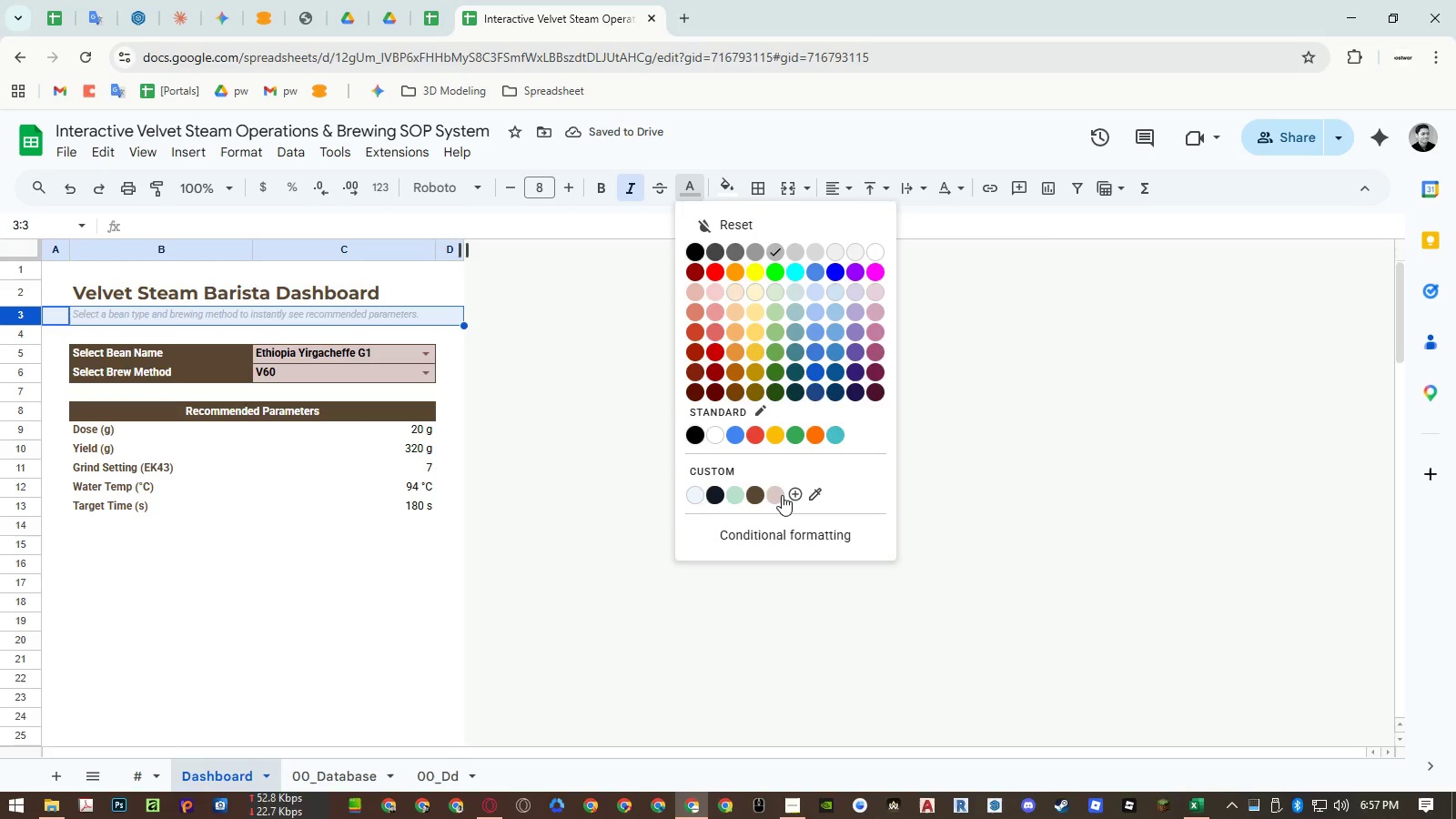 
left_click([782, 499])
 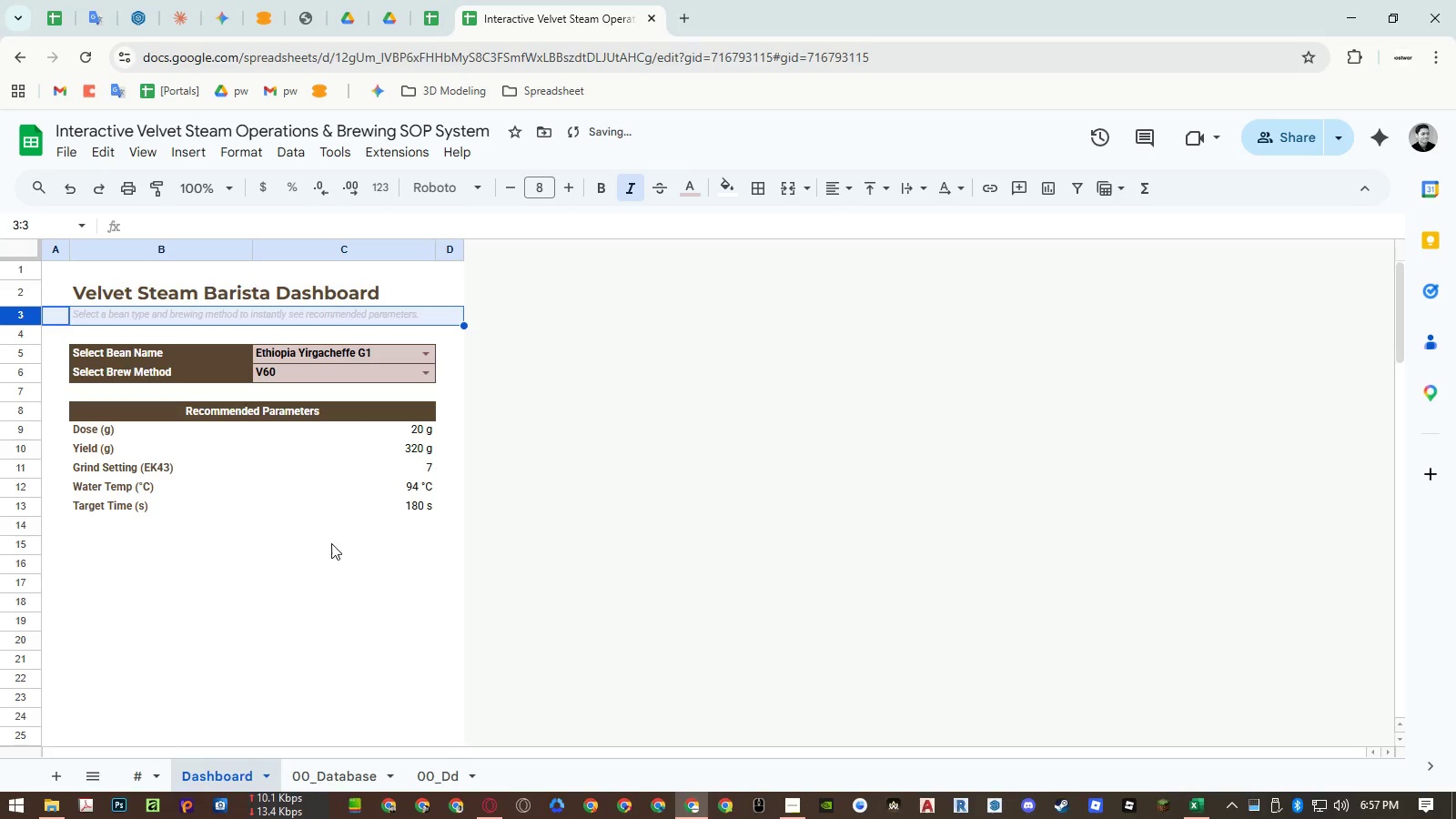 
left_click([294, 548])
 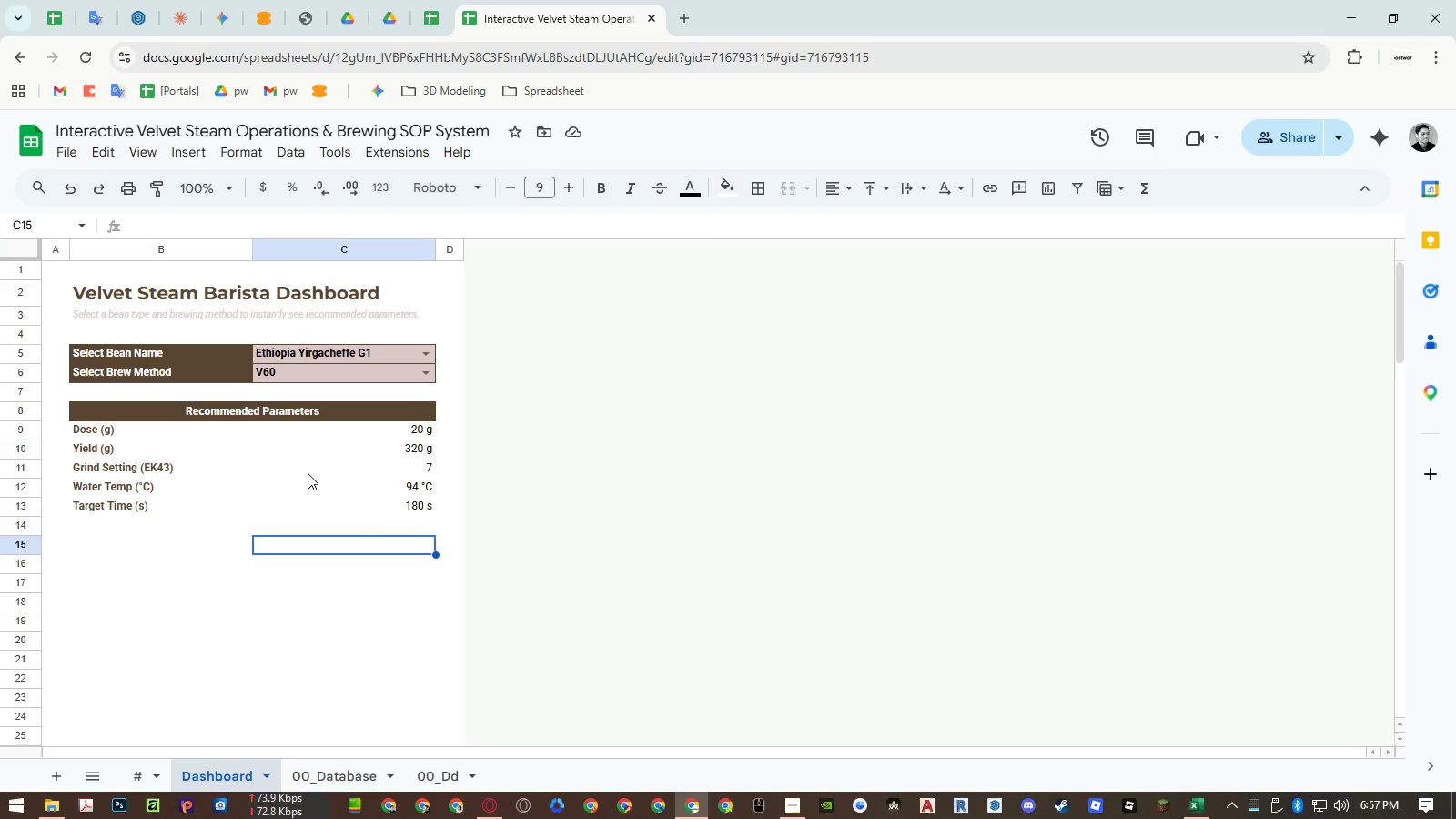 
wait(16.03)
 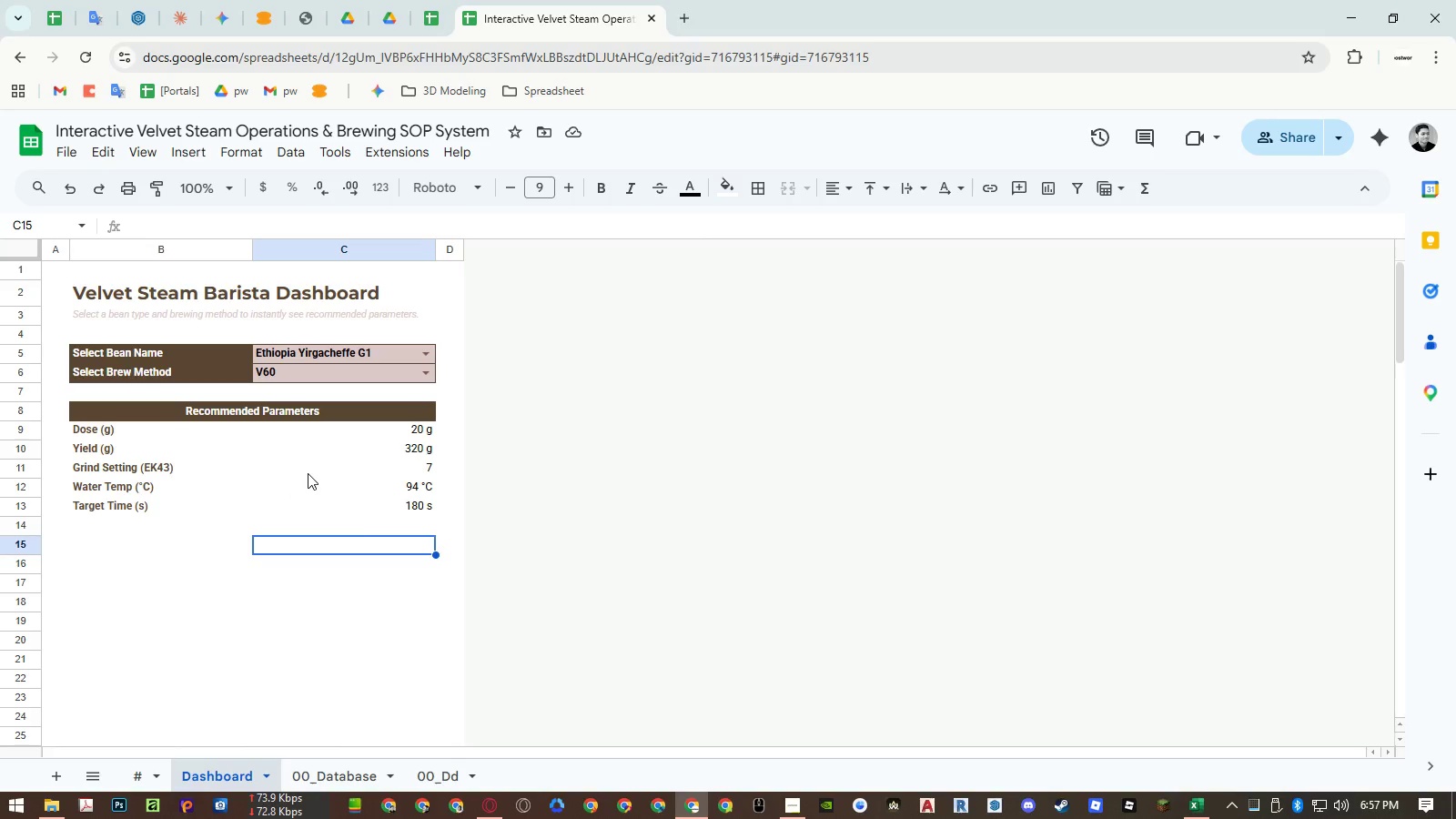 
left_click_drag(start_coordinate=[87, 410], to_coordinate=[368, 513])
 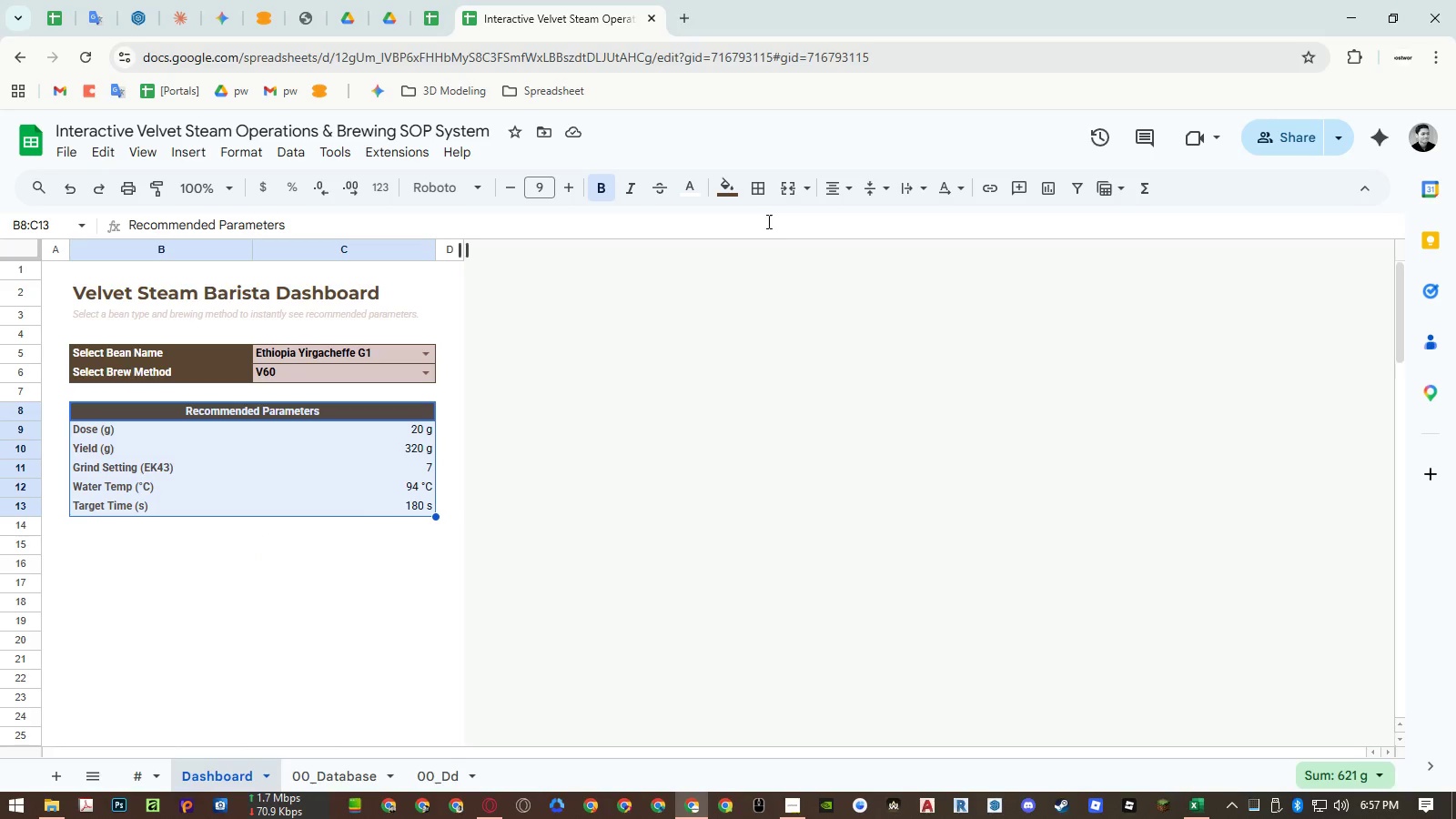 
left_click([755, 191])
 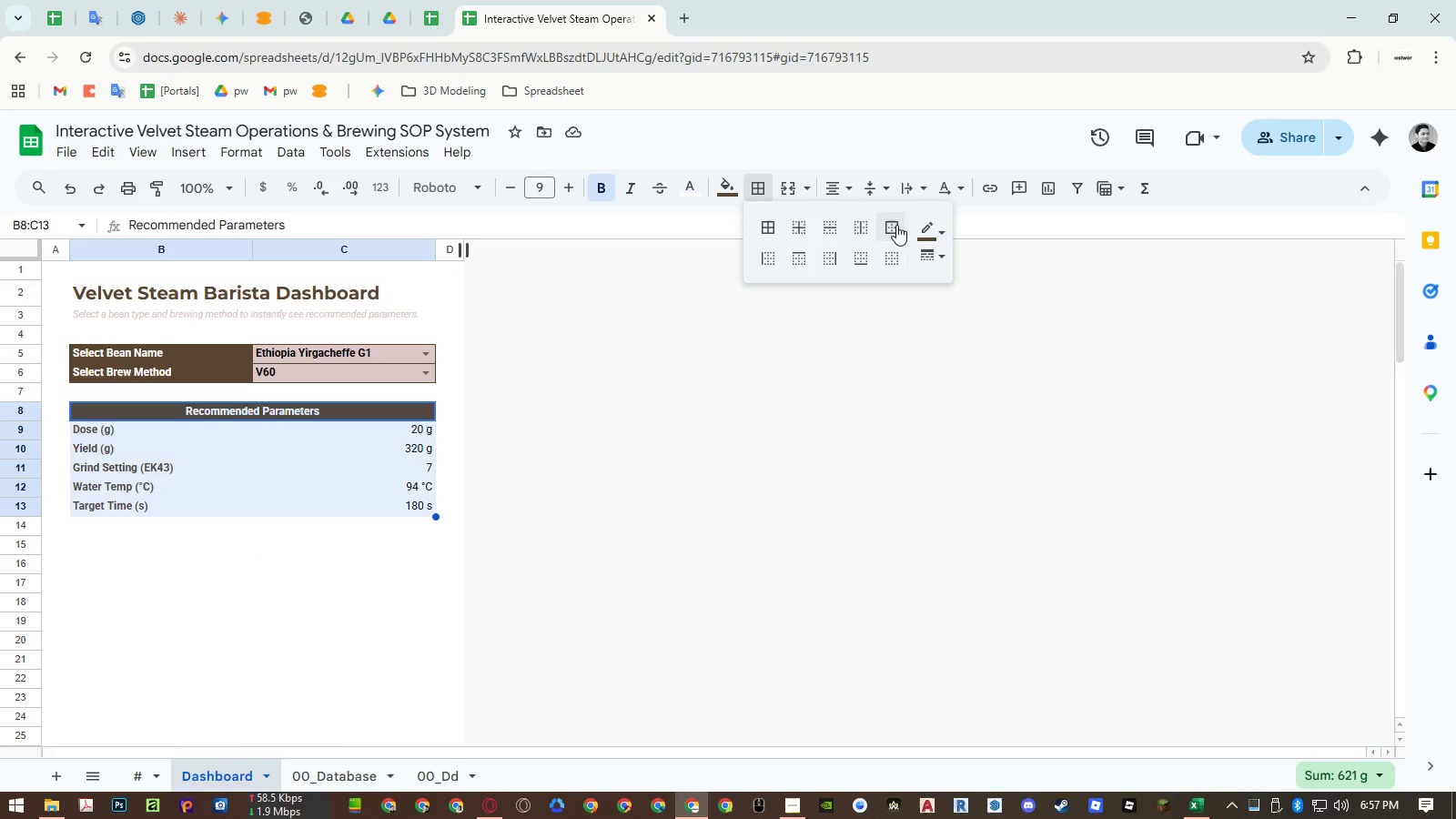 
left_click([895, 225])
 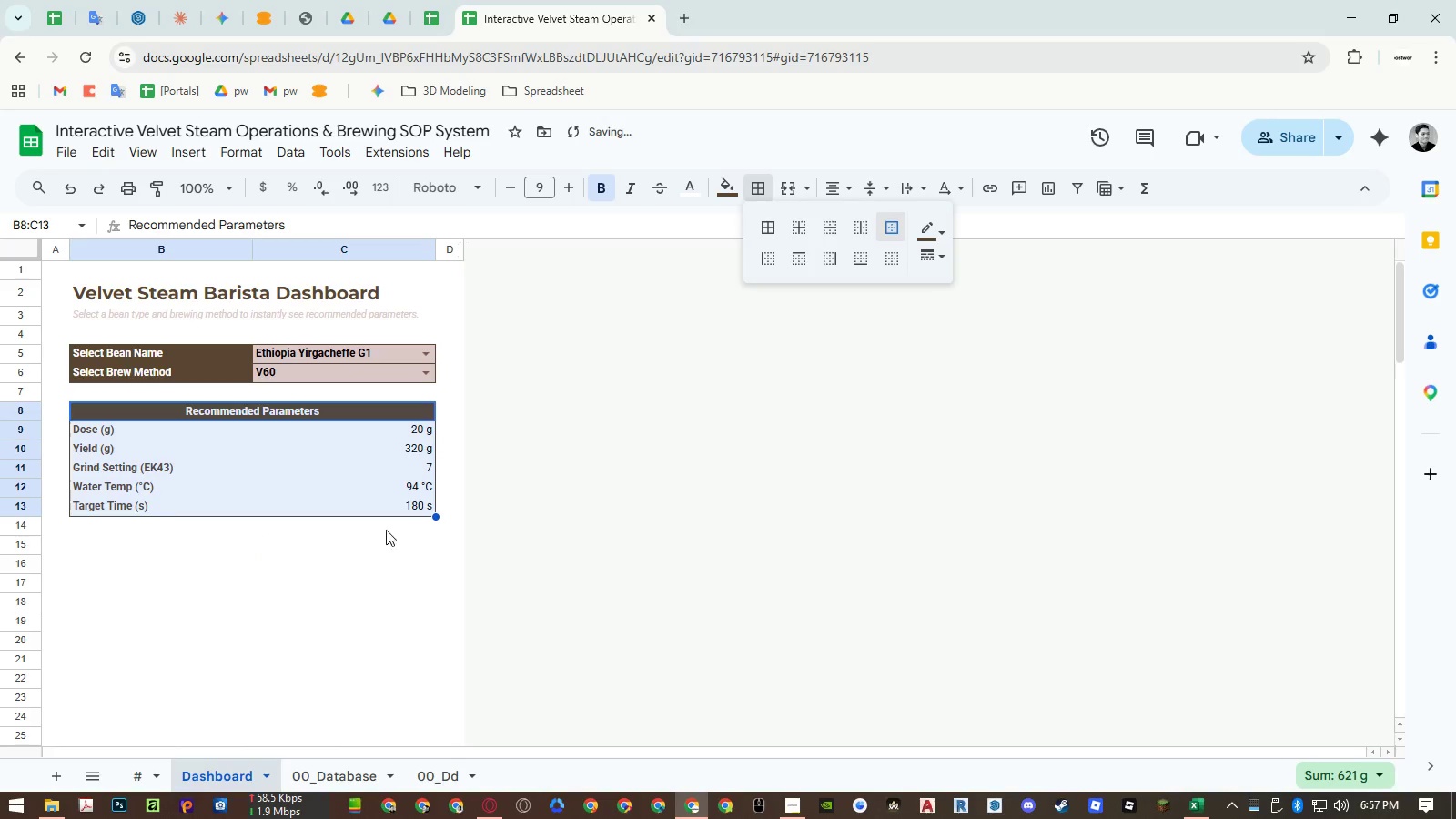 
double_click([310, 557])
 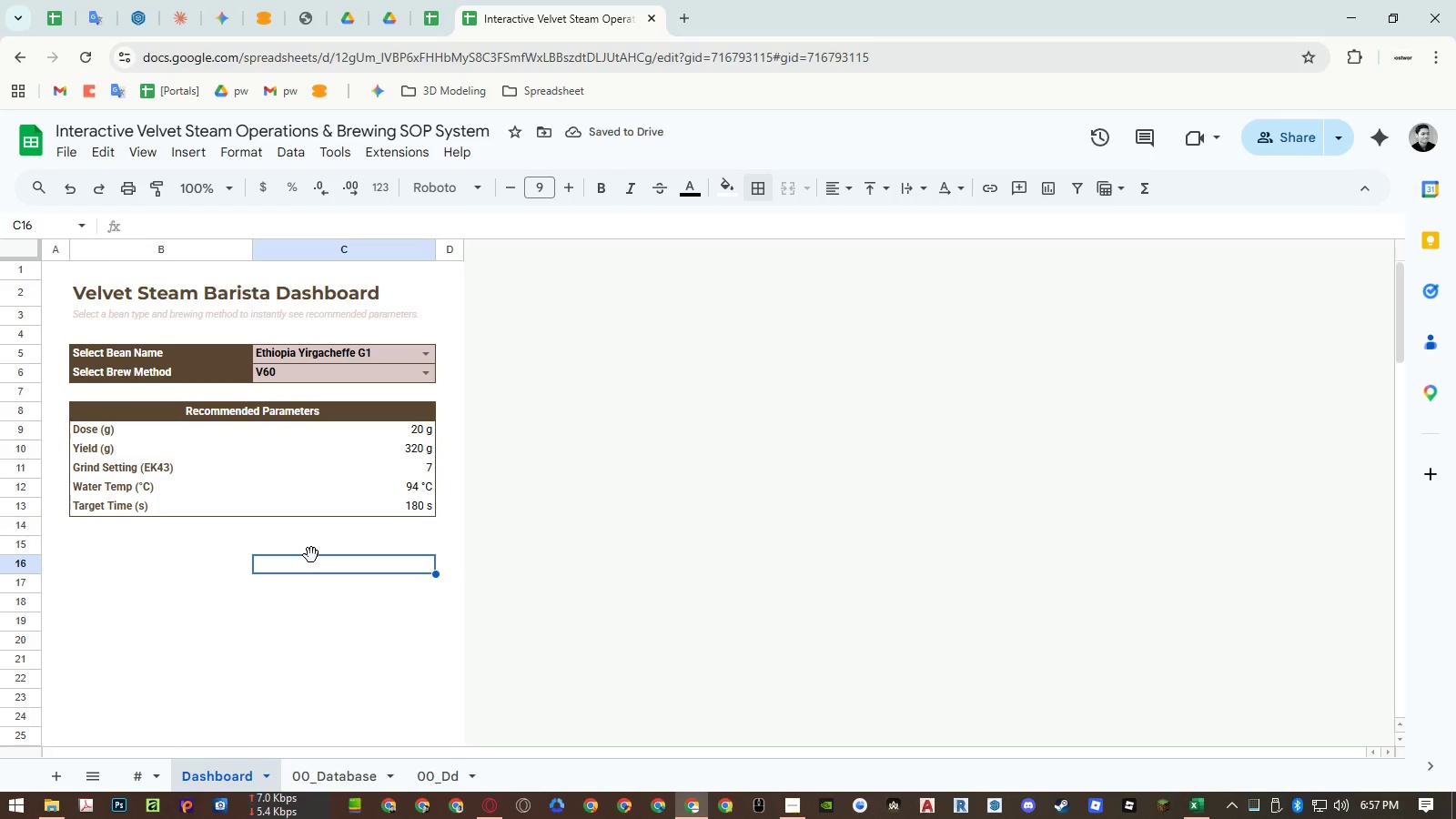 
wait(5.42)
 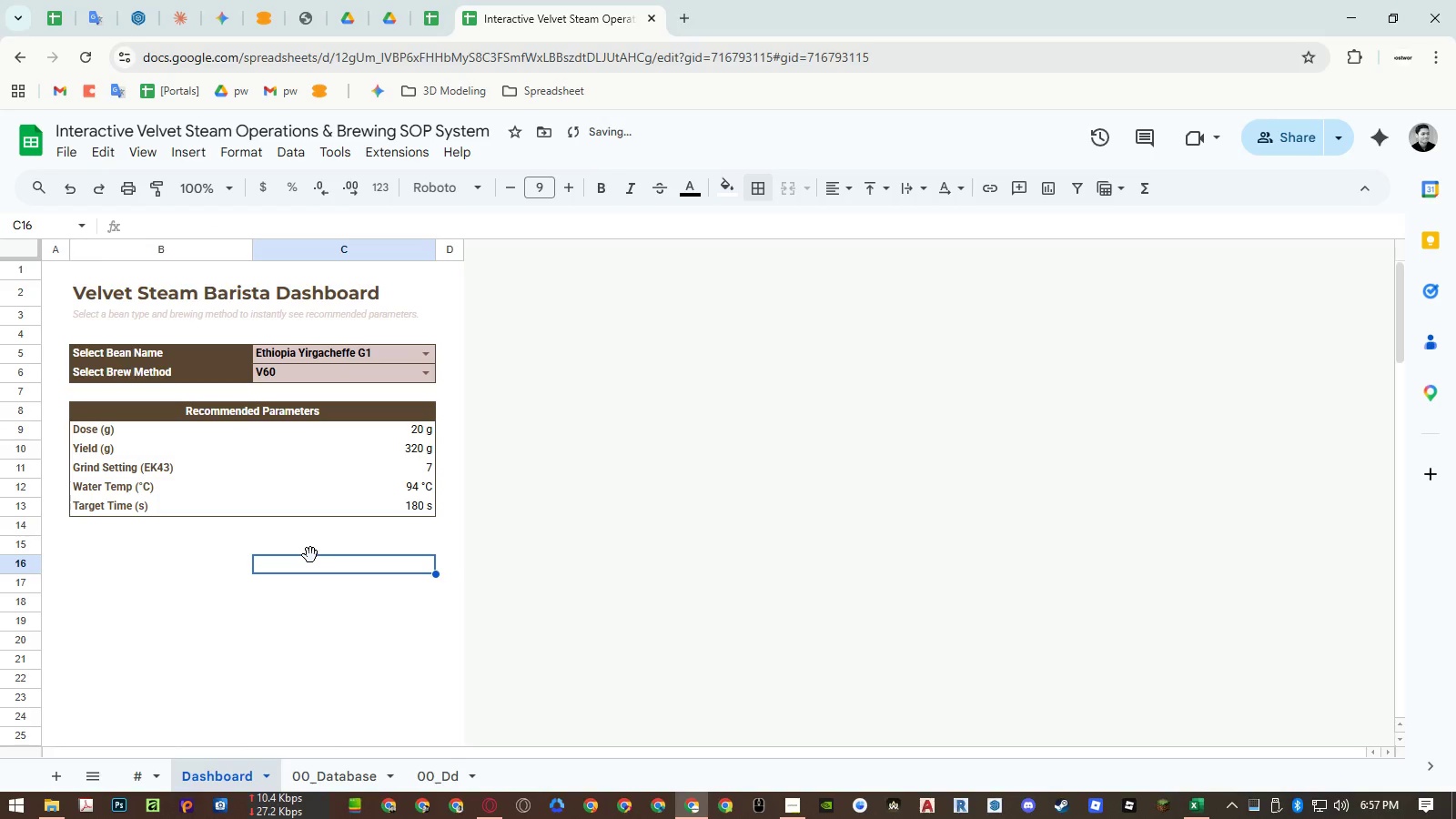 
left_click_drag(start_coordinate=[225, 436], to_coordinate=[313, 501])
 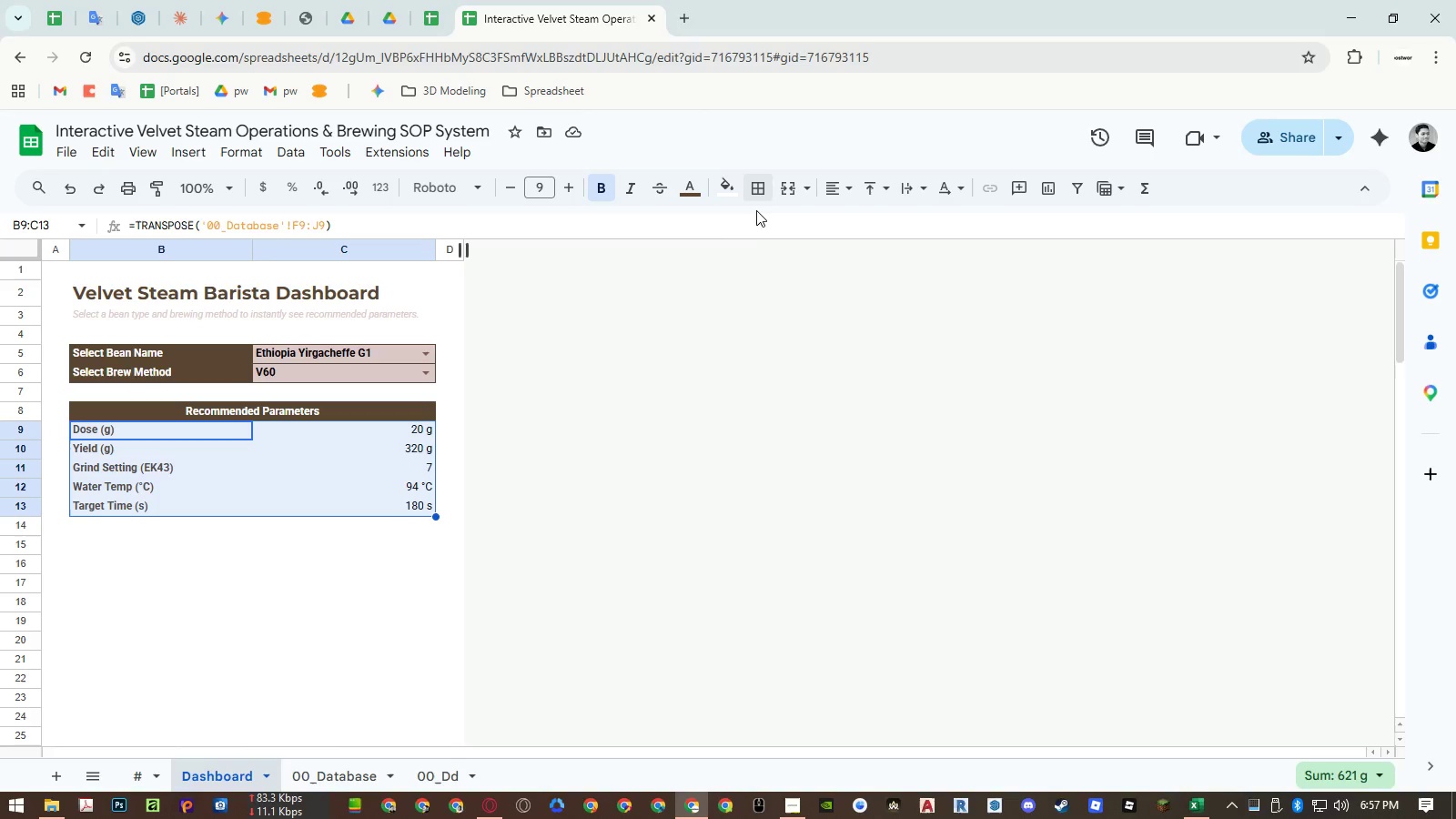 
left_click([762, 188])
 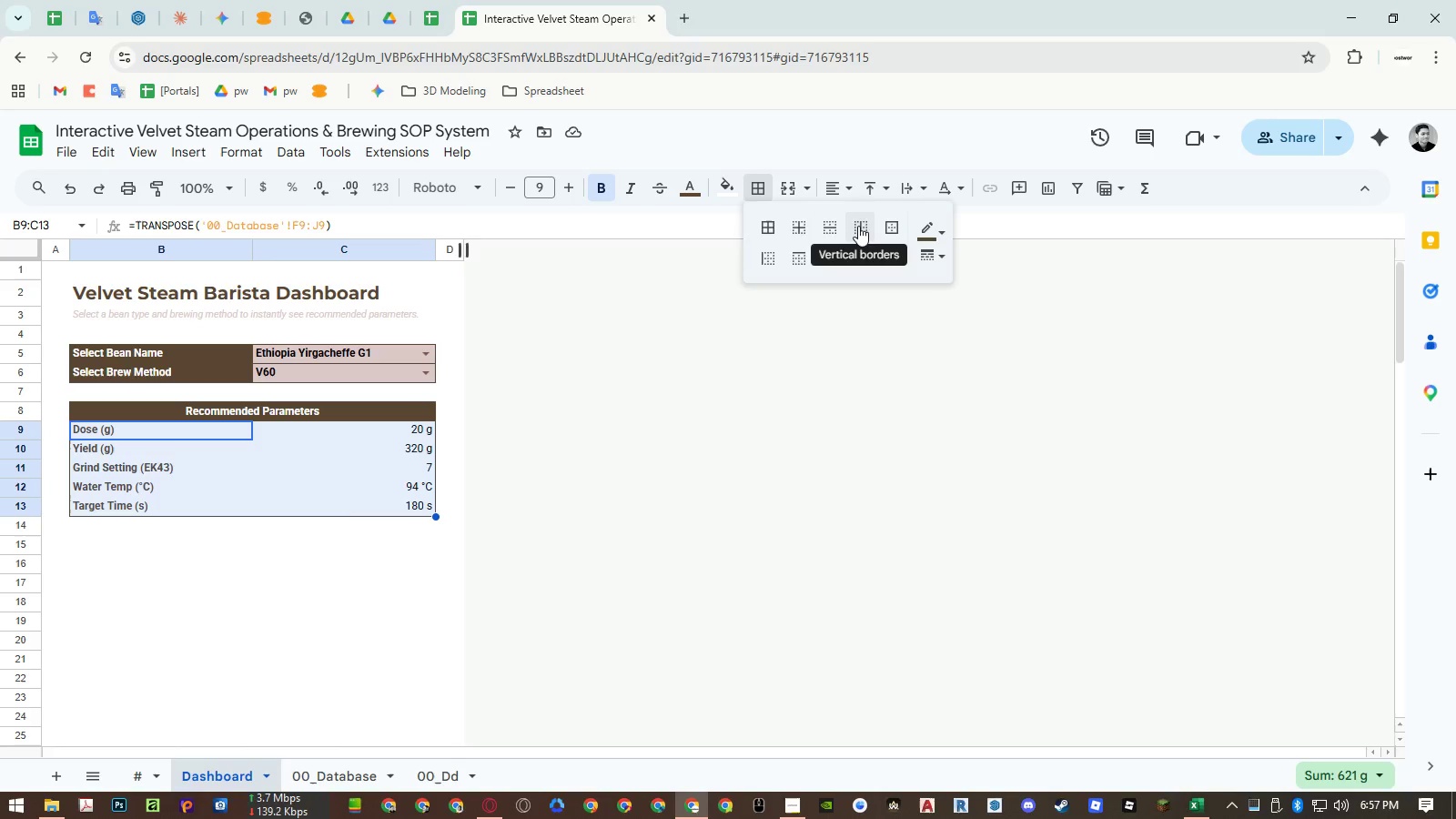 
double_click([327, 592])
 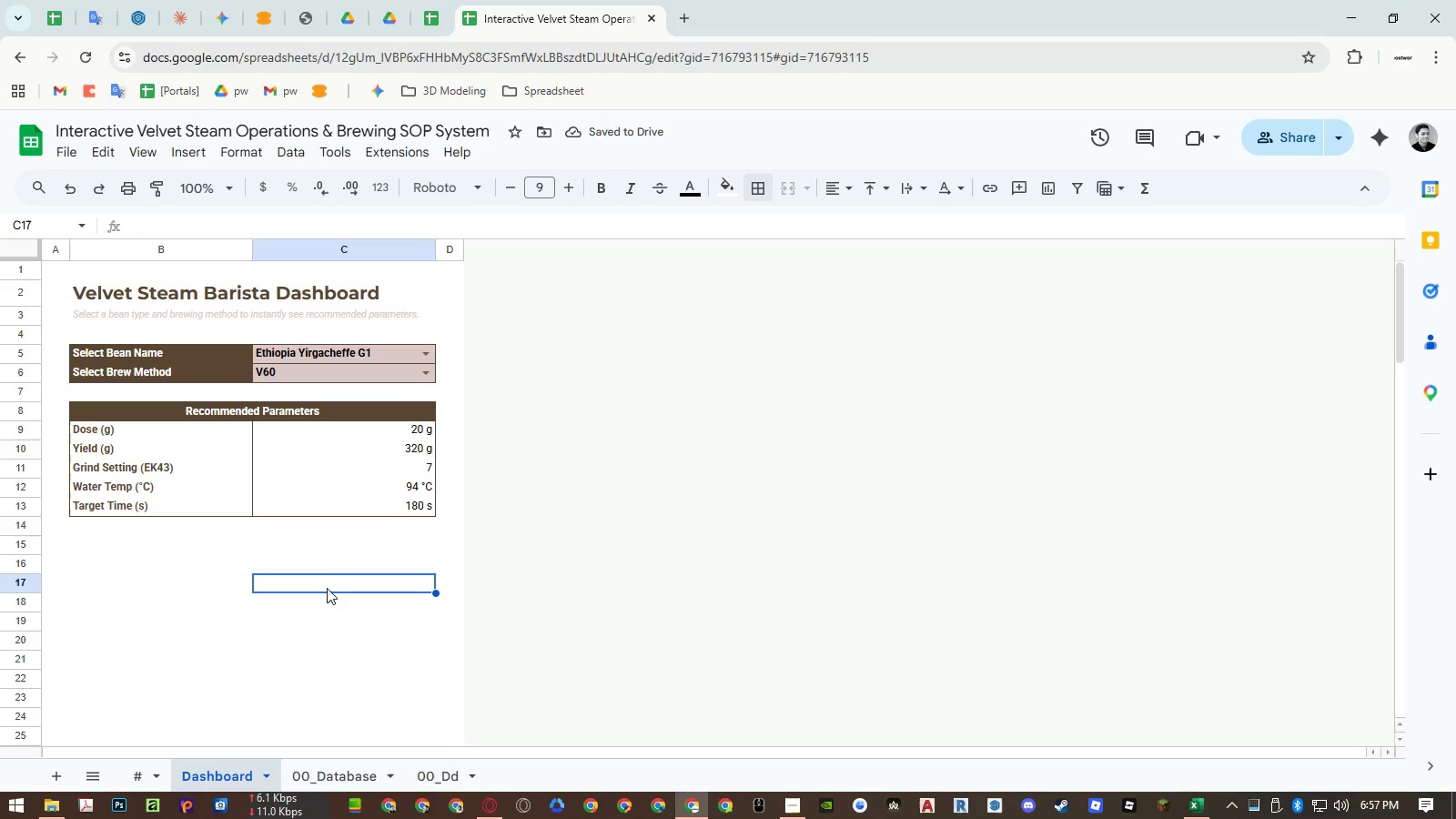 
left_click_drag(start_coordinate=[346, 431], to_coordinate=[346, 501])
 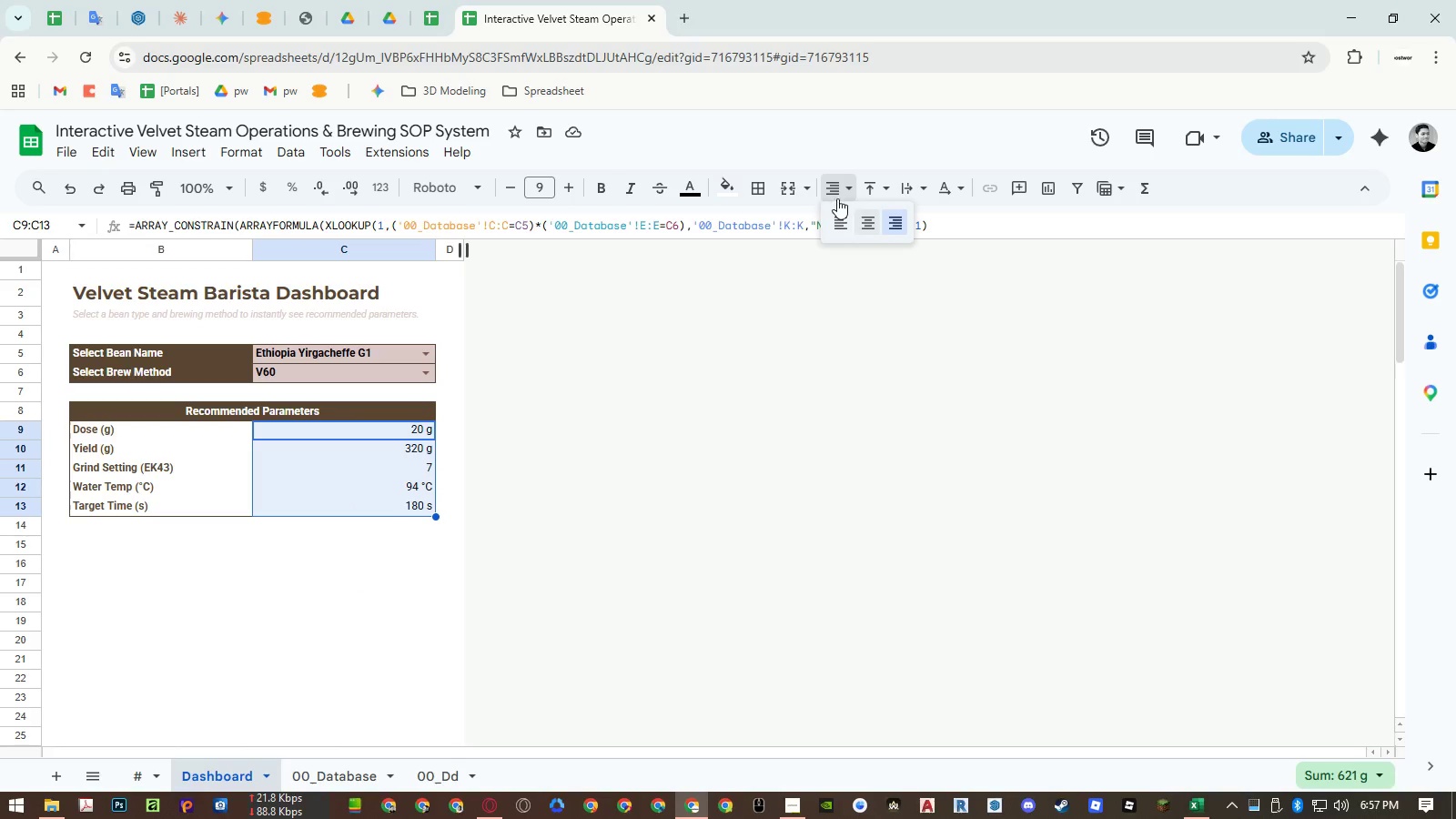 
double_click([871, 215])
 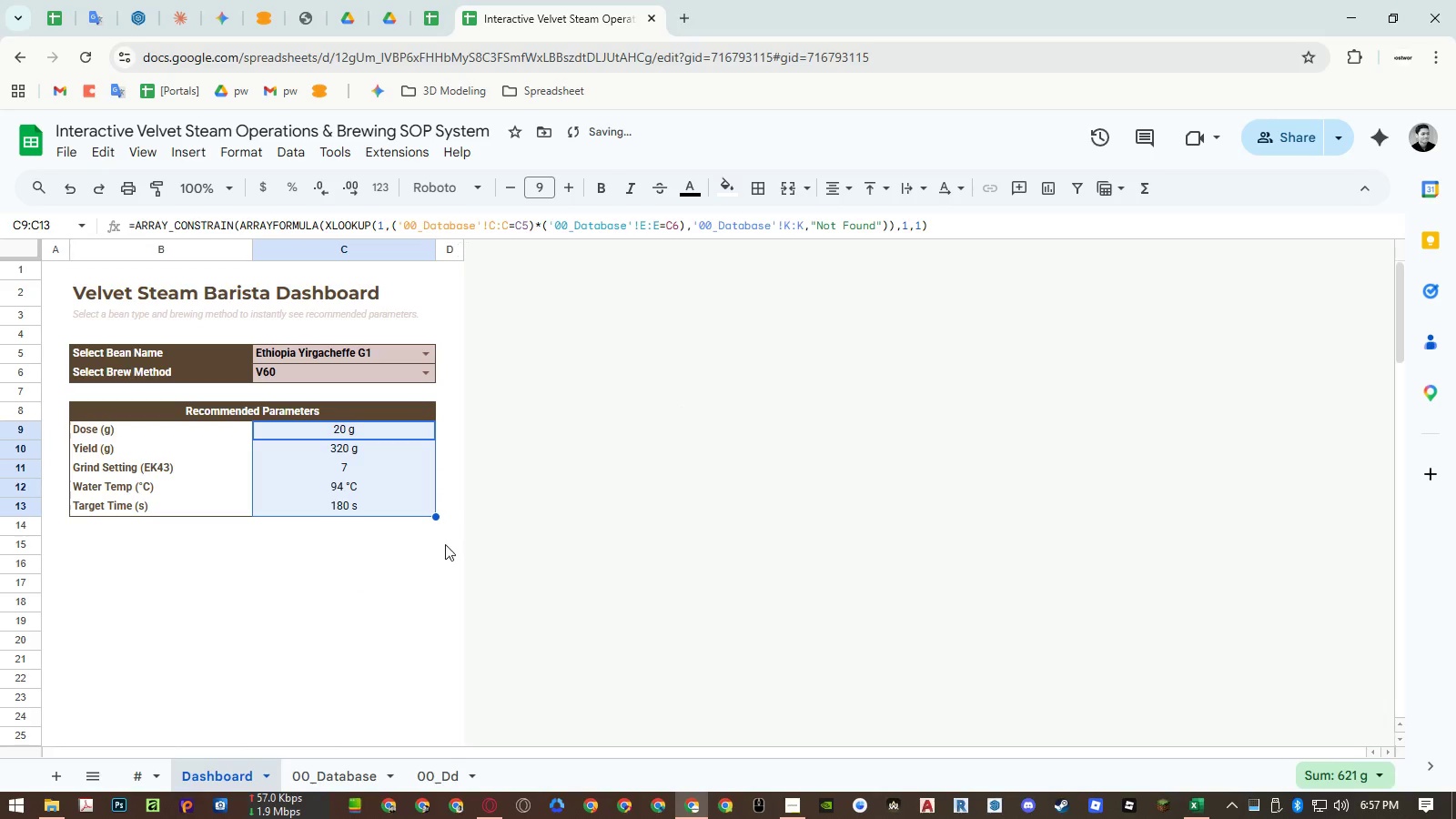 
left_click([372, 590])
 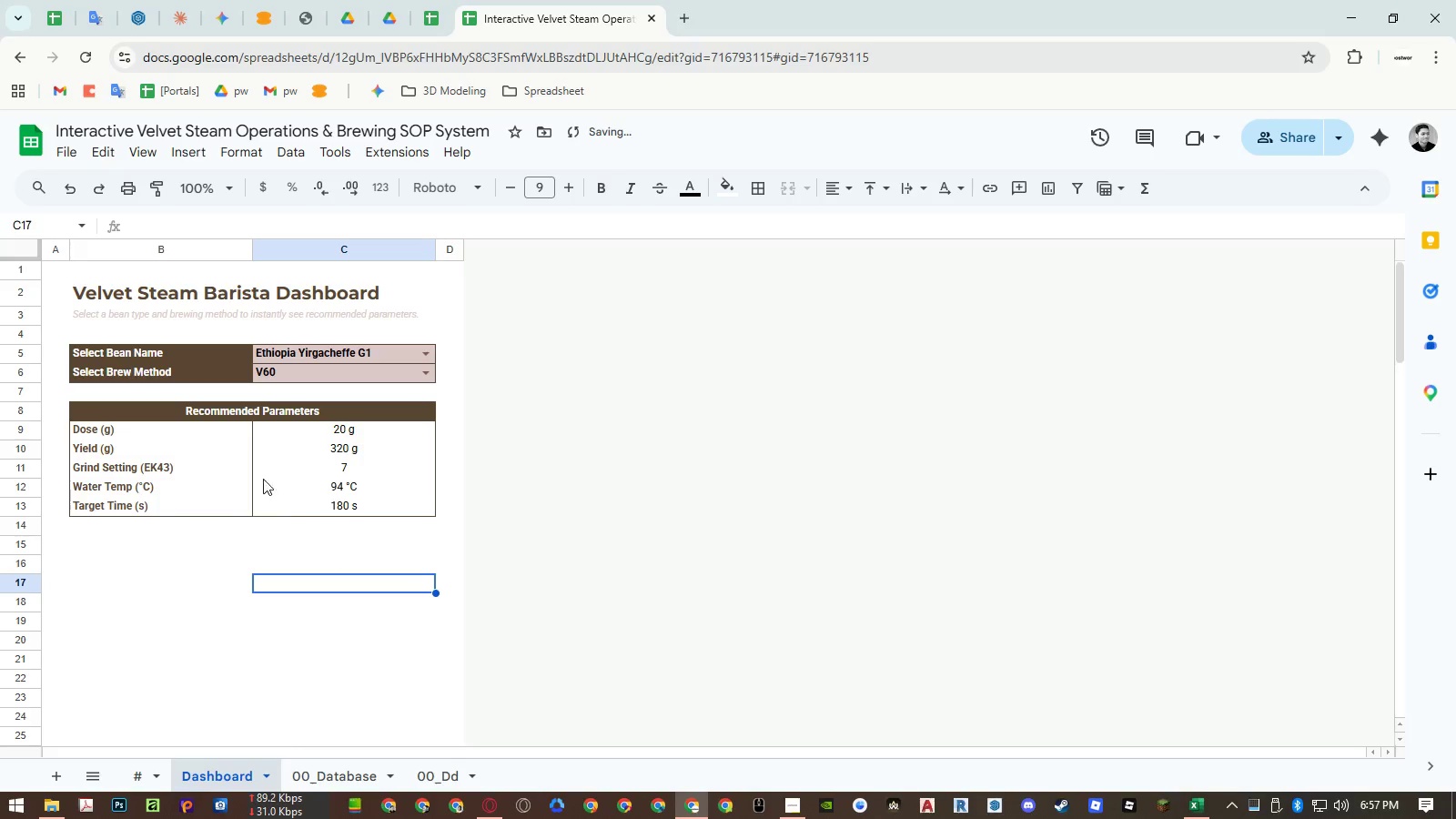 
left_click_drag(start_coordinate=[238, 430], to_coordinate=[231, 506])
 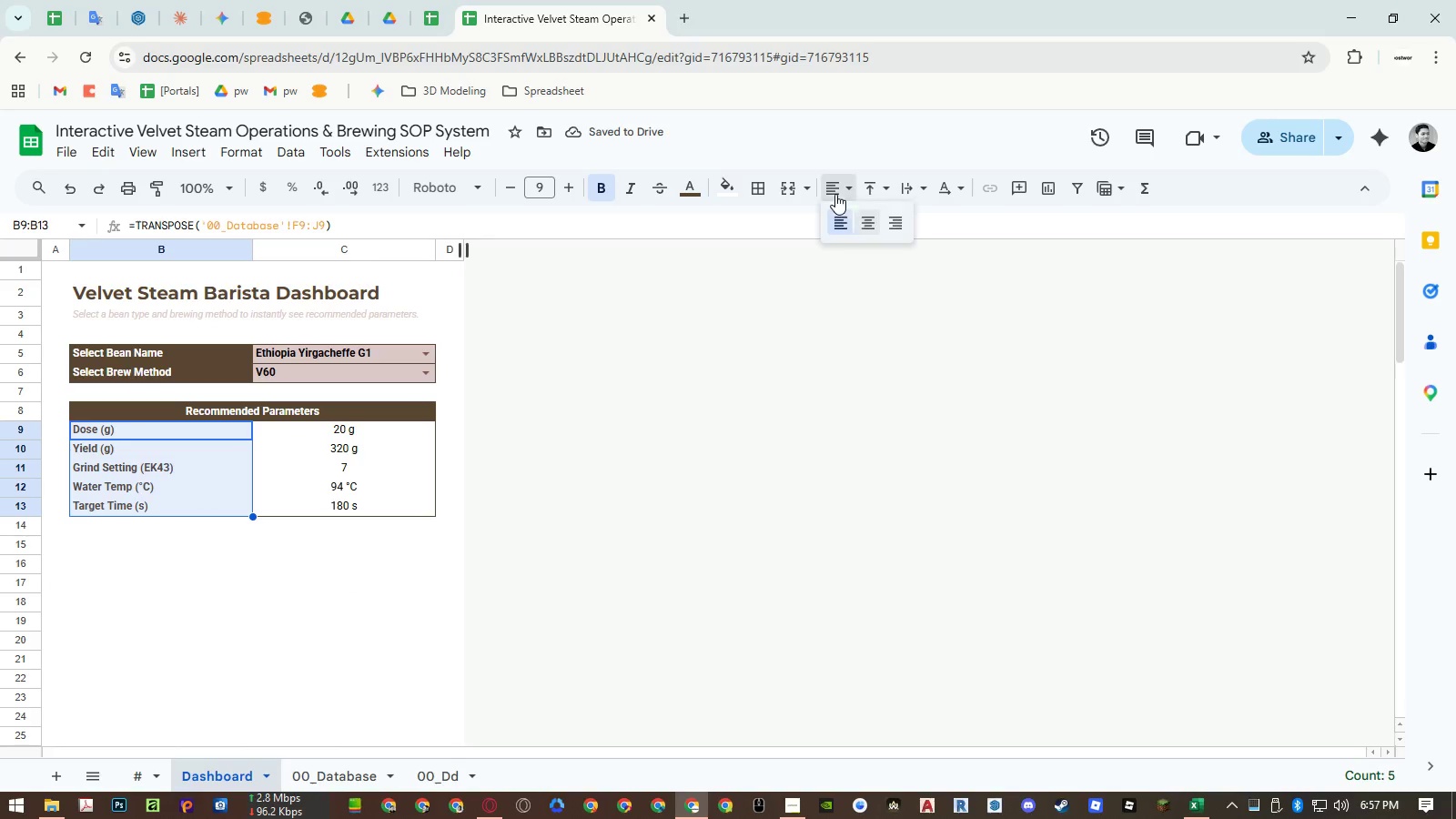 
double_click([860, 217])
 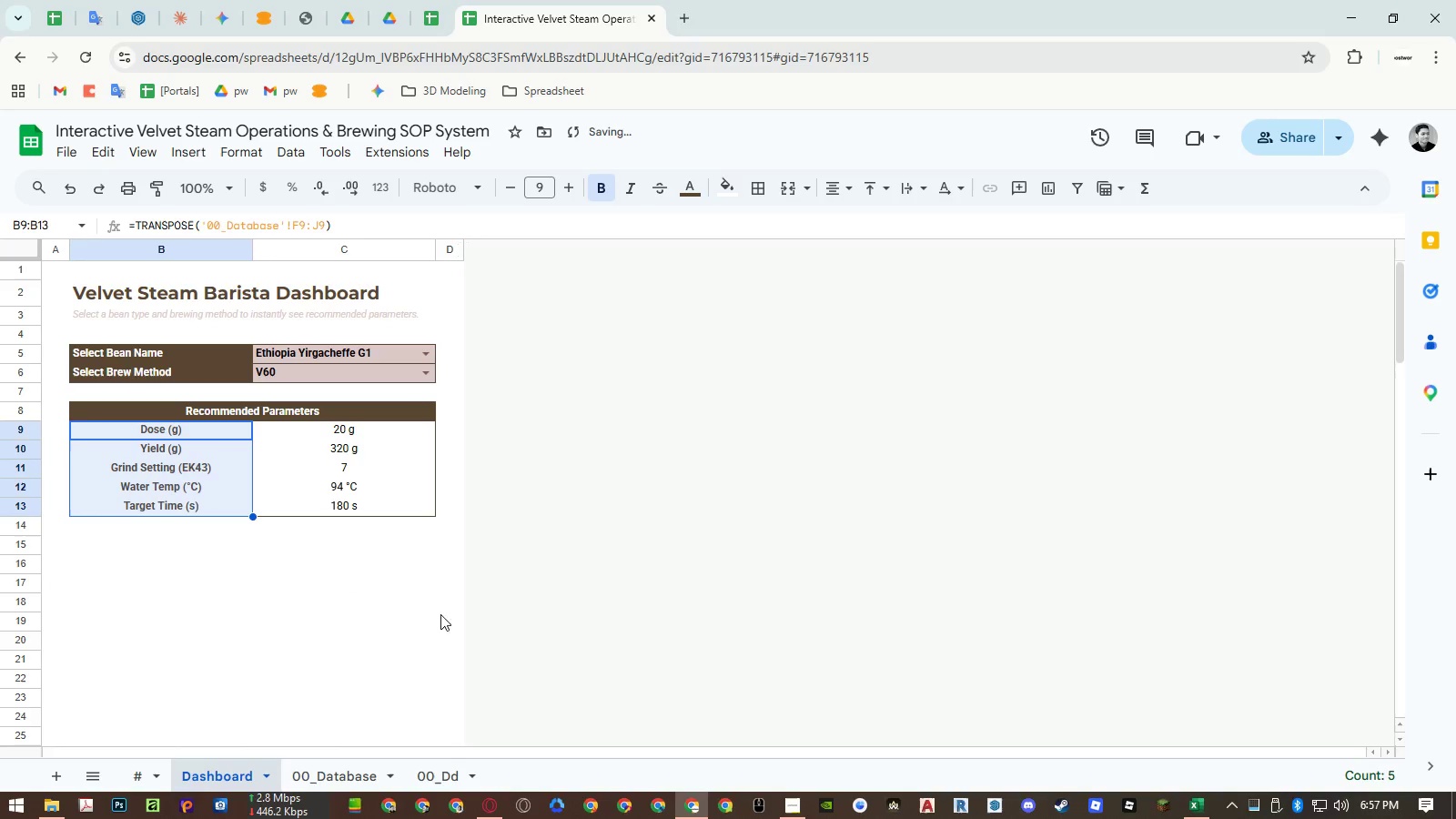 
triple_click([405, 640])
 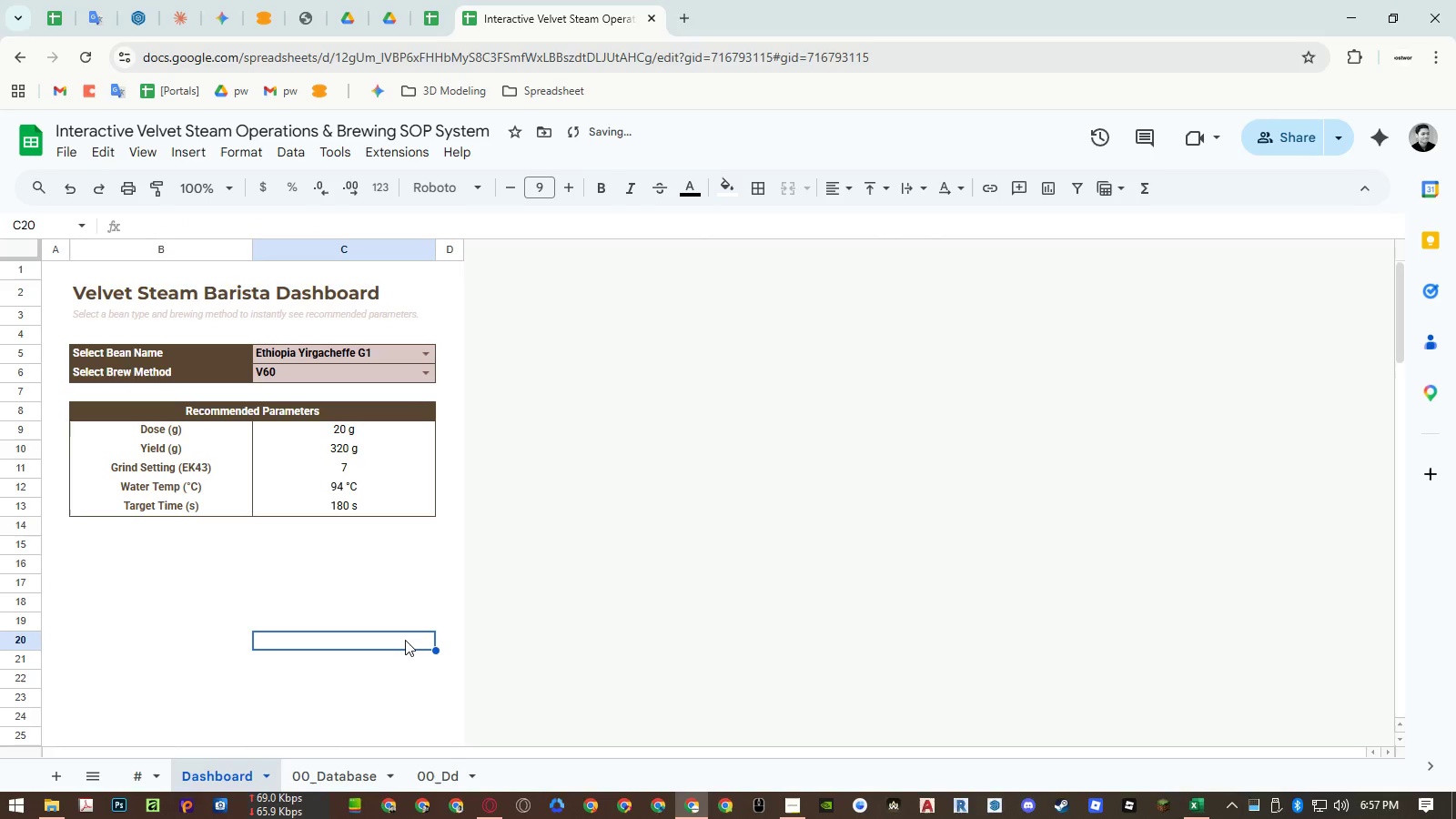 
key(Control+Z)
 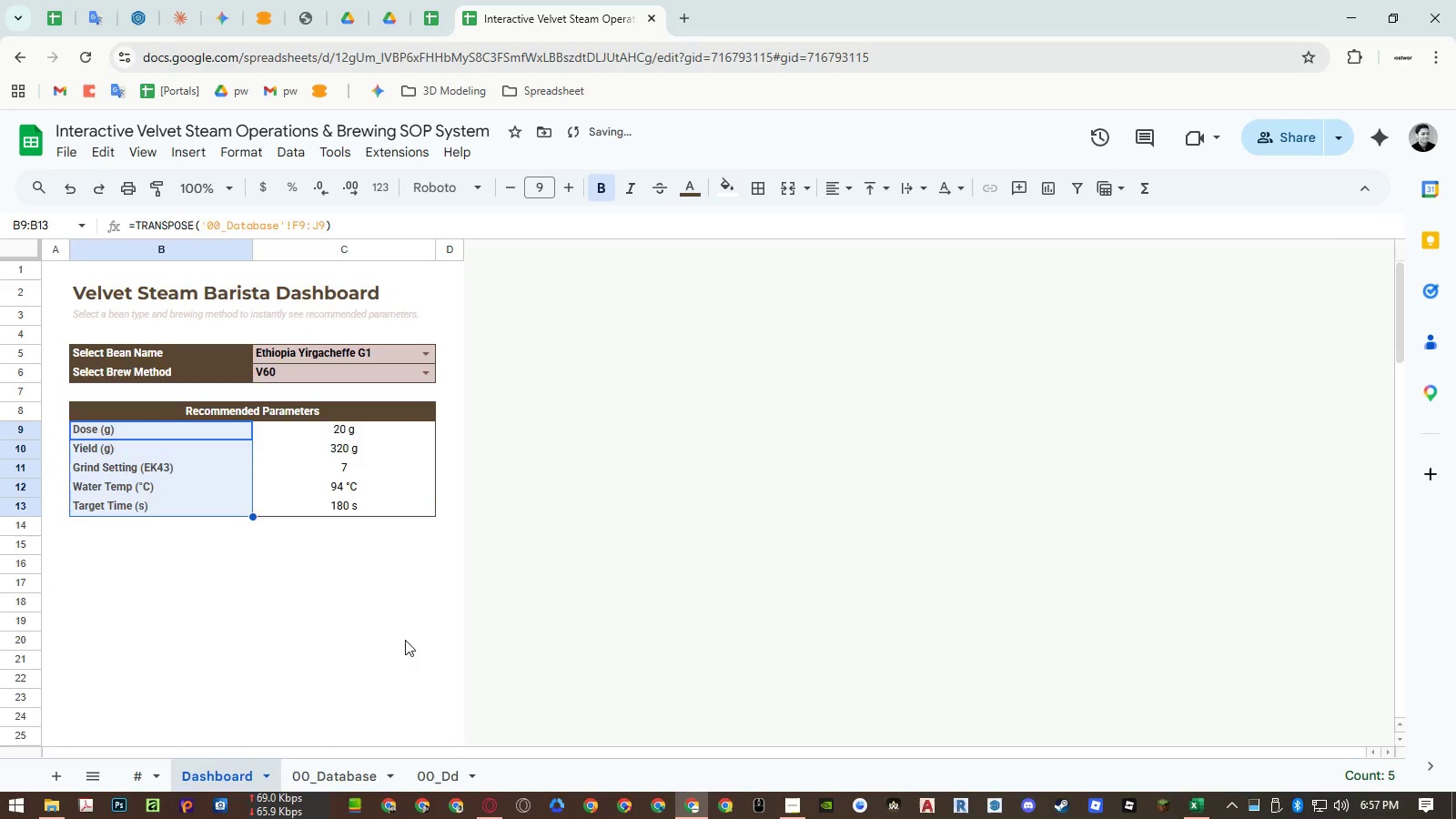 
key(Control+Z)
 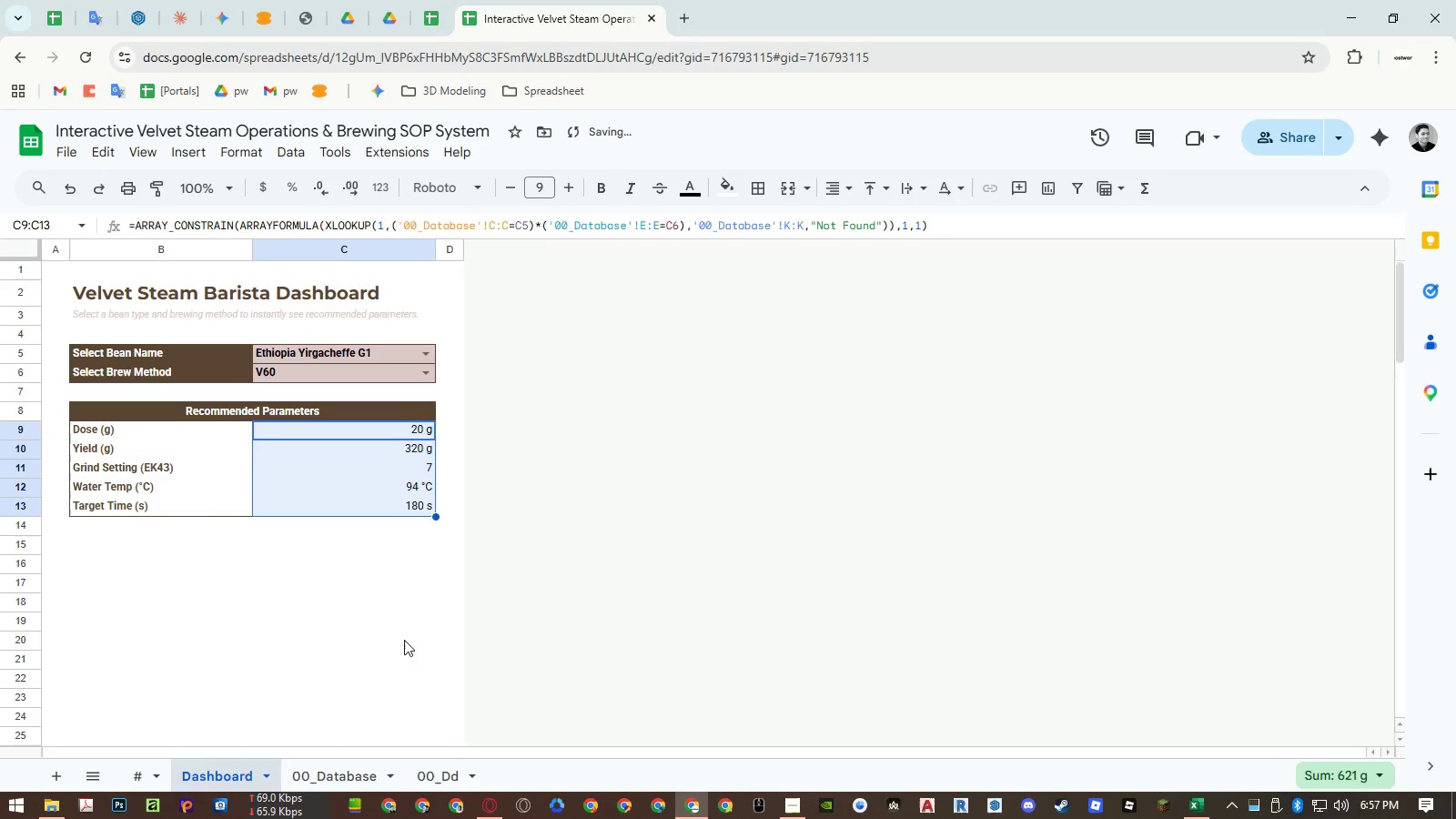 
left_click([354, 649])
 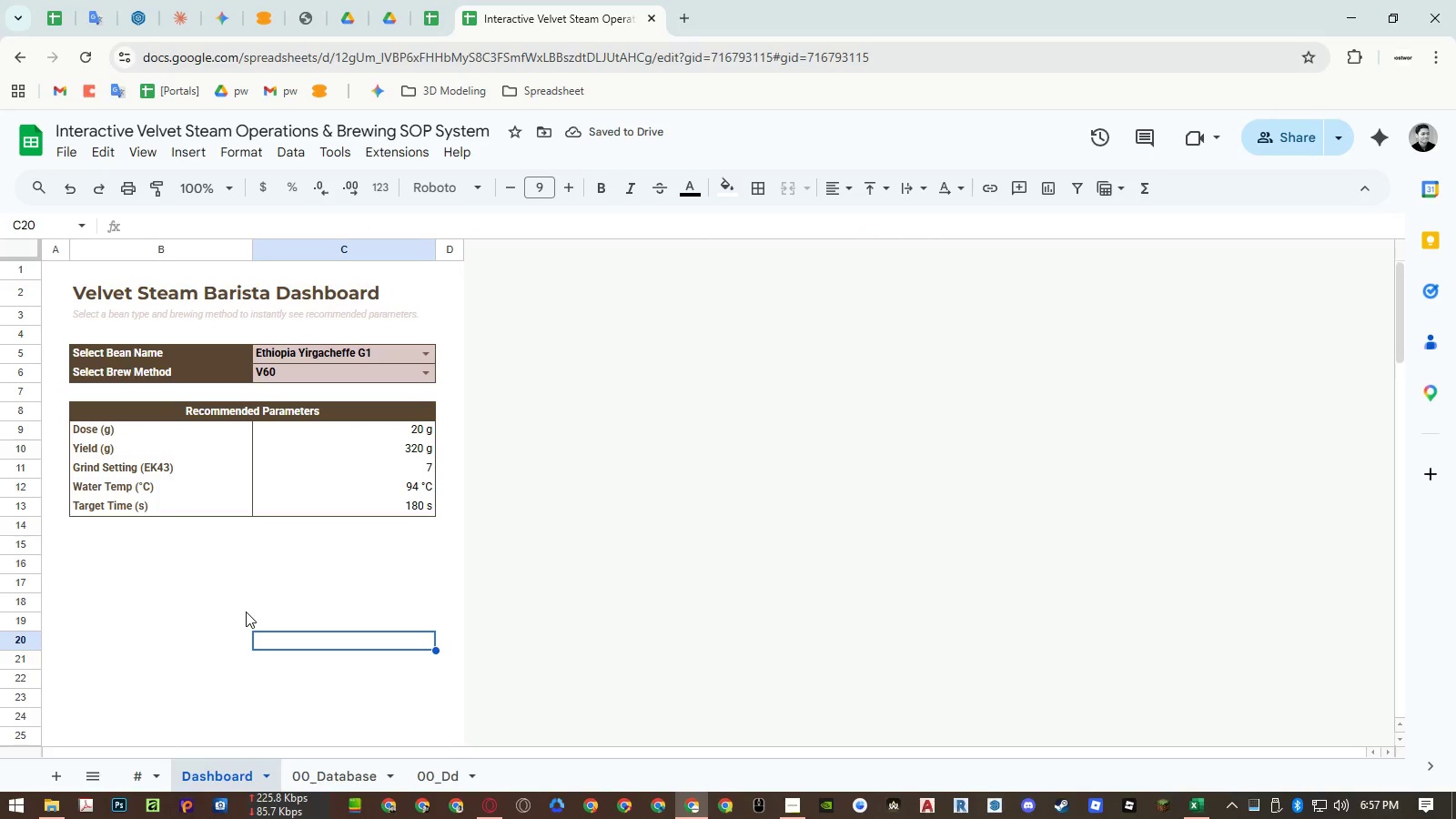 
wait(8.2)
 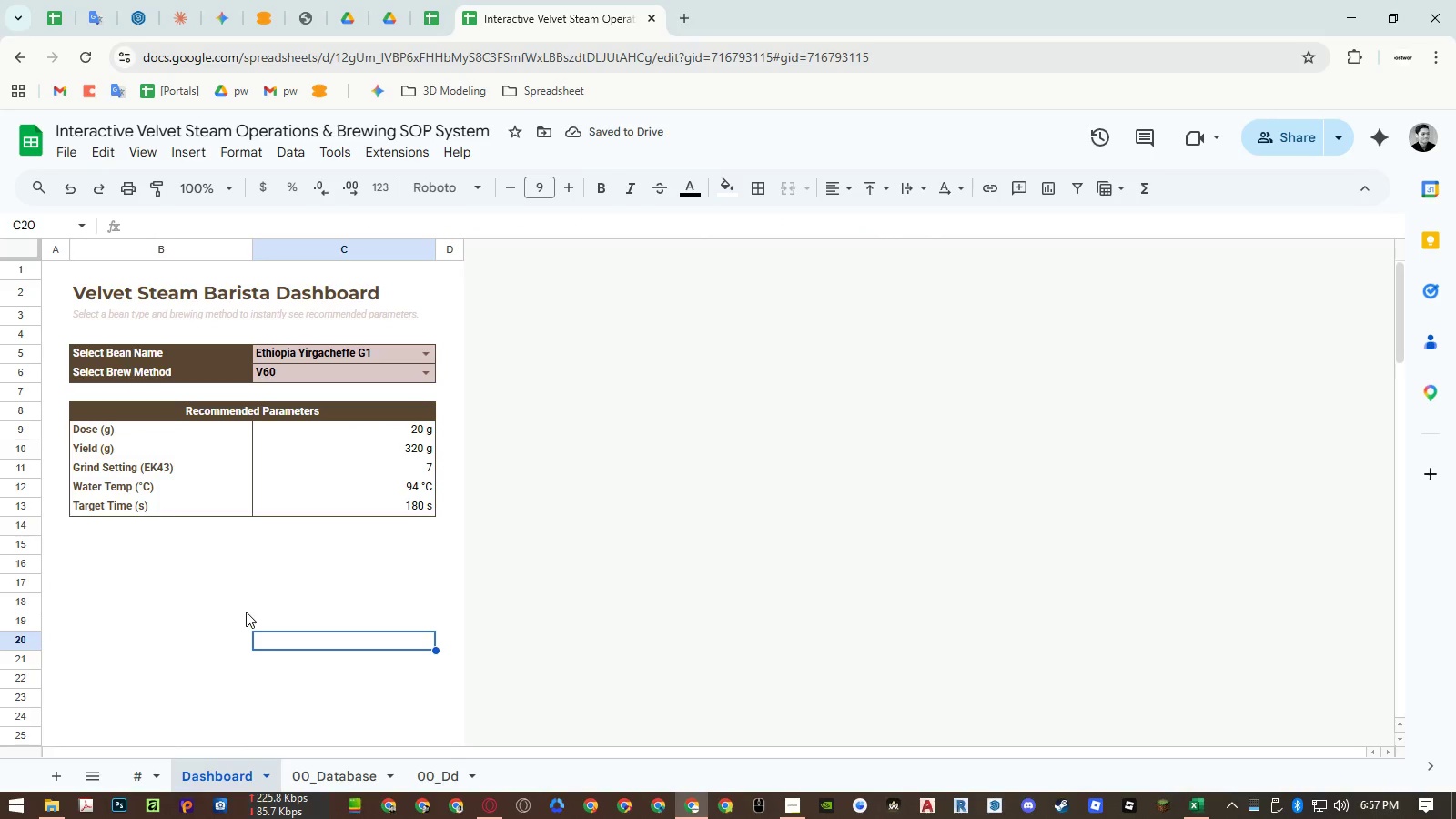 
left_click_drag(start_coordinate=[217, 432], to_coordinate=[214, 510])
 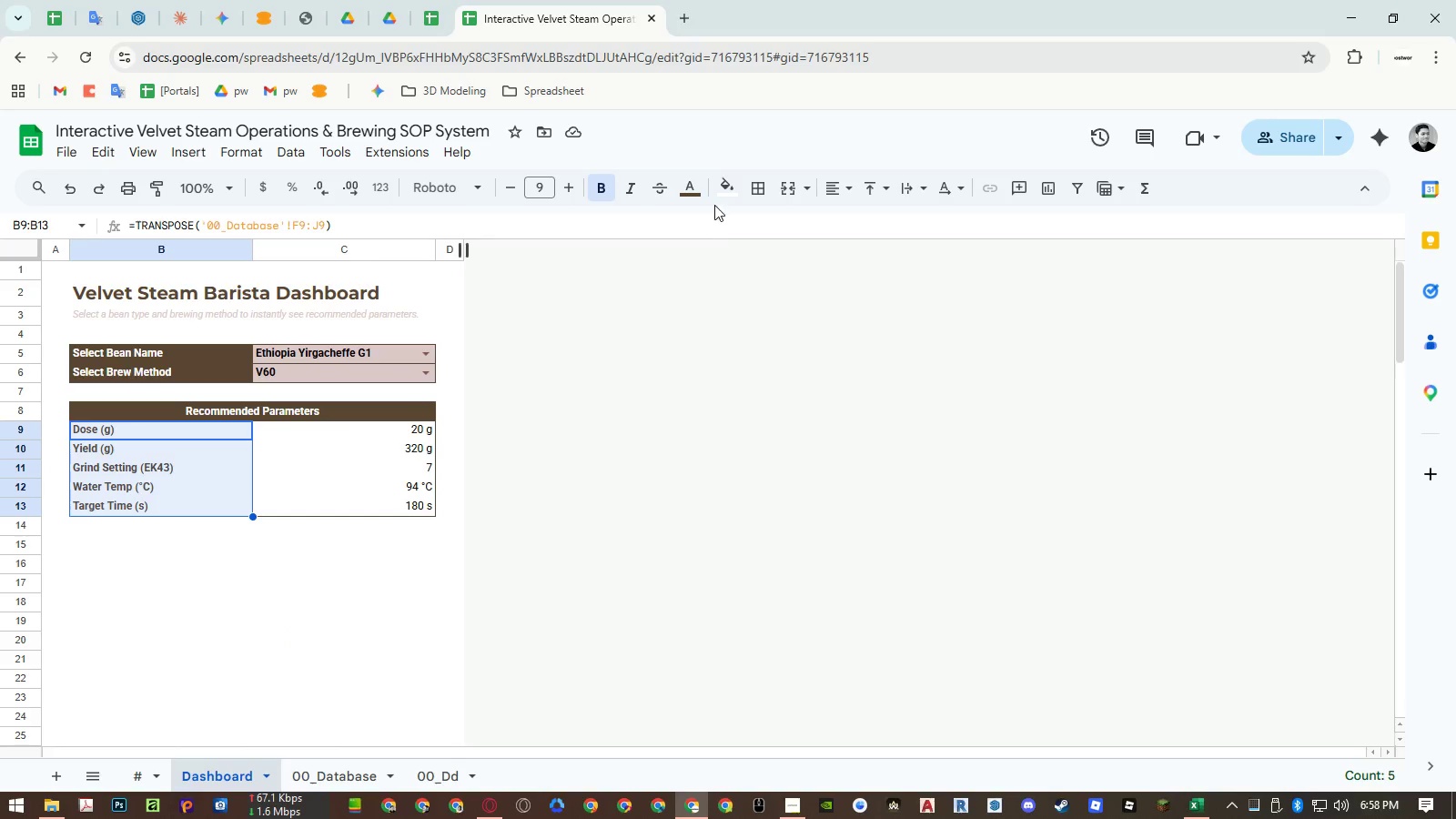 
left_click([718, 177])
 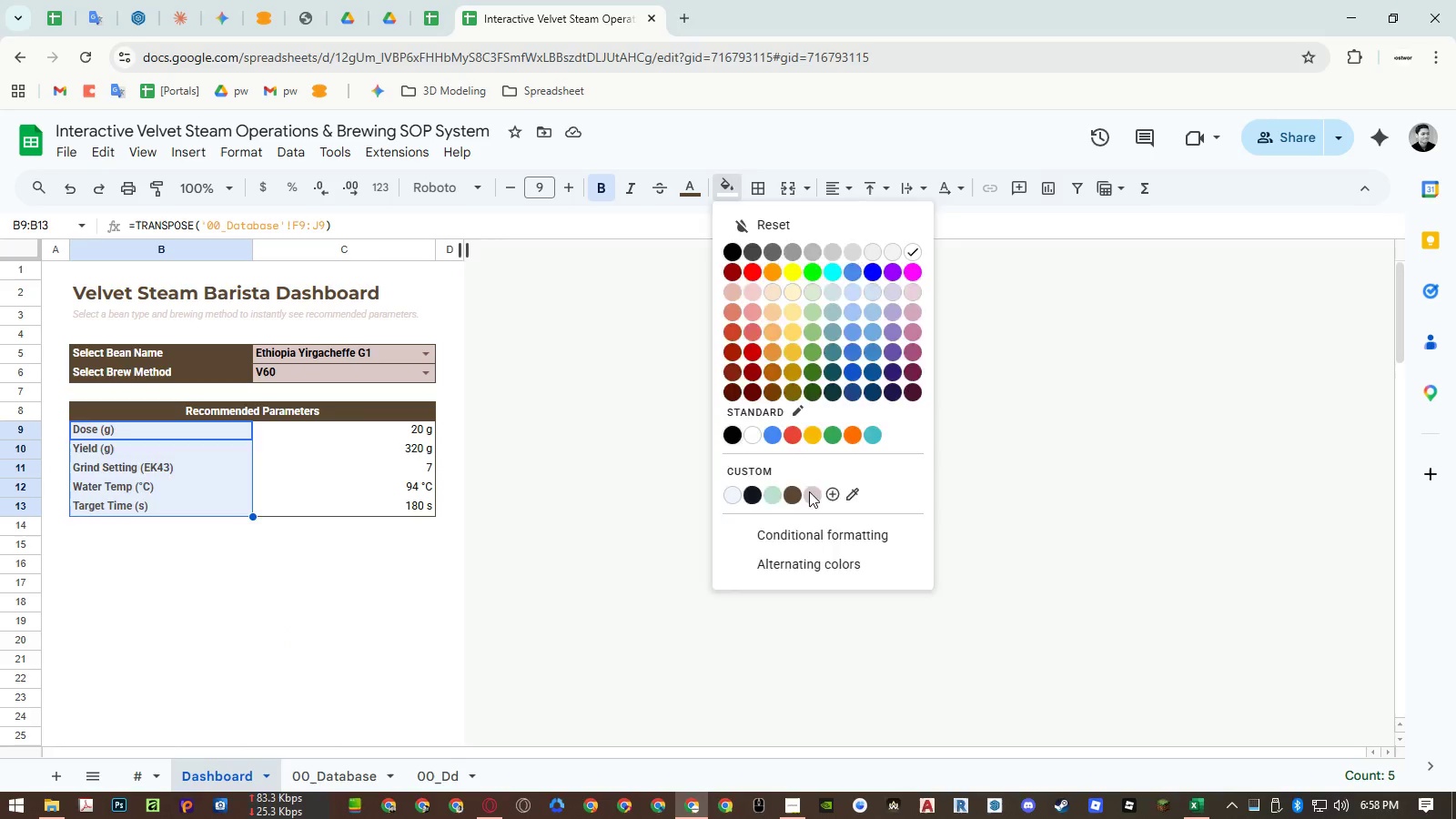 
double_click([308, 577])
 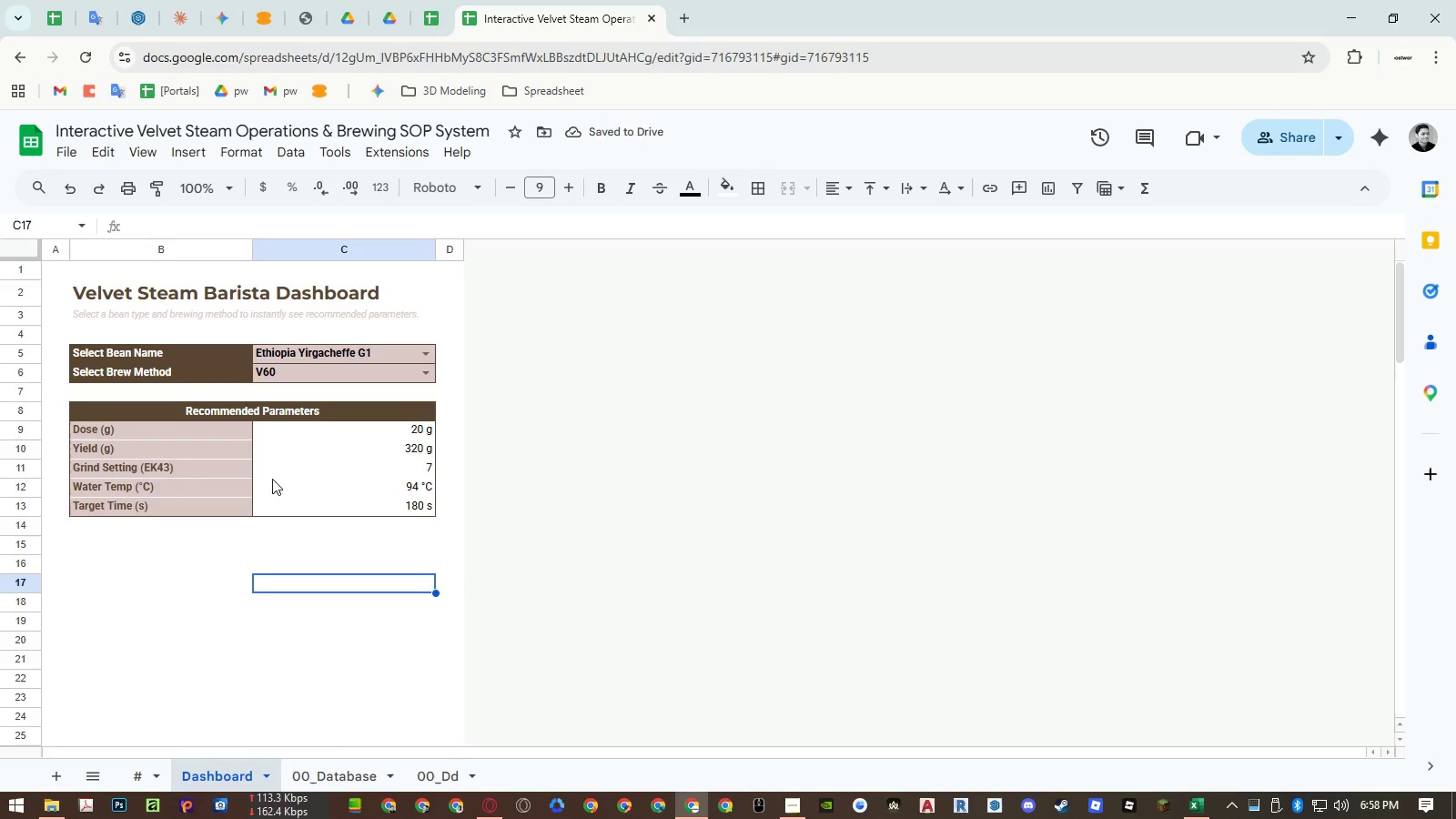 
left_click_drag(start_coordinate=[227, 433], to_coordinate=[223, 508])
 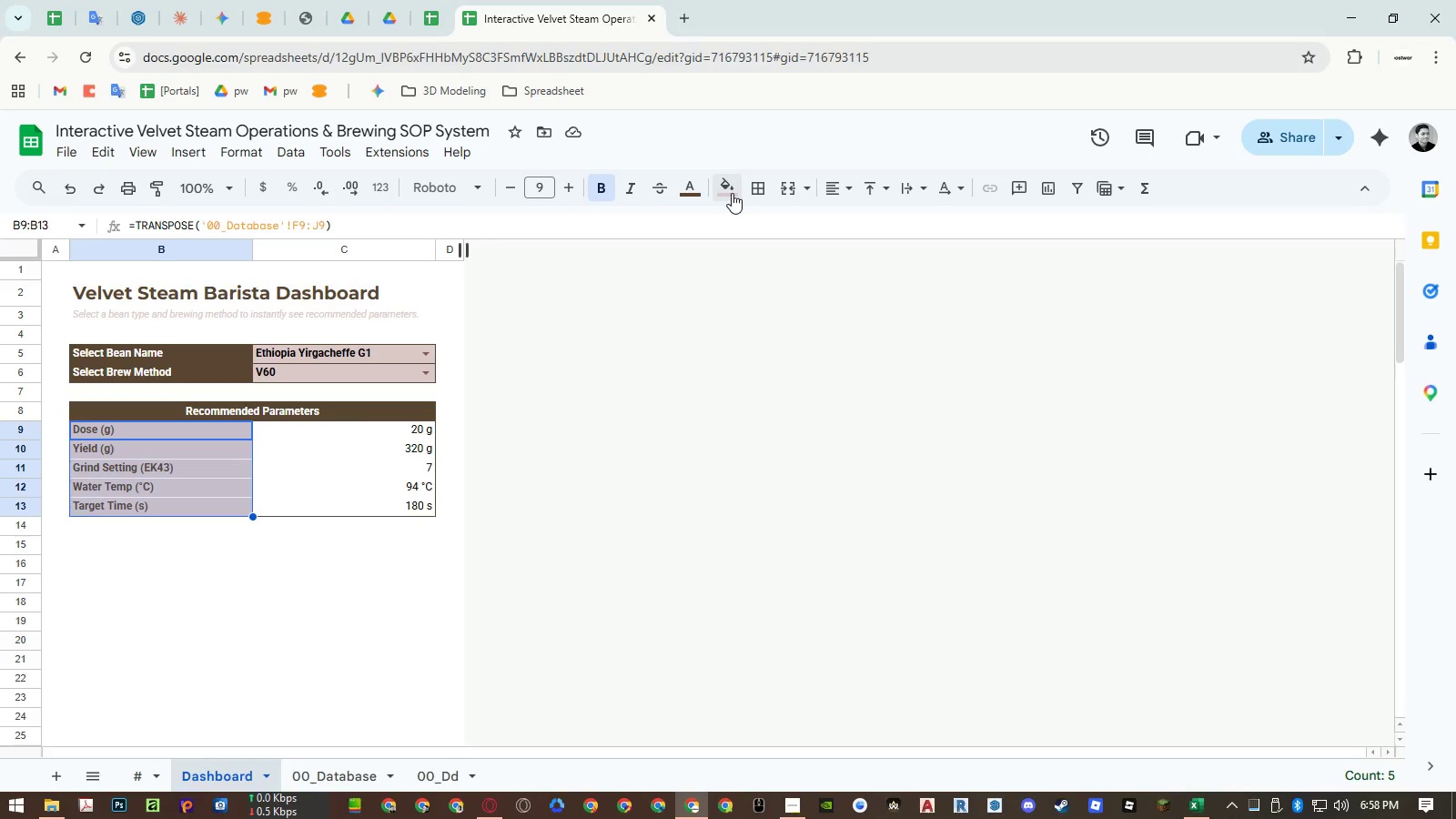 
left_click([764, 189])
 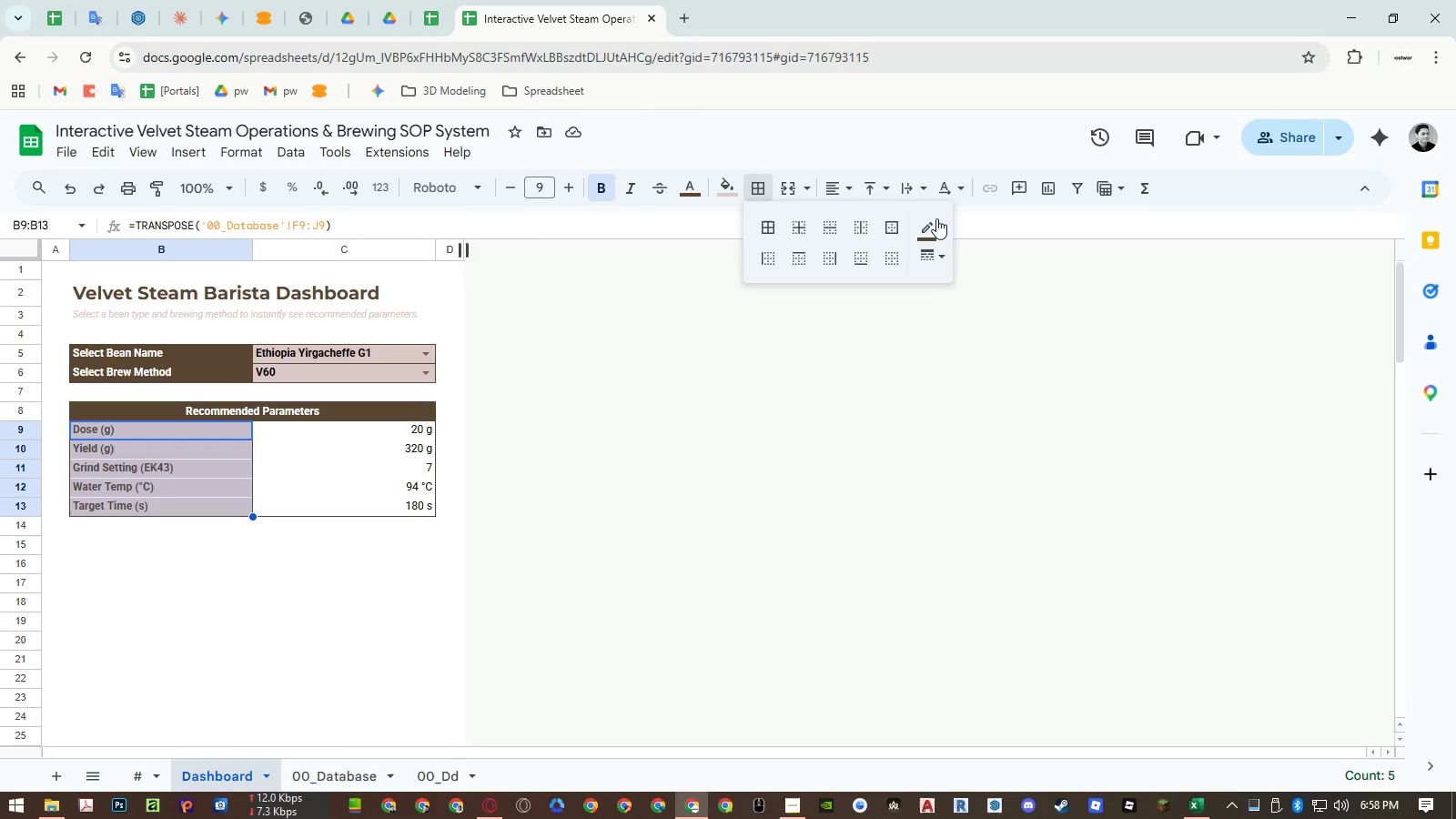 
left_click([934, 225])
 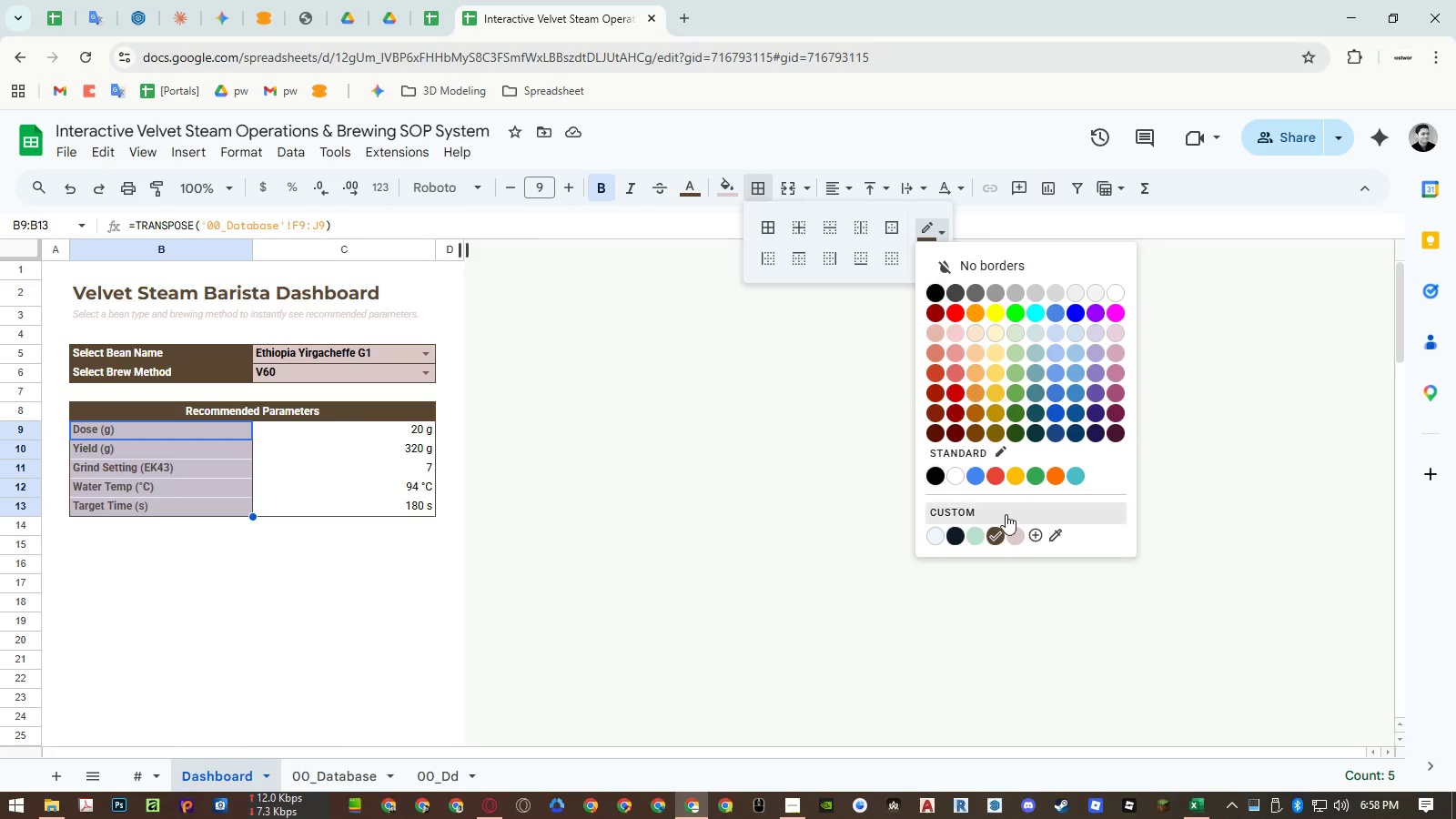 
left_click([1013, 531])
 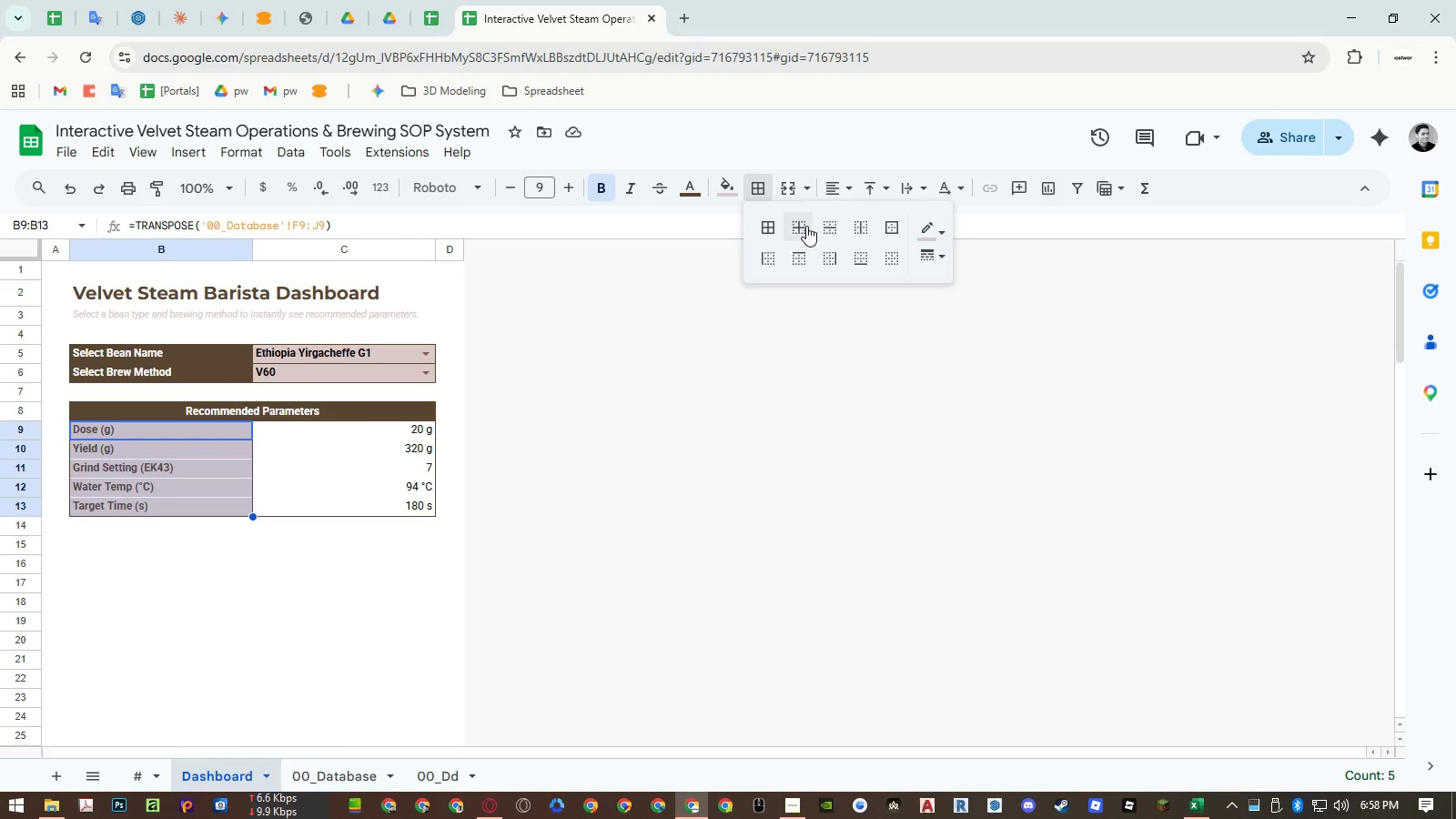 
left_click([829, 224])
 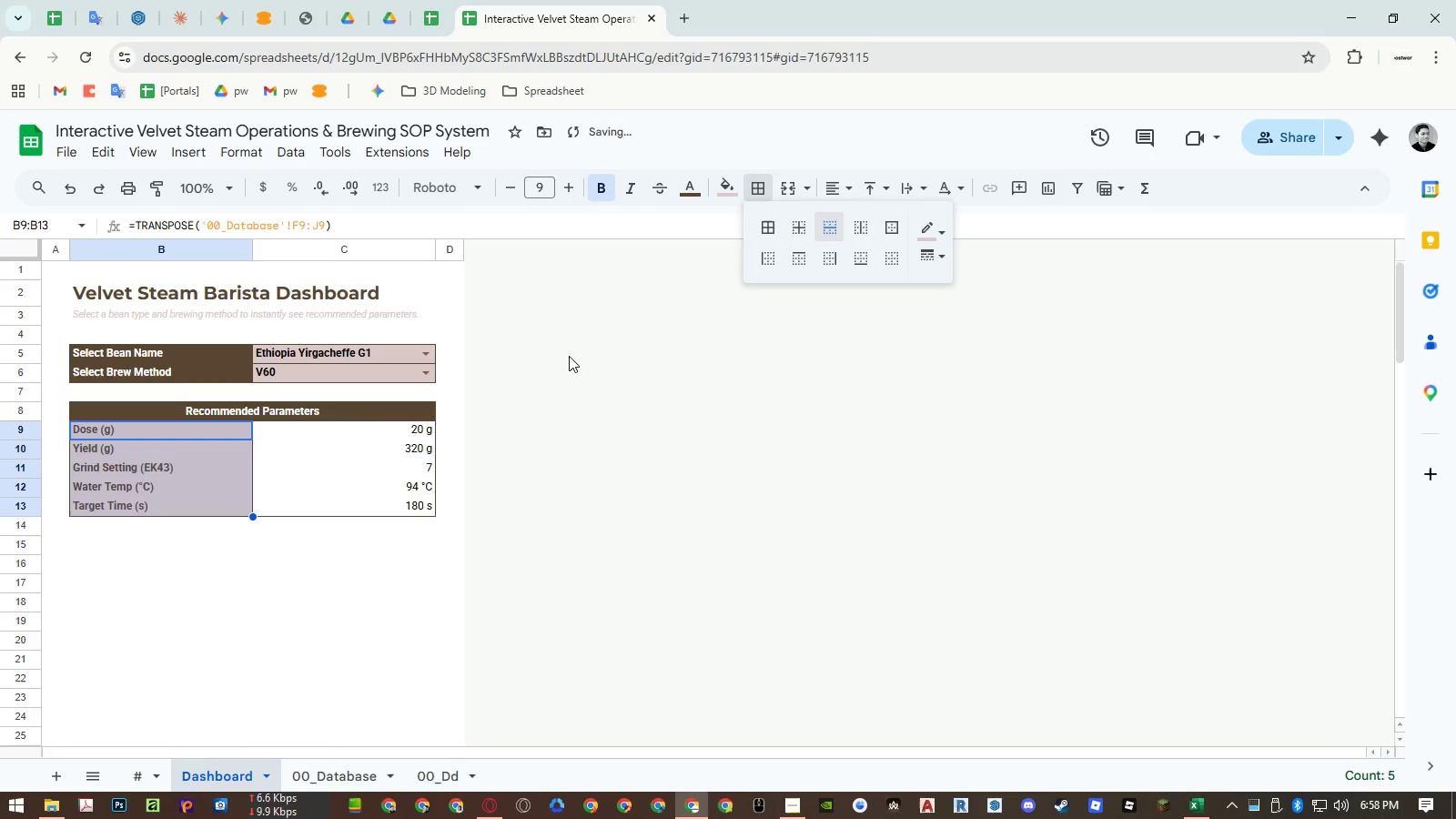 
left_click([332, 467])
 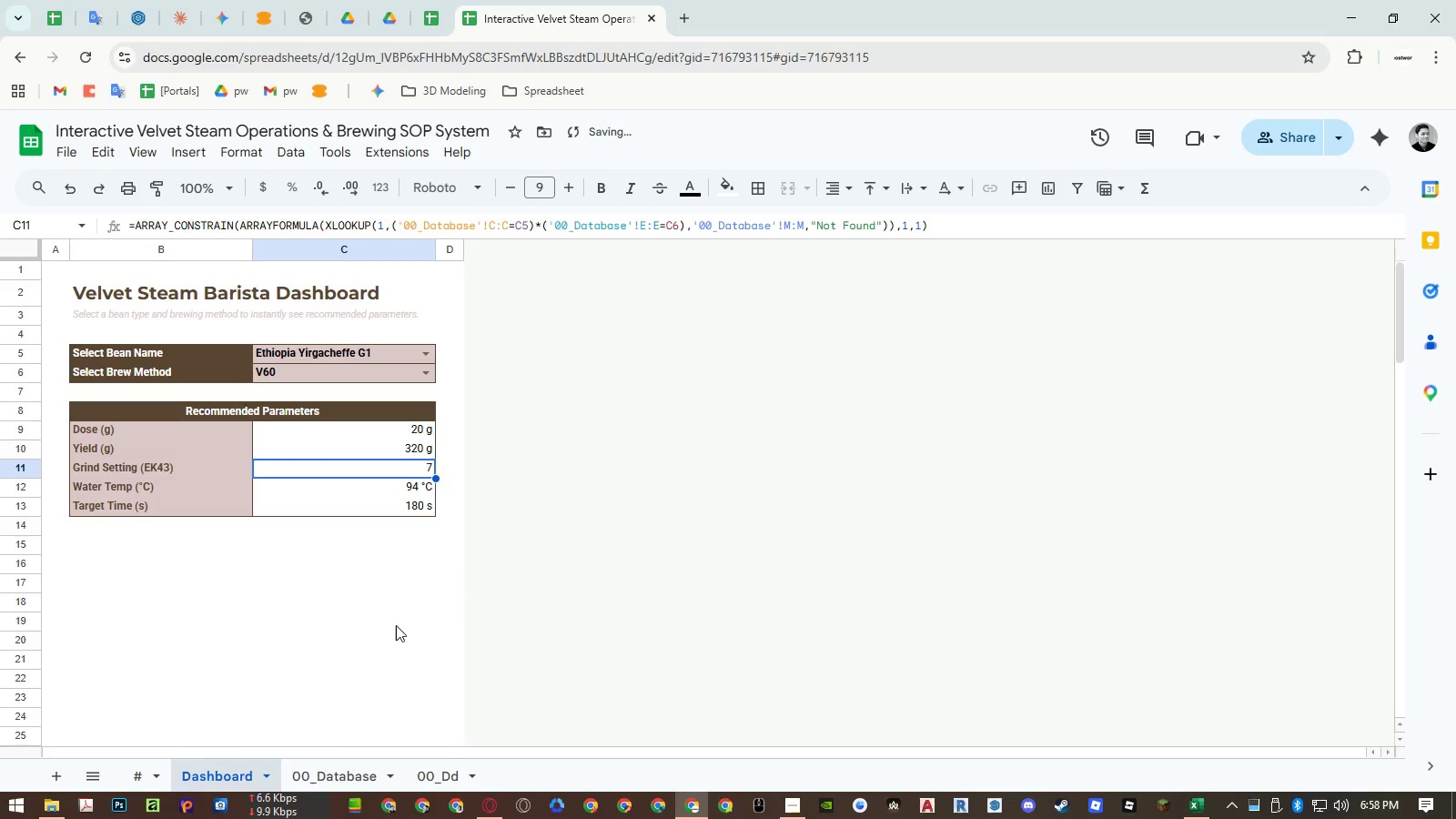 
left_click([371, 627])
 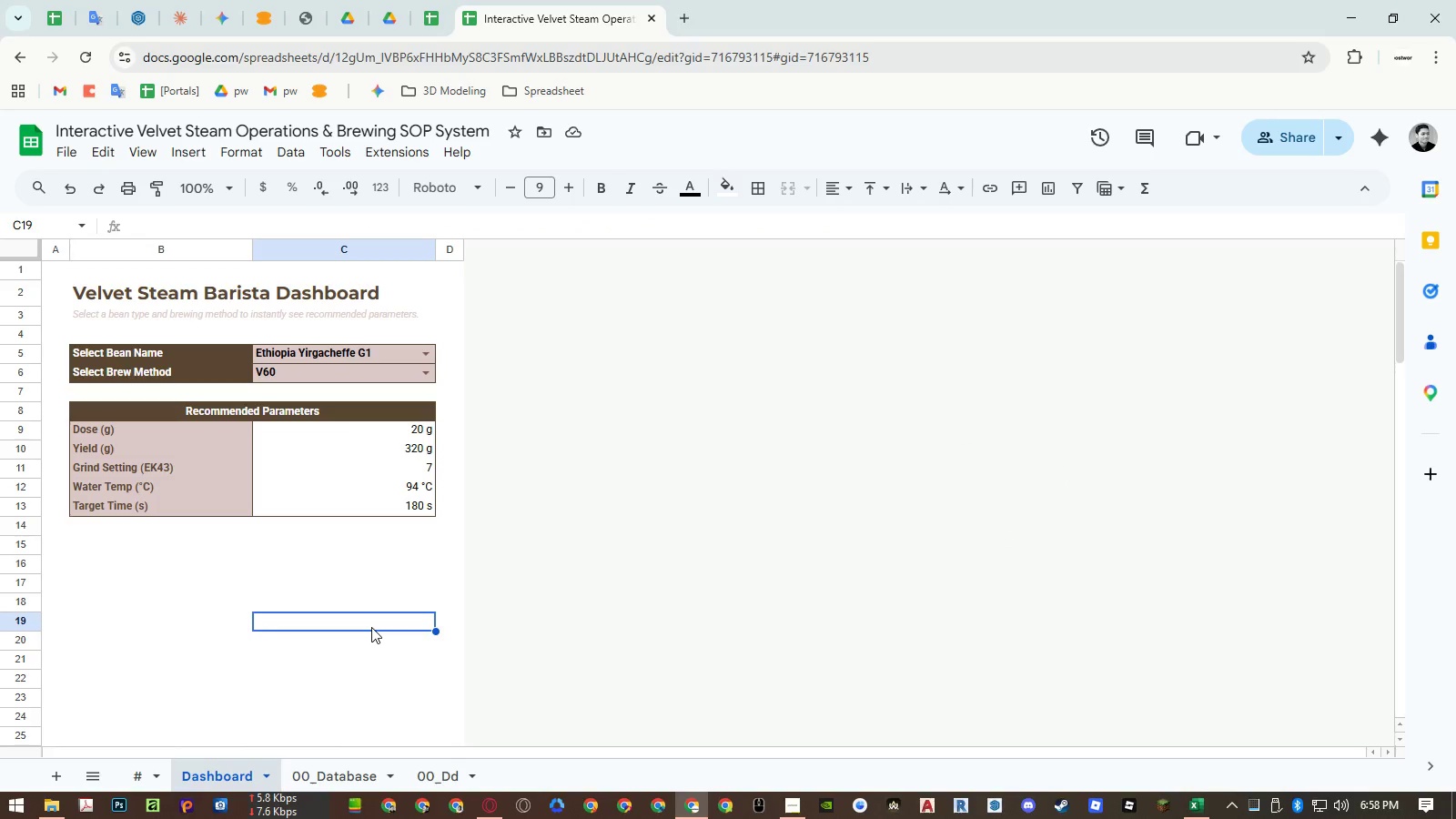 
wait(10.16)
 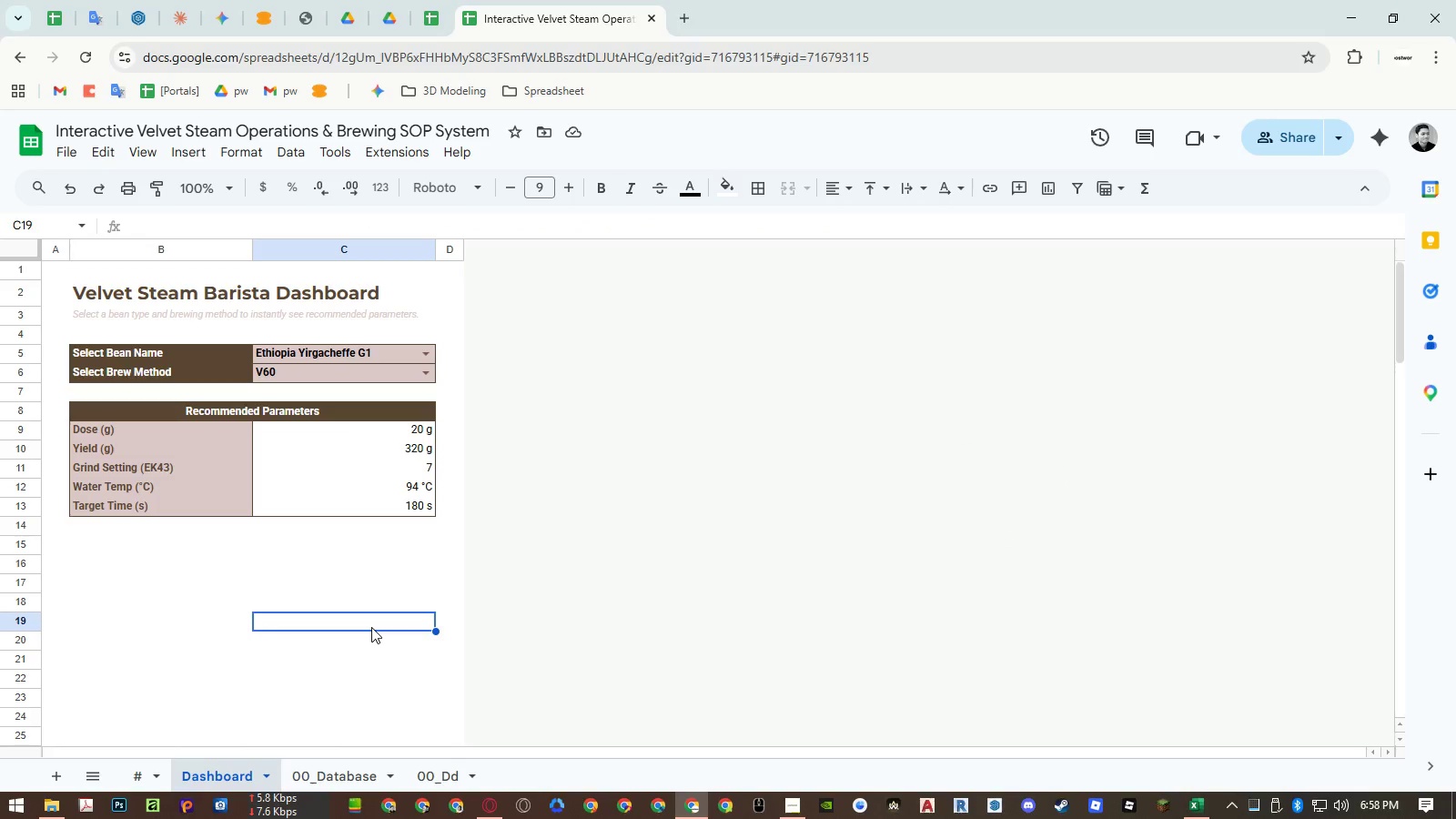 
left_click([755, 192])
 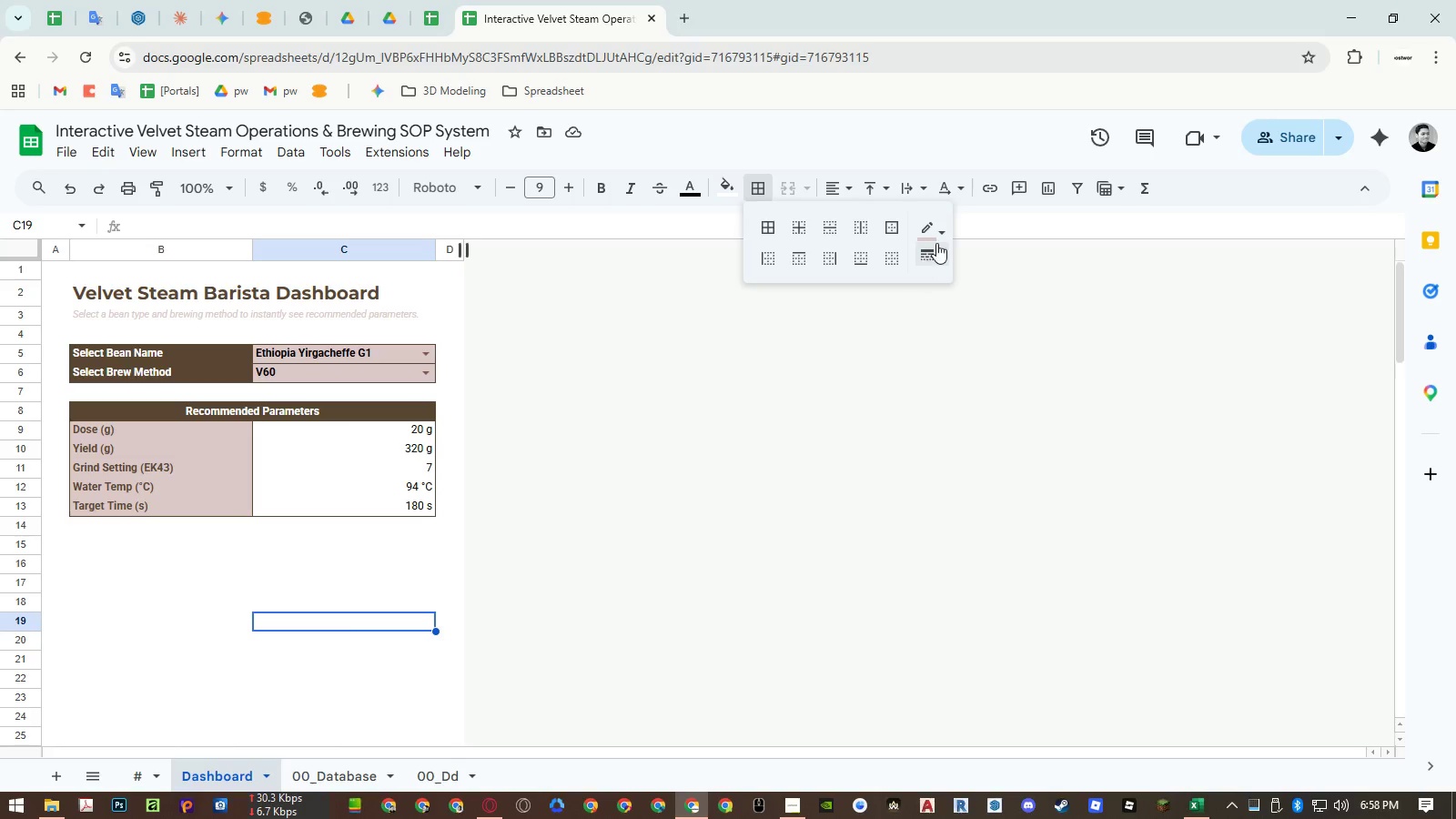 
left_click([940, 237])
 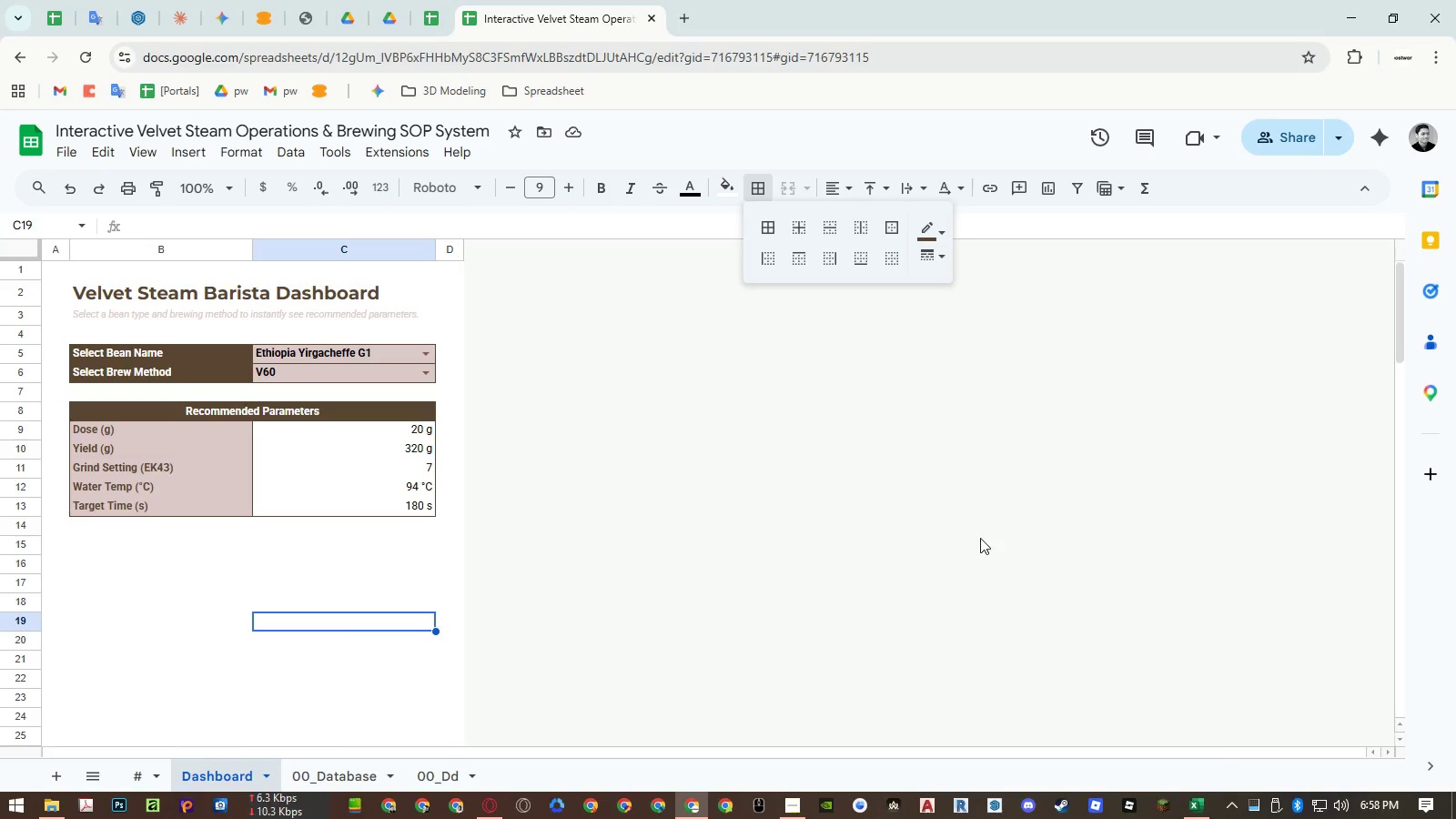 
double_click([380, 564])
 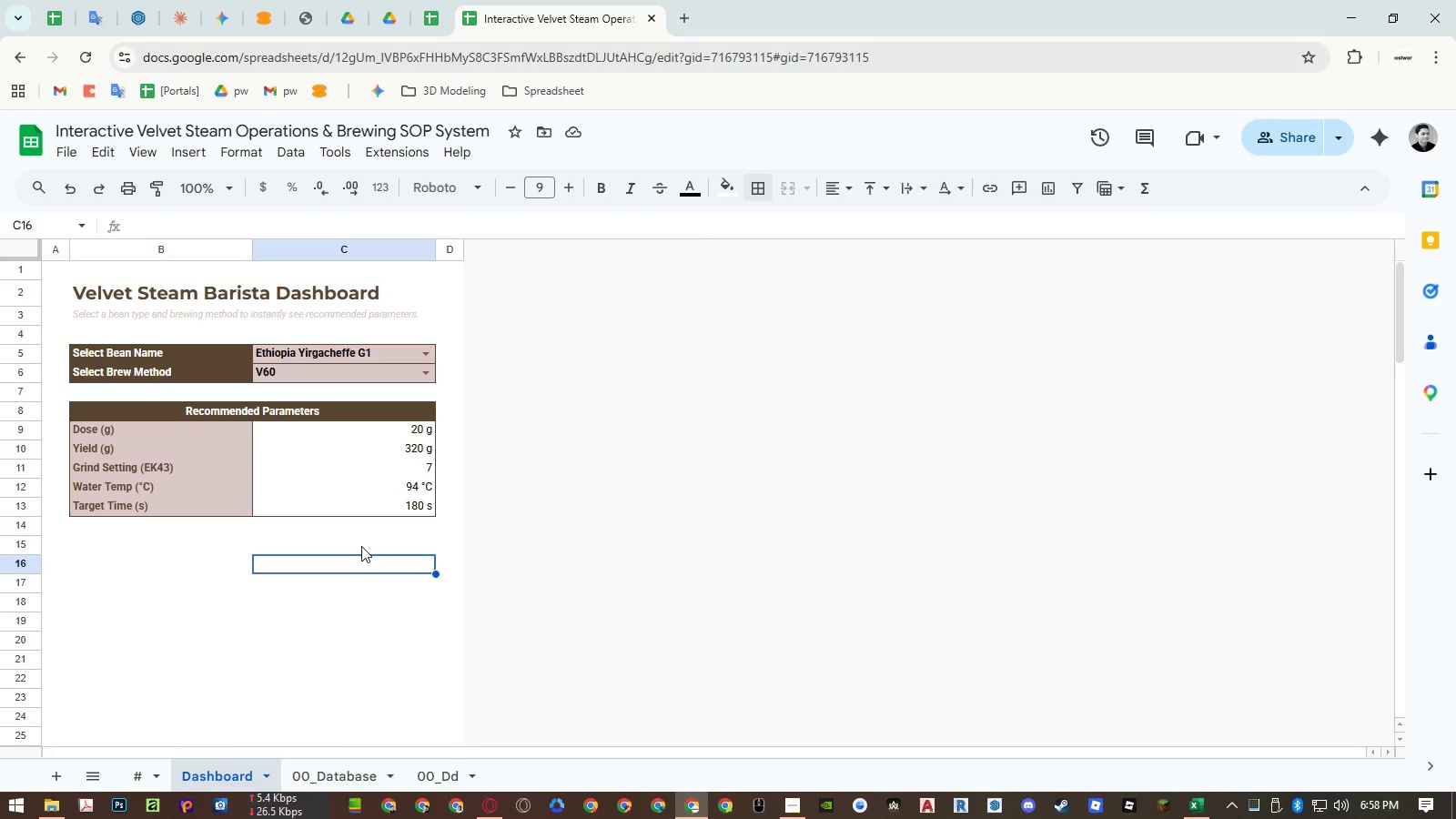 
wait(12.22)
 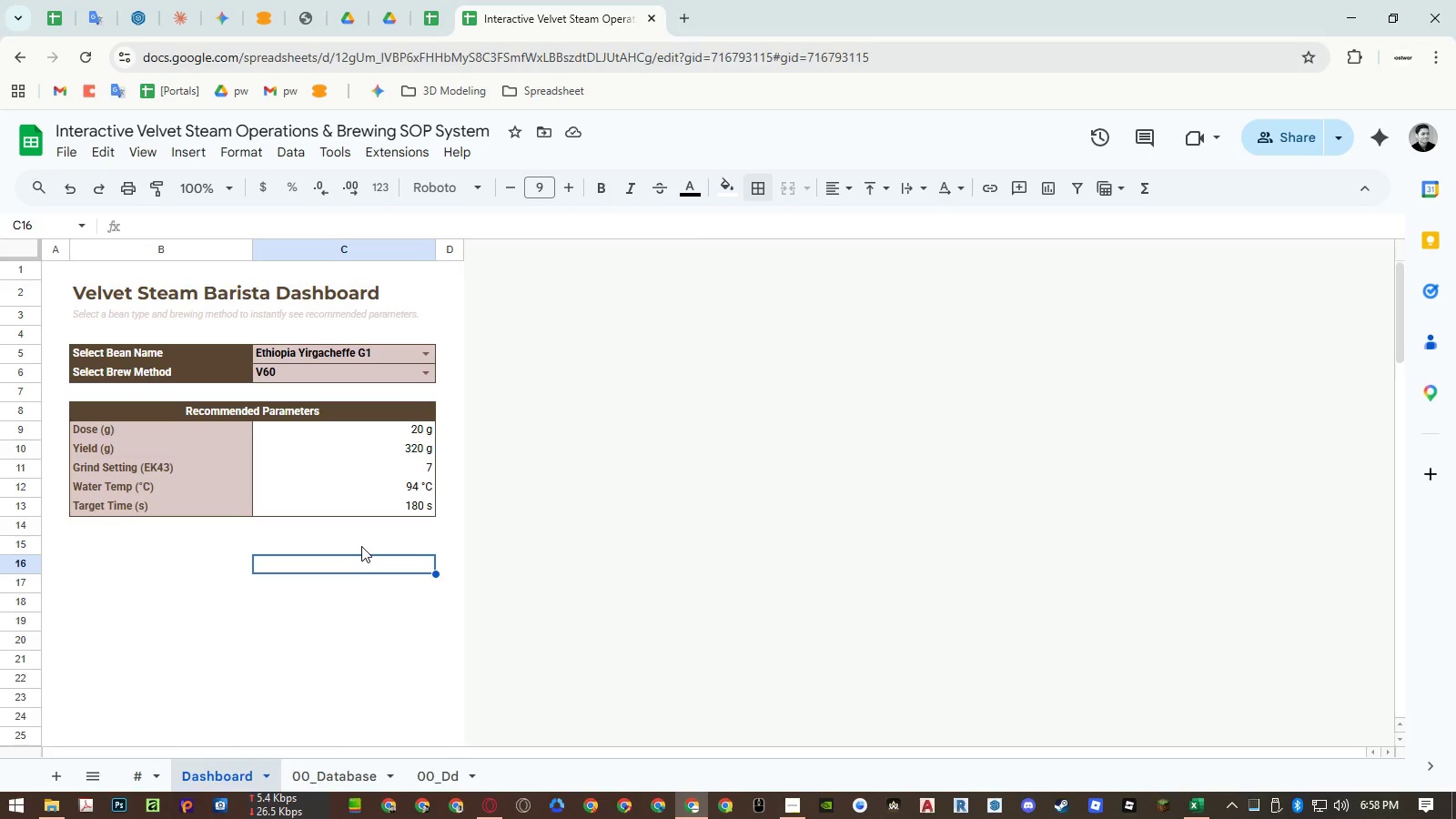 
left_click([789, 804])